 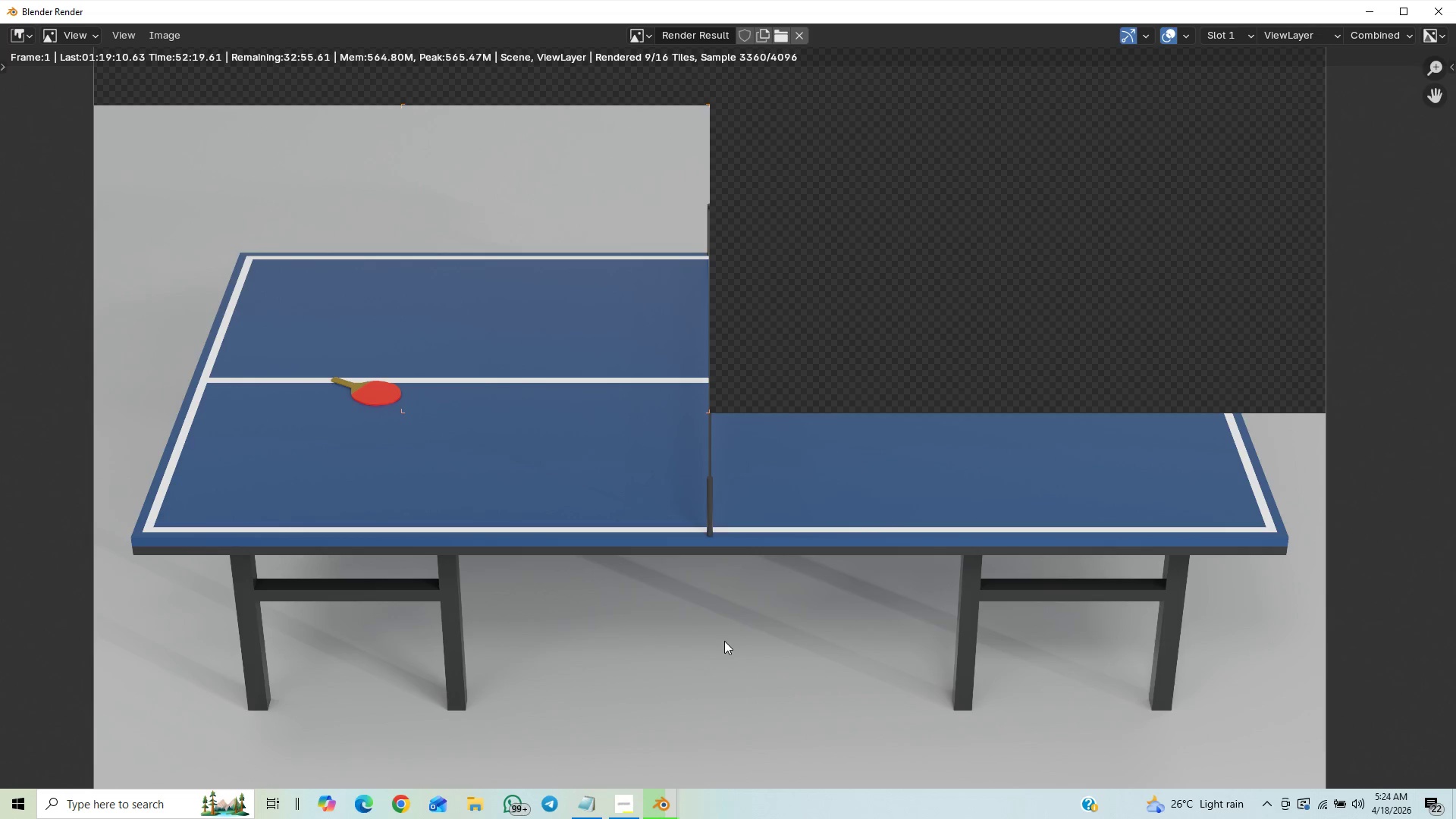 
scroll: coordinate [704, 642], scroll_direction: down, amount: 3.0
 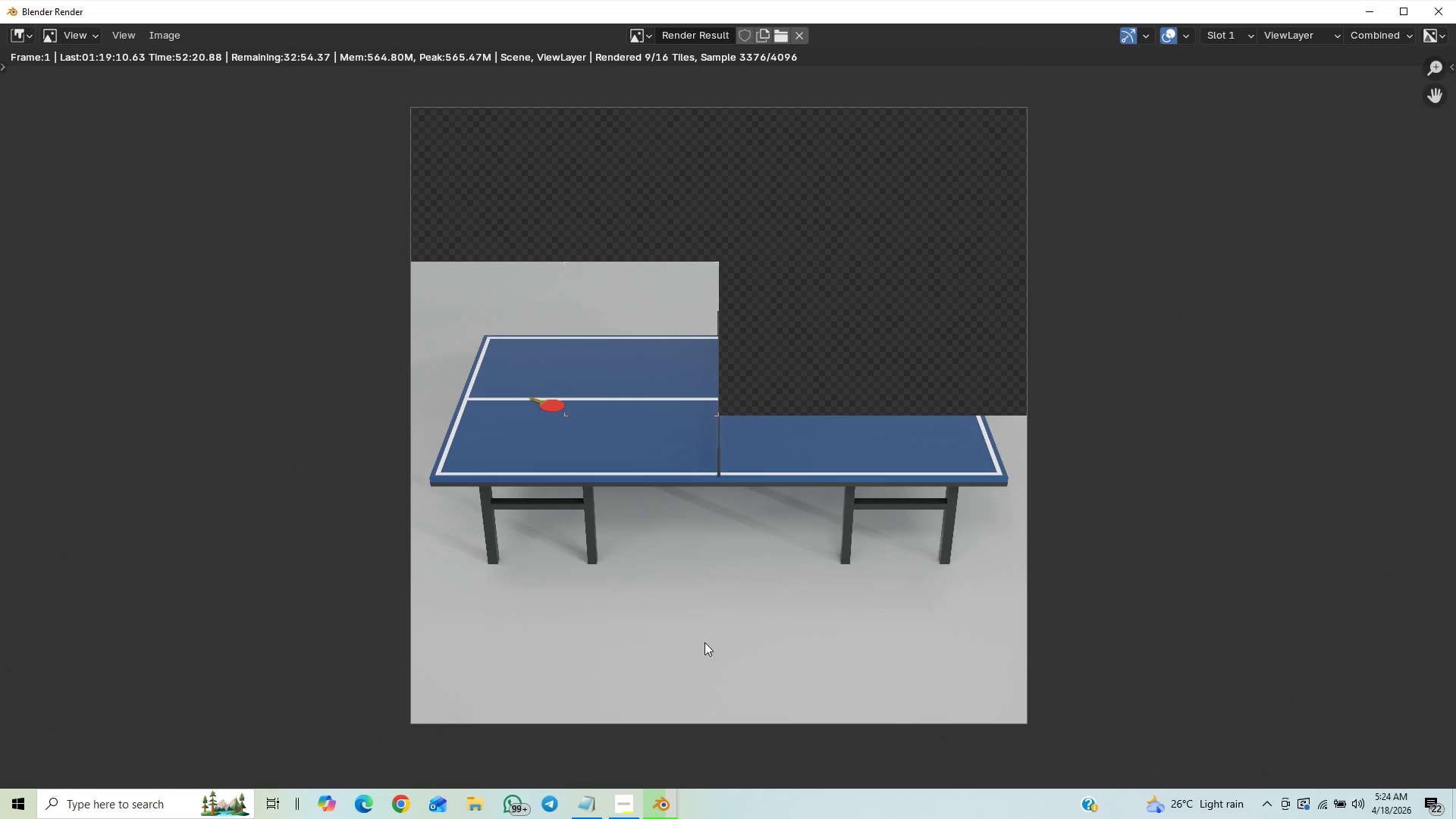 
scroll: coordinate [697, 634], scroll_direction: up, amount: 5.0
 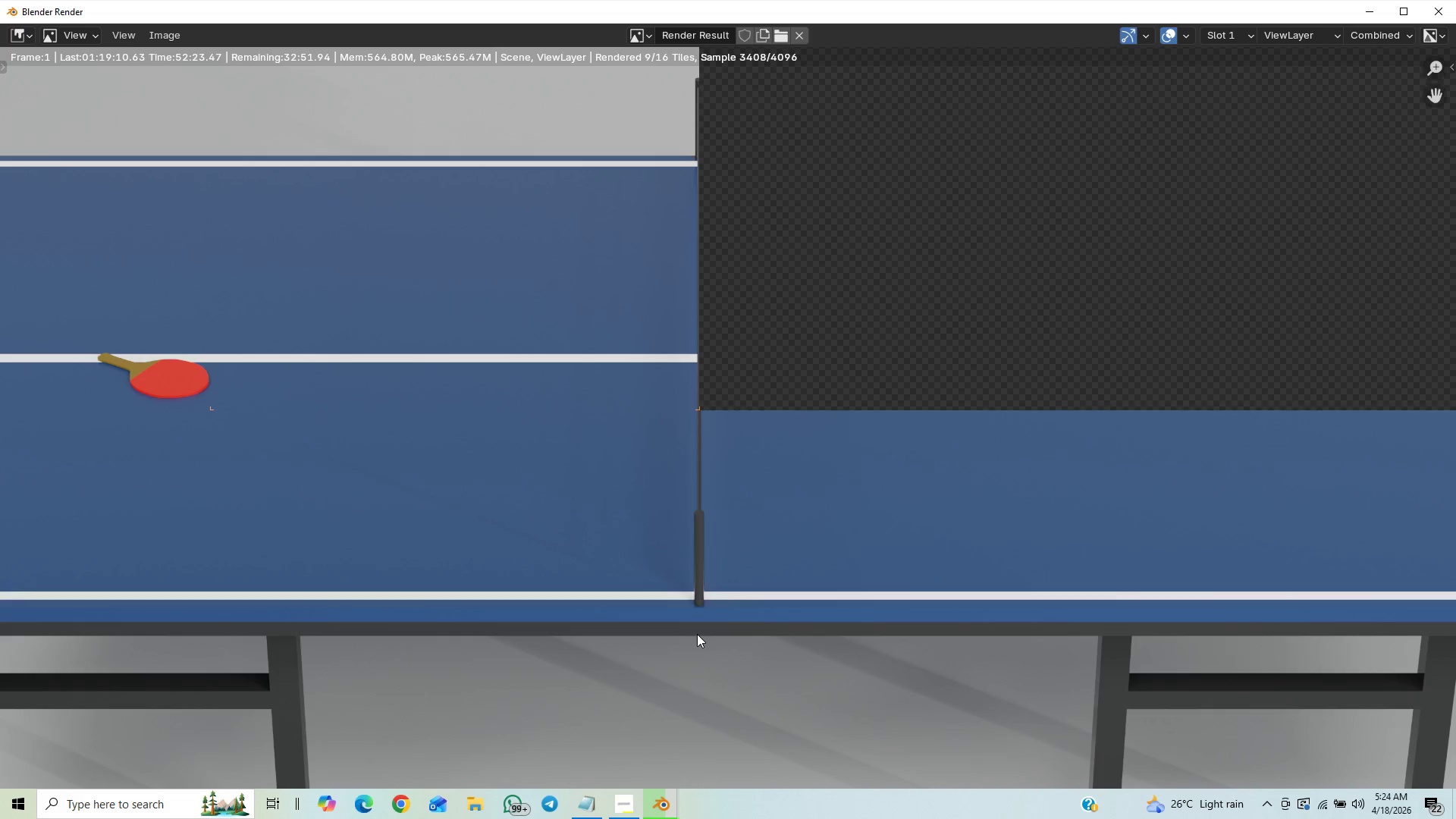 
scroll: coordinate [696, 634], scroll_direction: down, amount: 3.0
 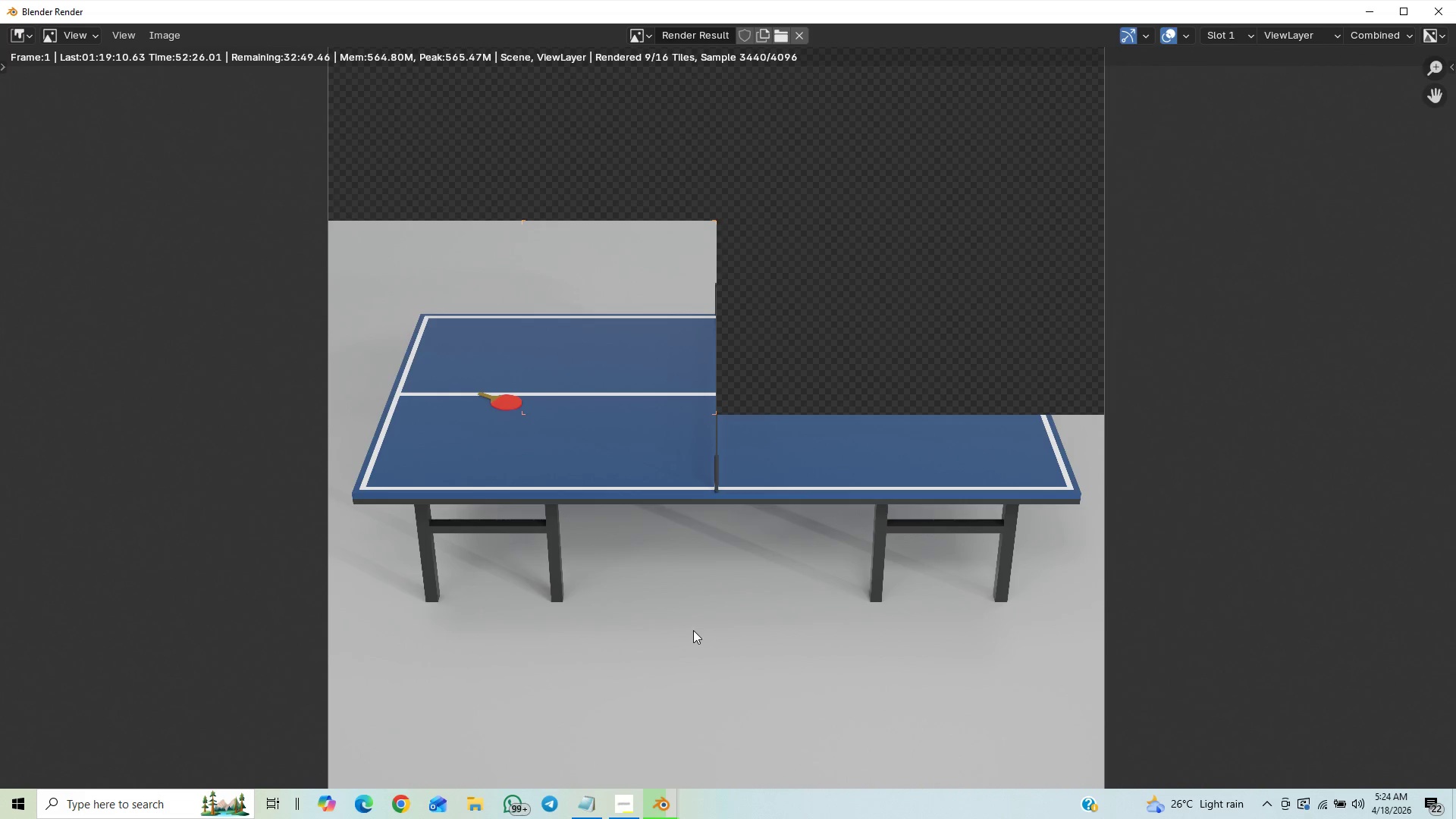 
scroll: coordinate [690, 630], scroll_direction: up, amount: 4.0
 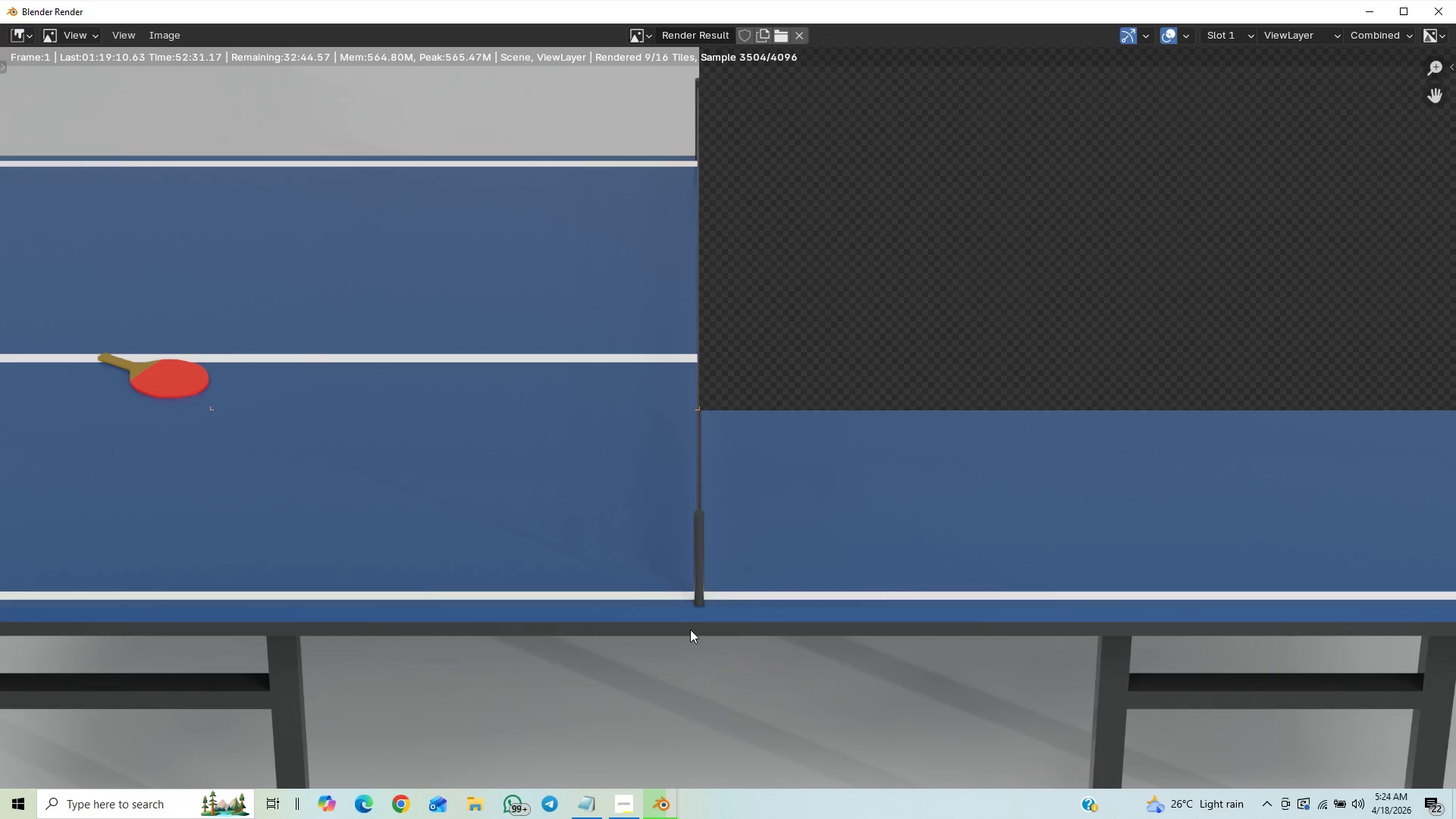 
scroll: coordinate [690, 629], scroll_direction: down, amount: 6.0
 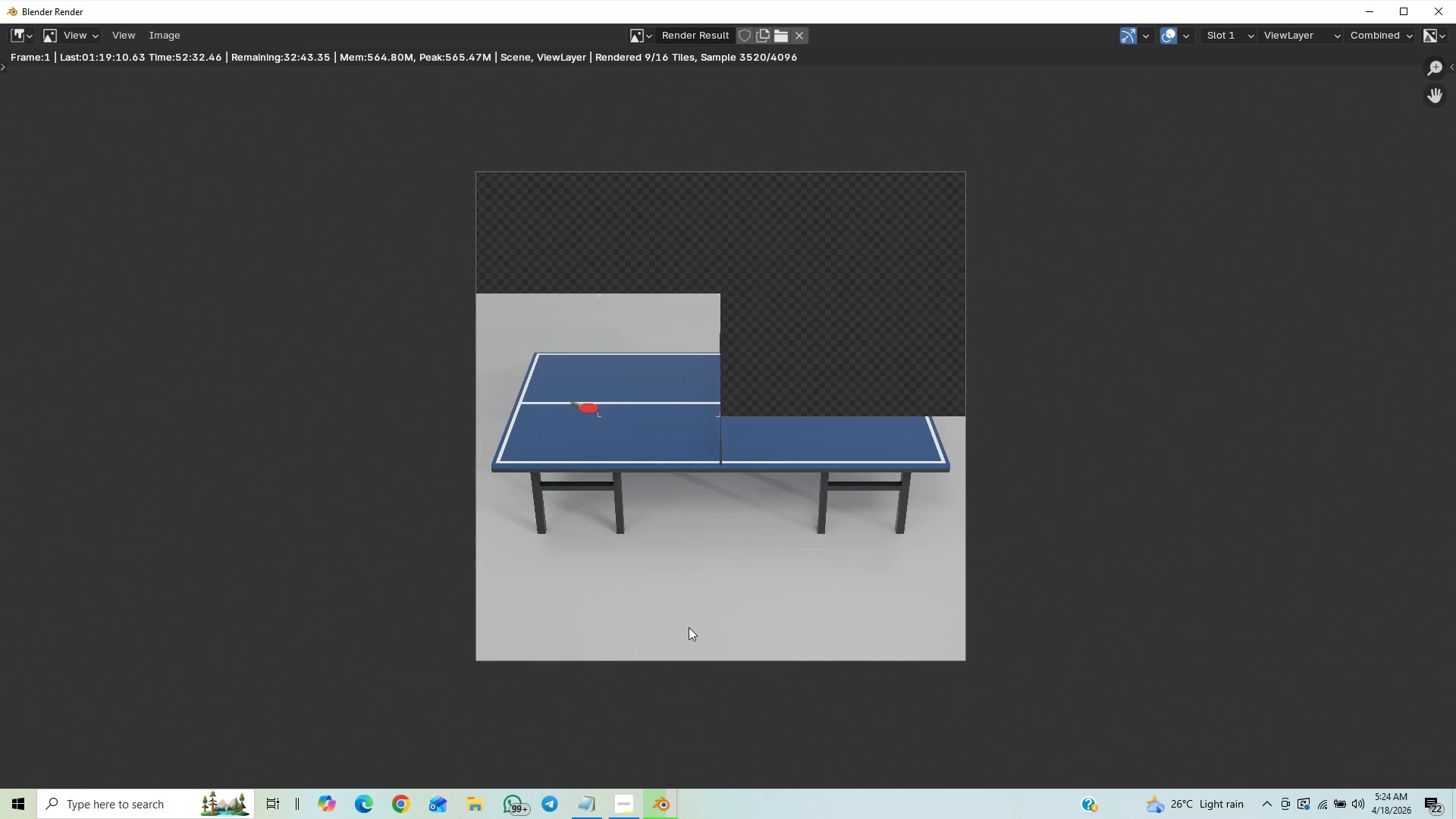 
scroll: coordinate [689, 627], scroll_direction: up, amount: 5.0
 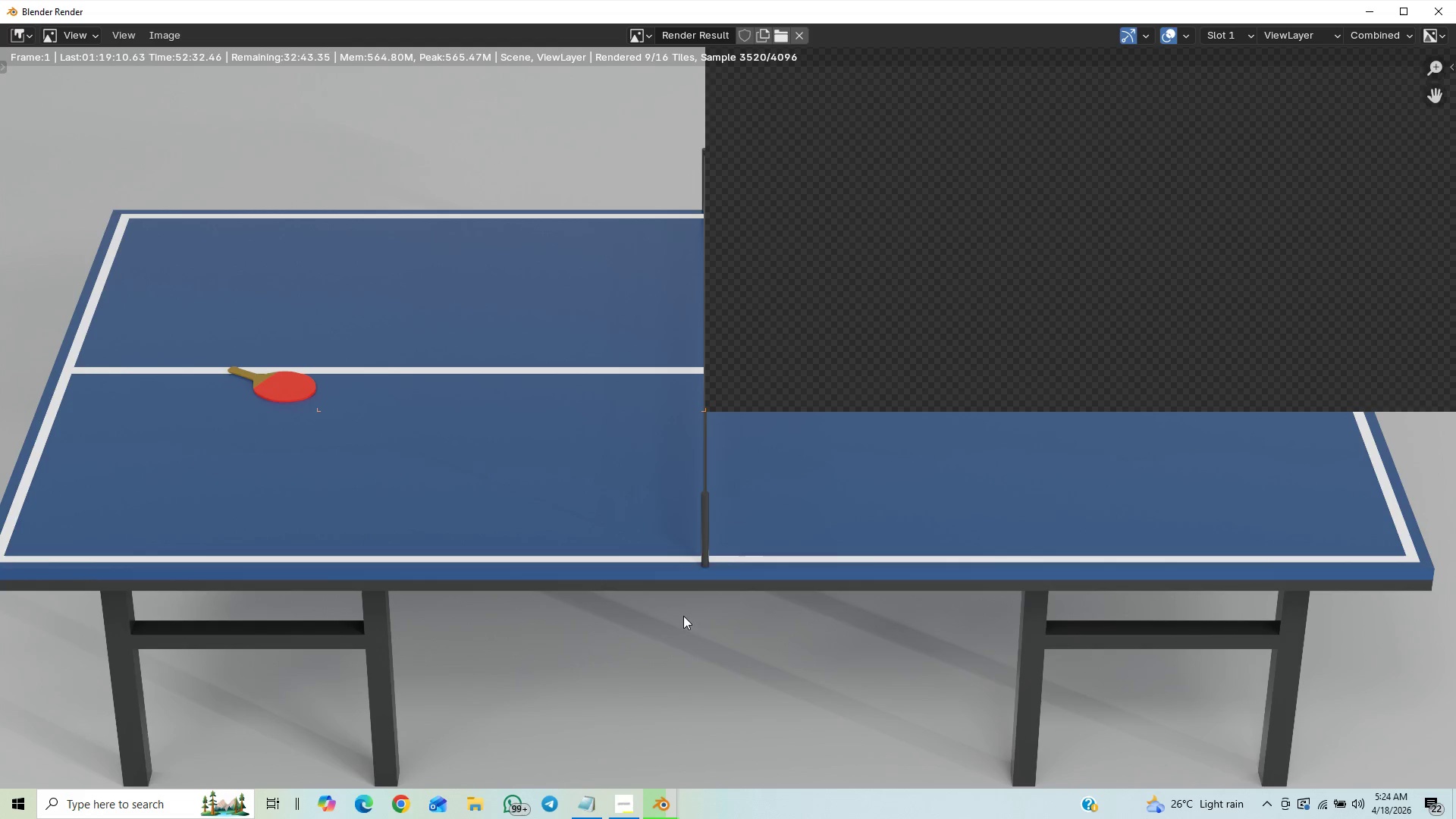 
scroll: coordinate [681, 620], scroll_direction: down, amount: 11.0
 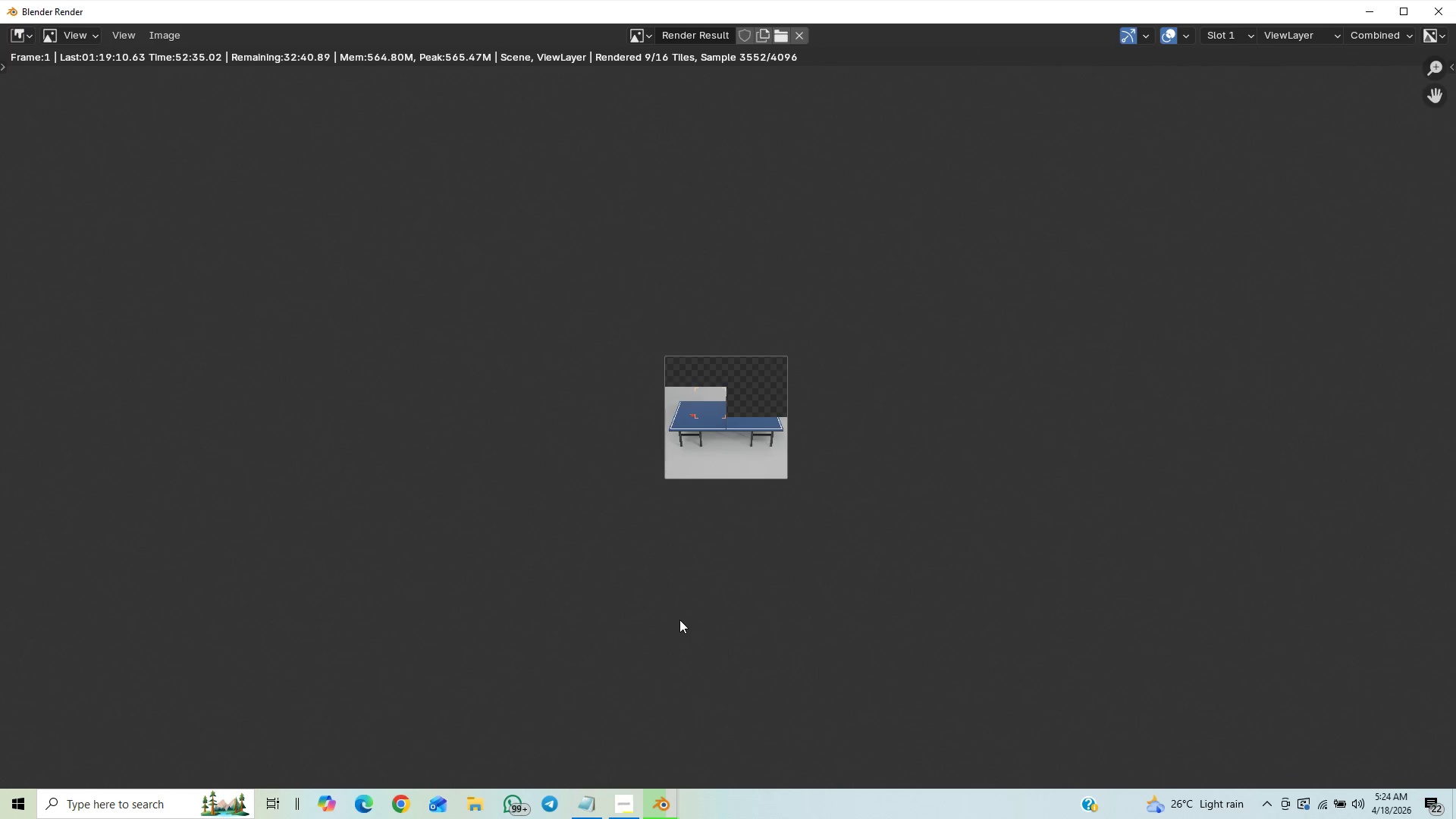 
scroll: coordinate [679, 618], scroll_direction: up, amount: 12.0
 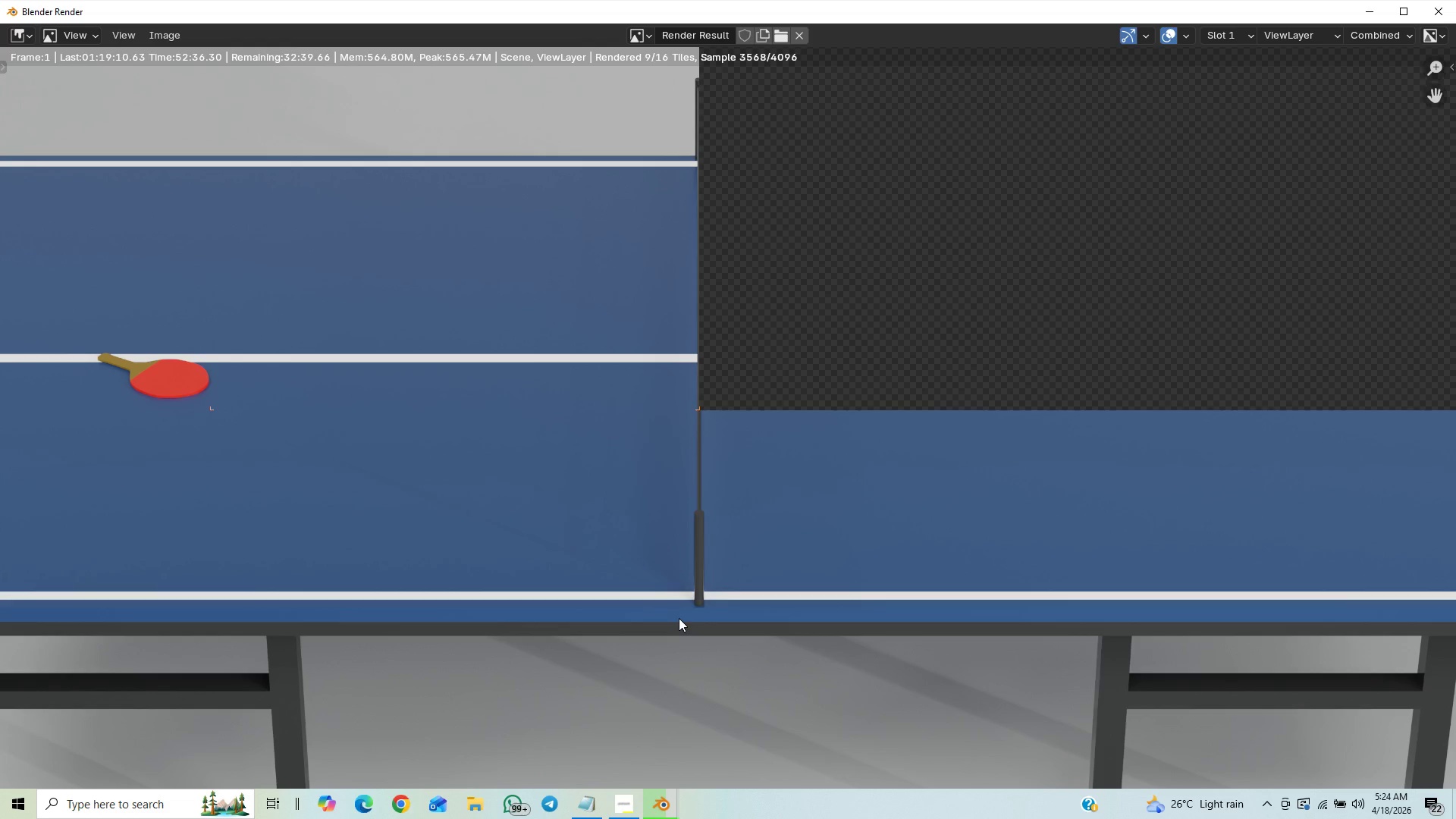 
scroll: coordinate [679, 618], scroll_direction: down, amount: 7.0
 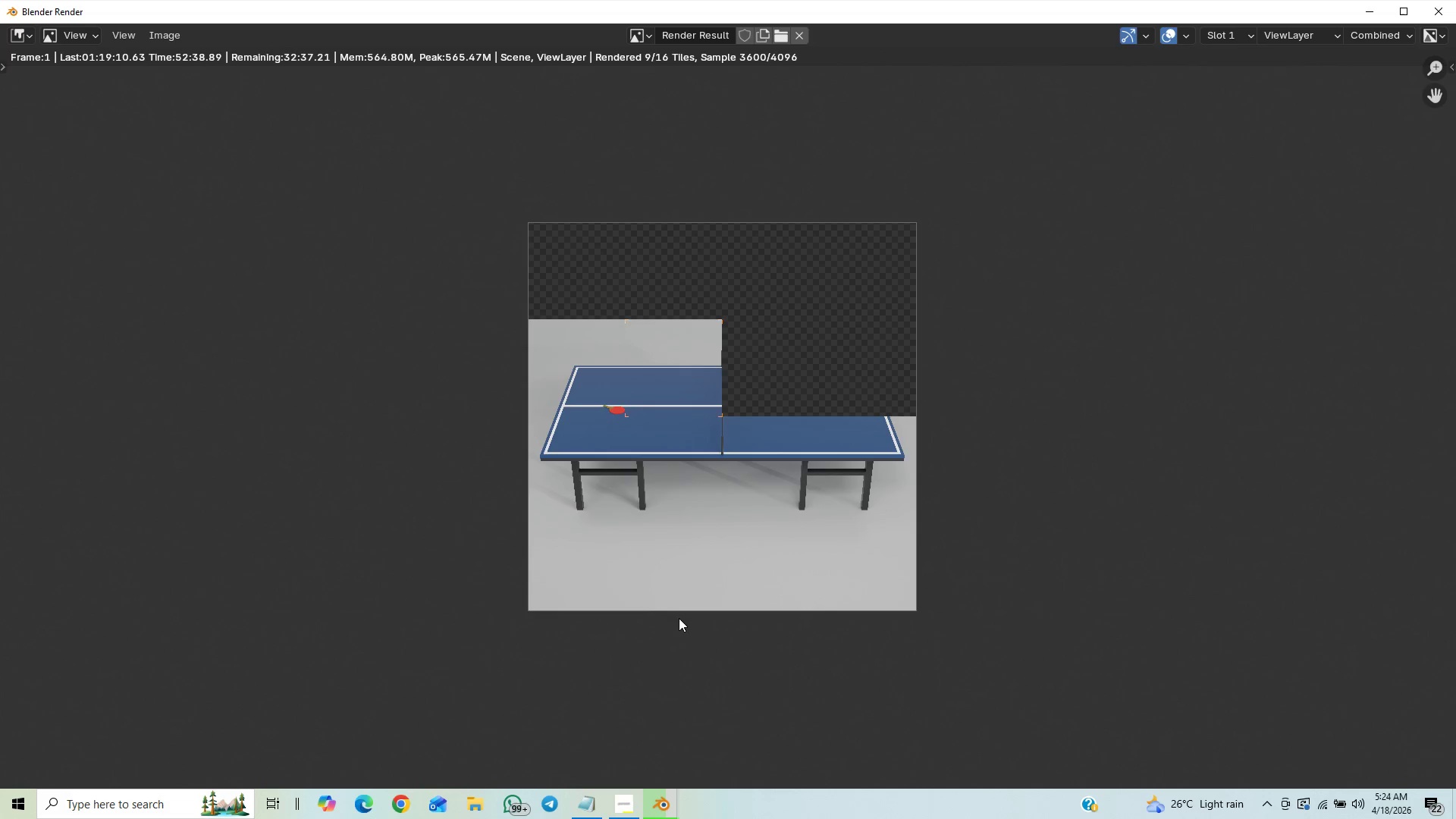 
scroll: coordinate [679, 618], scroll_direction: up, amount: 2.0
 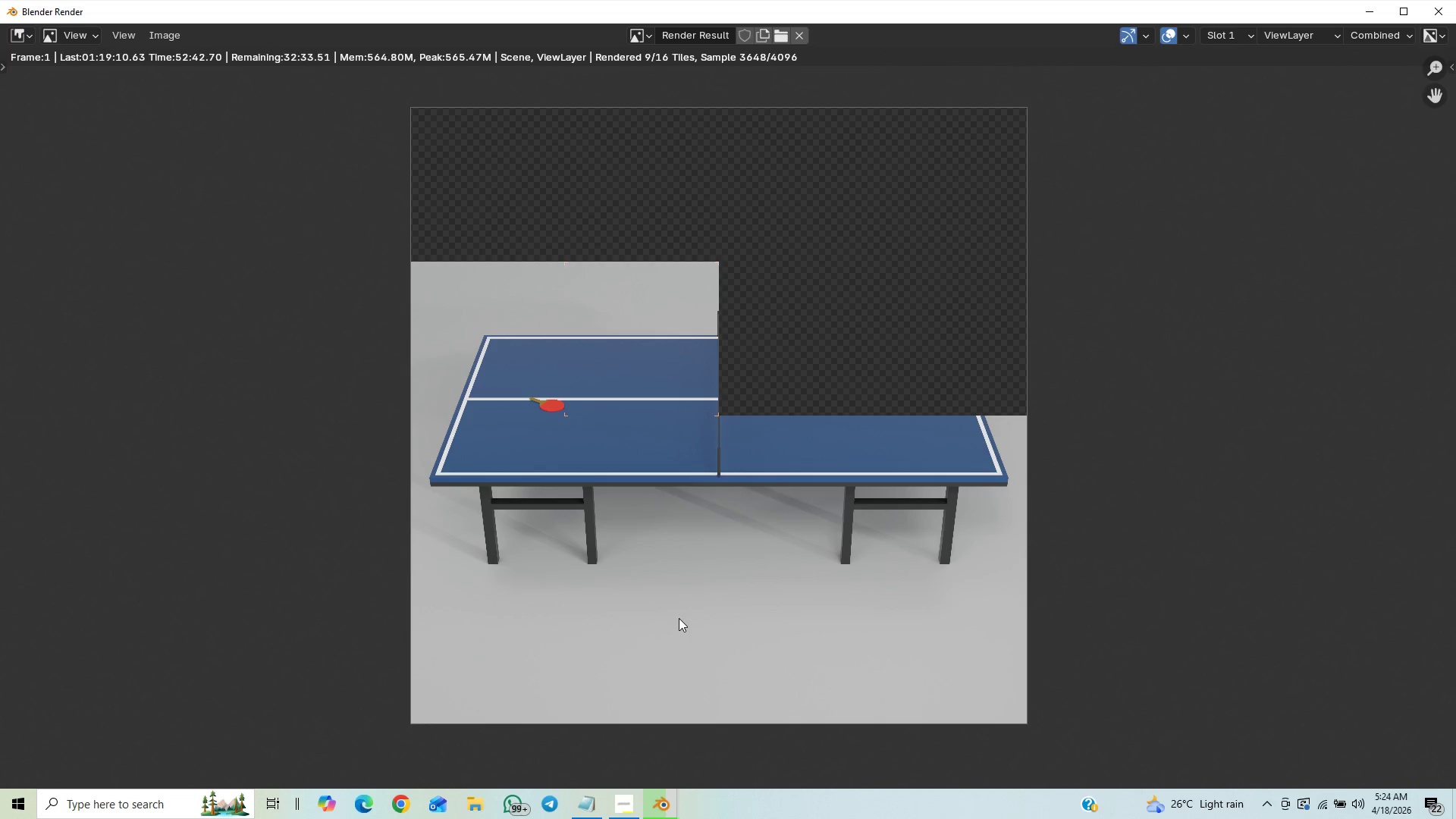 
scroll: coordinate [678, 617], scroll_direction: down, amount: 3.0
 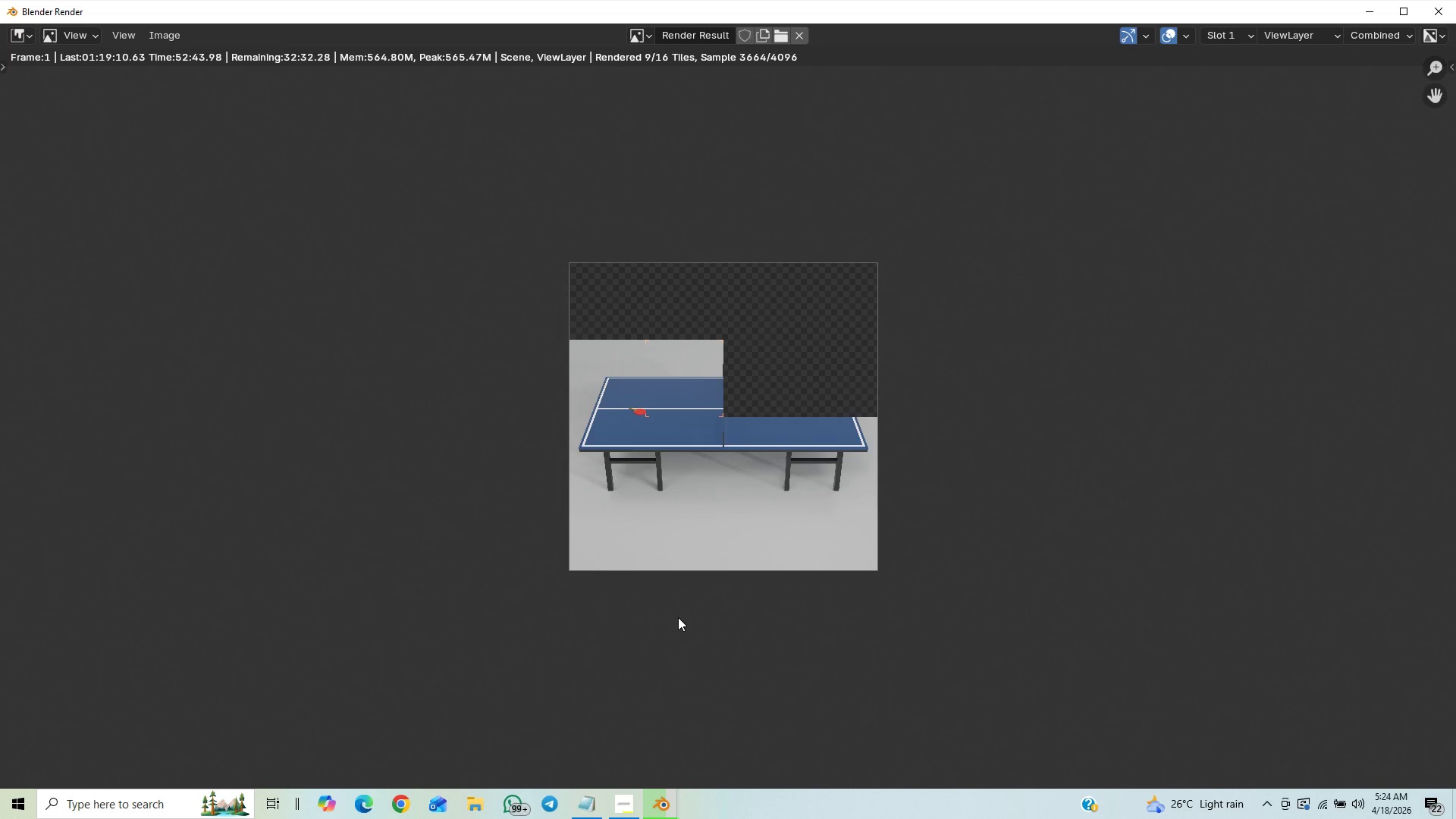 
scroll: coordinate [678, 617], scroll_direction: up, amount: 4.0
 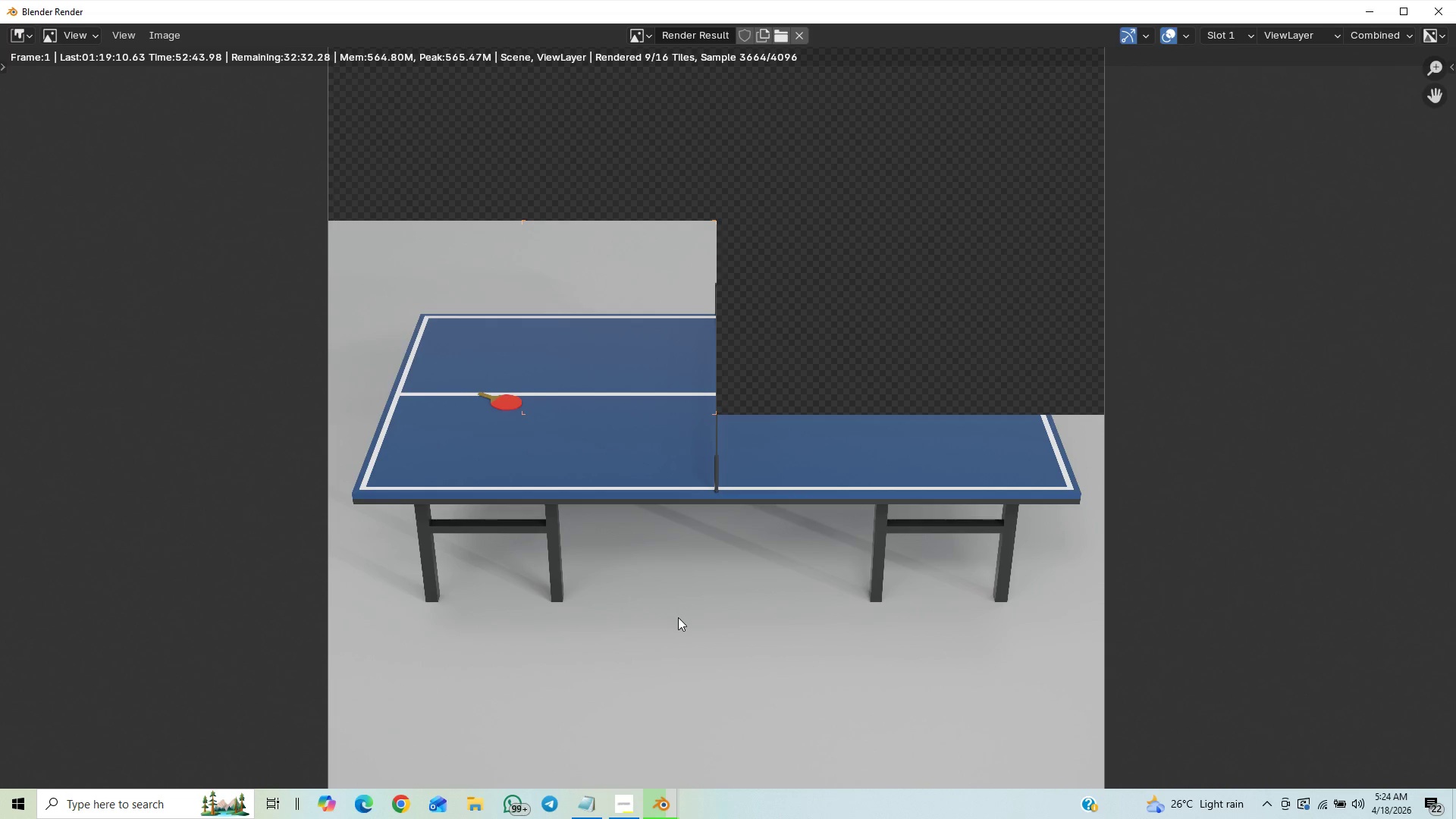 
scroll: coordinate [678, 617], scroll_direction: down, amount: 4.0
 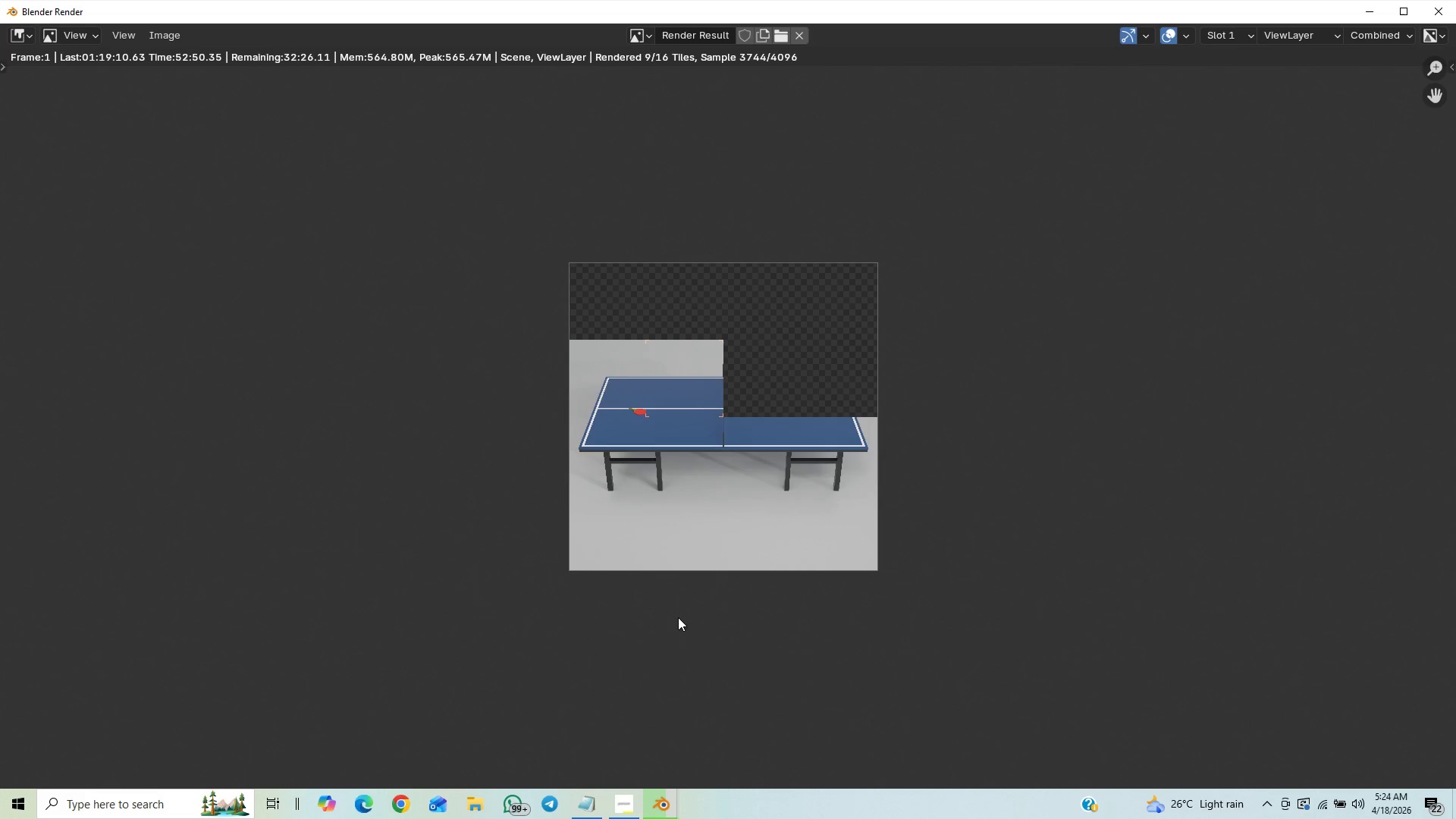 
scroll: coordinate [678, 617], scroll_direction: up, amount: 11.0
 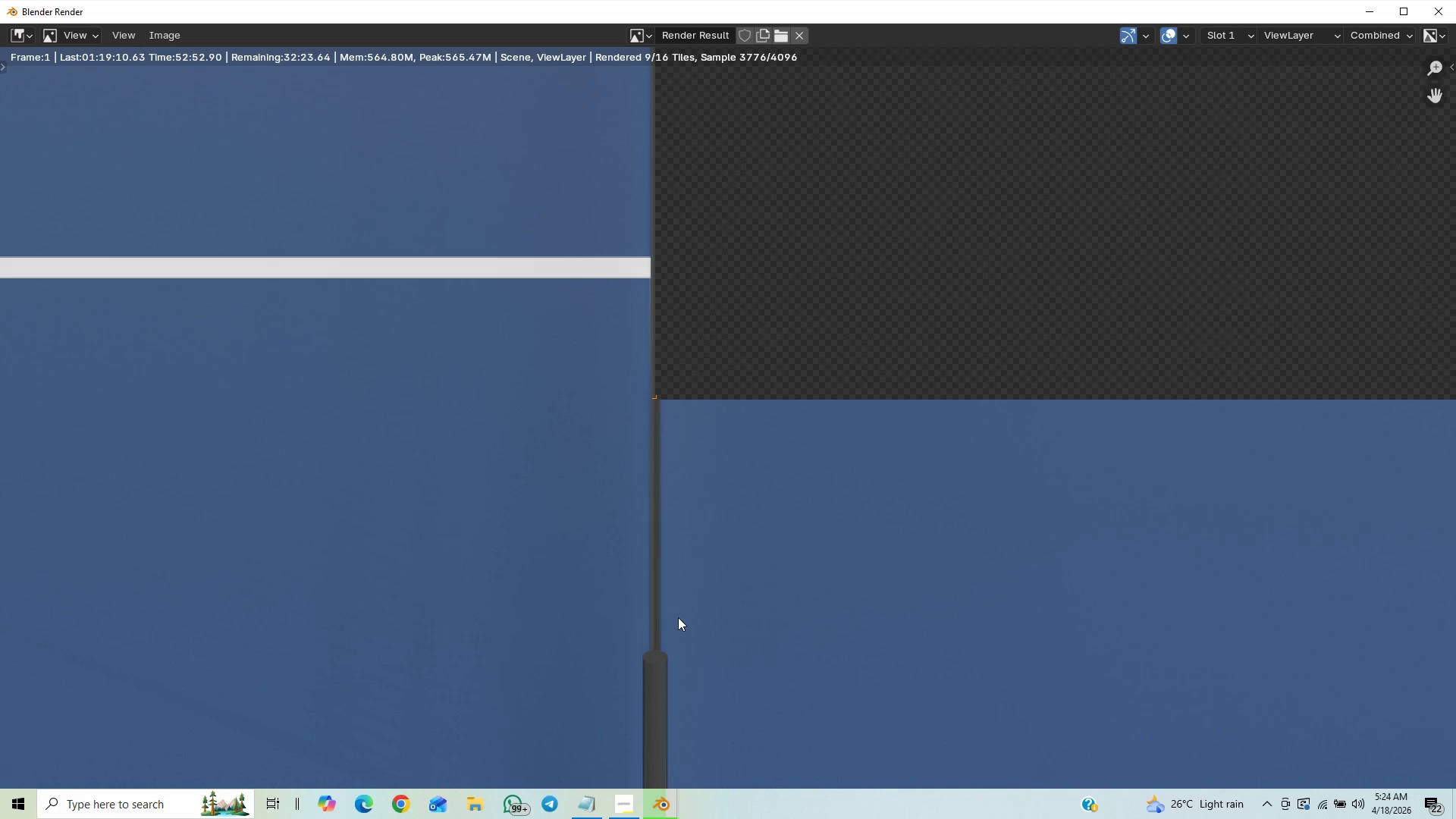 
scroll: coordinate [748, 529], scroll_direction: down, amount: 16.0
 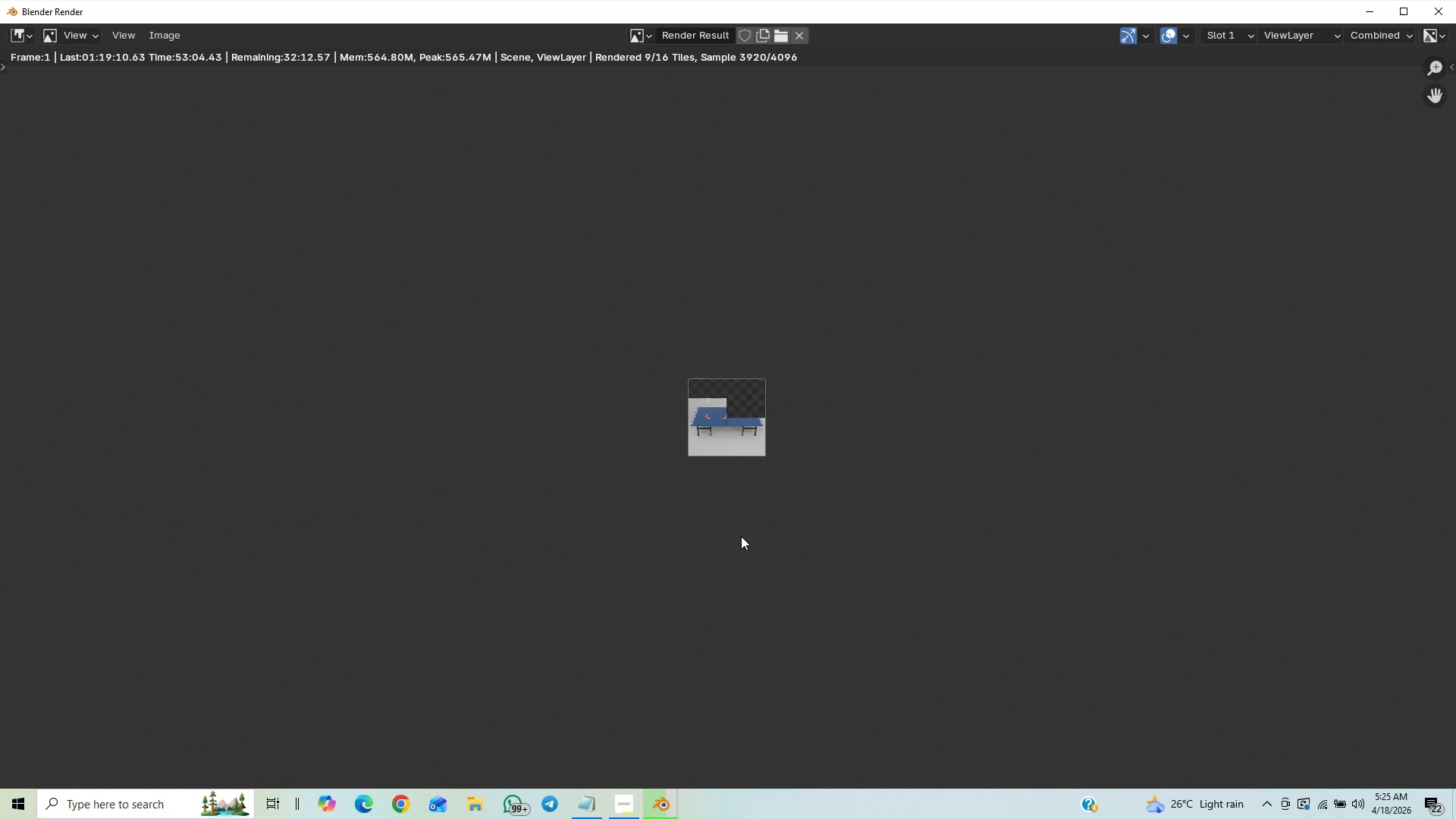 
scroll: coordinate [738, 536], scroll_direction: up, amount: 6.0
 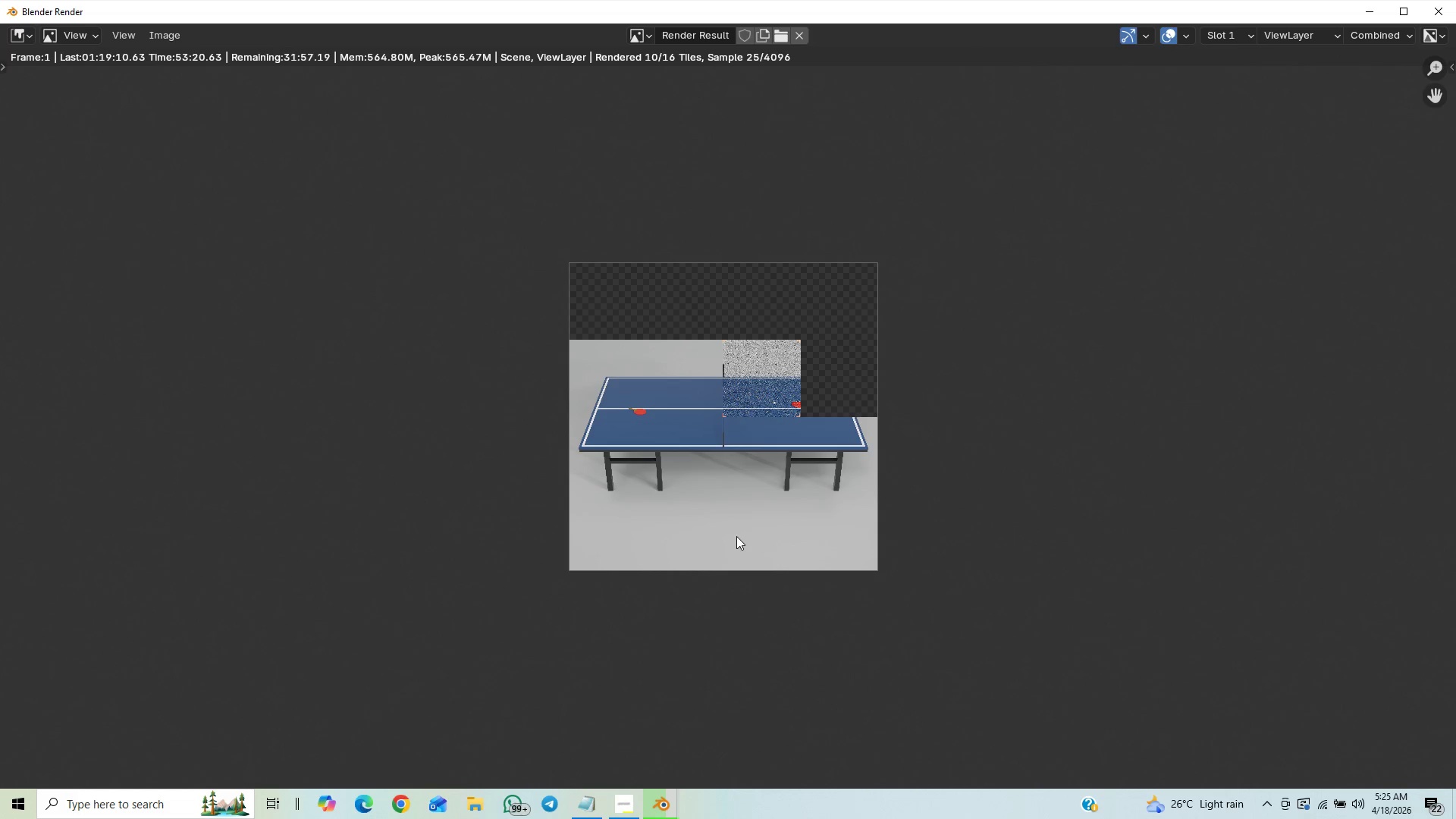 
wait(19.62)
 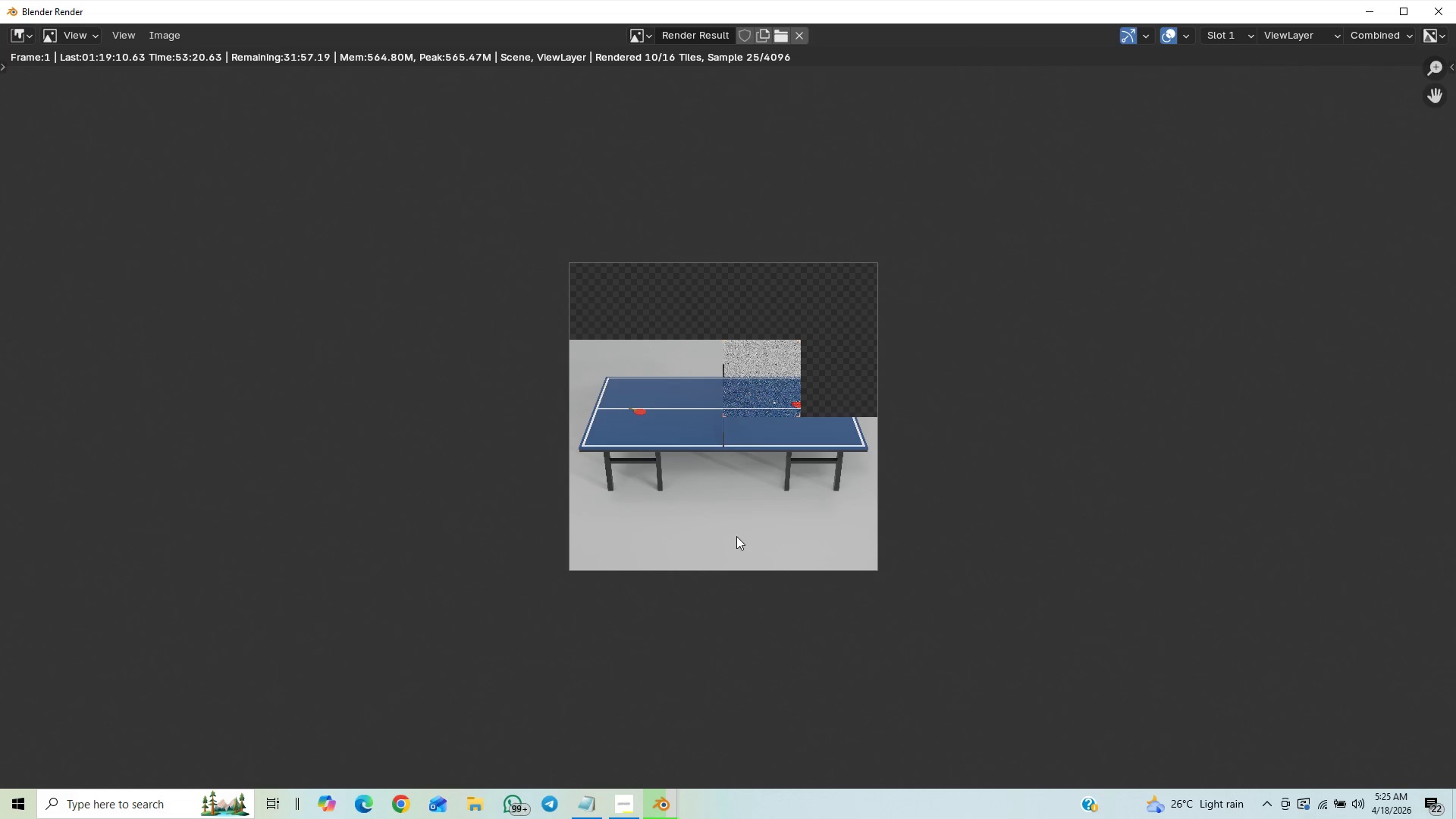 
scroll: coordinate [734, 511], scroll_direction: up, amount: 7.0
 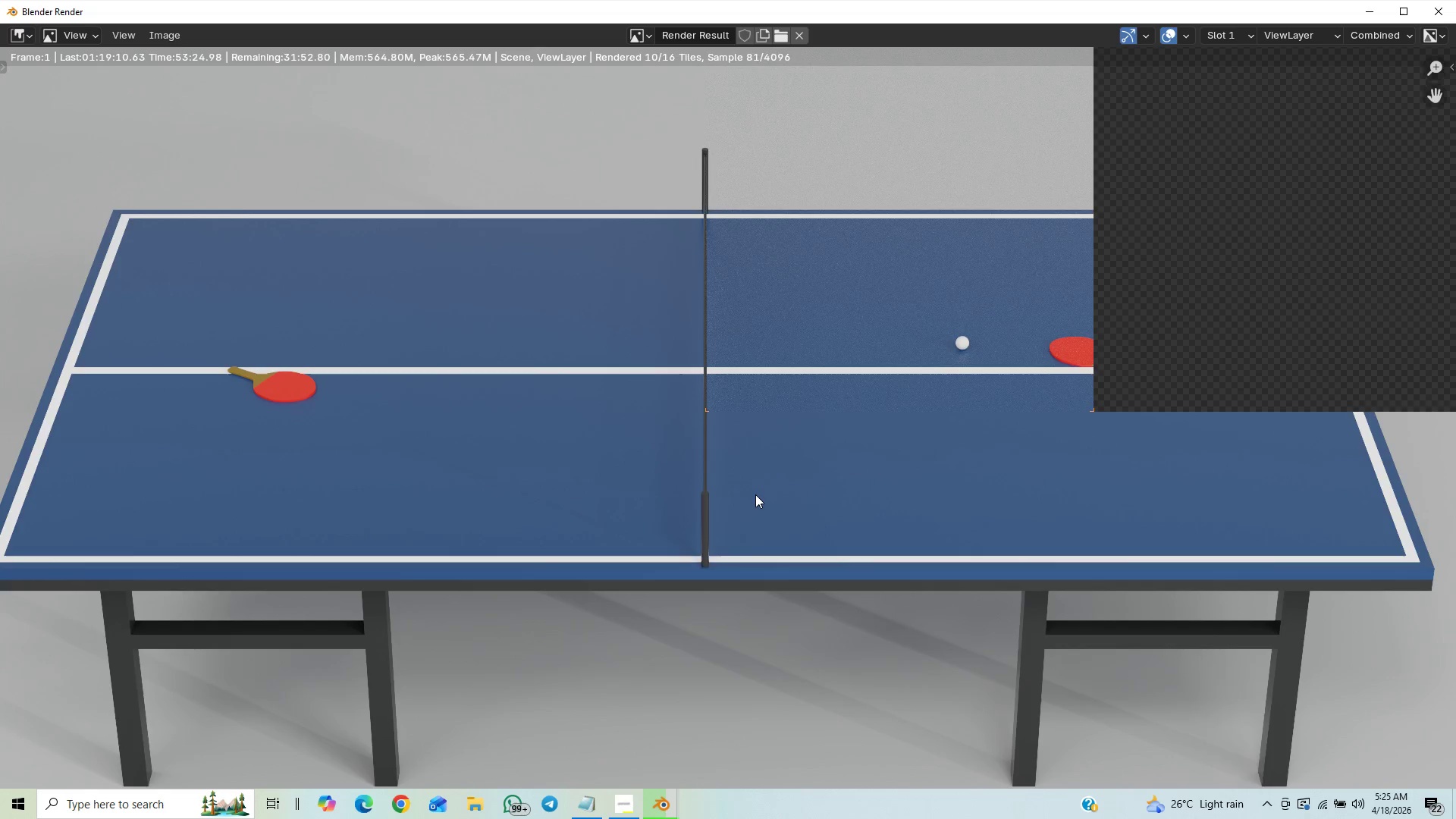 
scroll: coordinate [753, 501], scroll_direction: down, amount: 6.0
 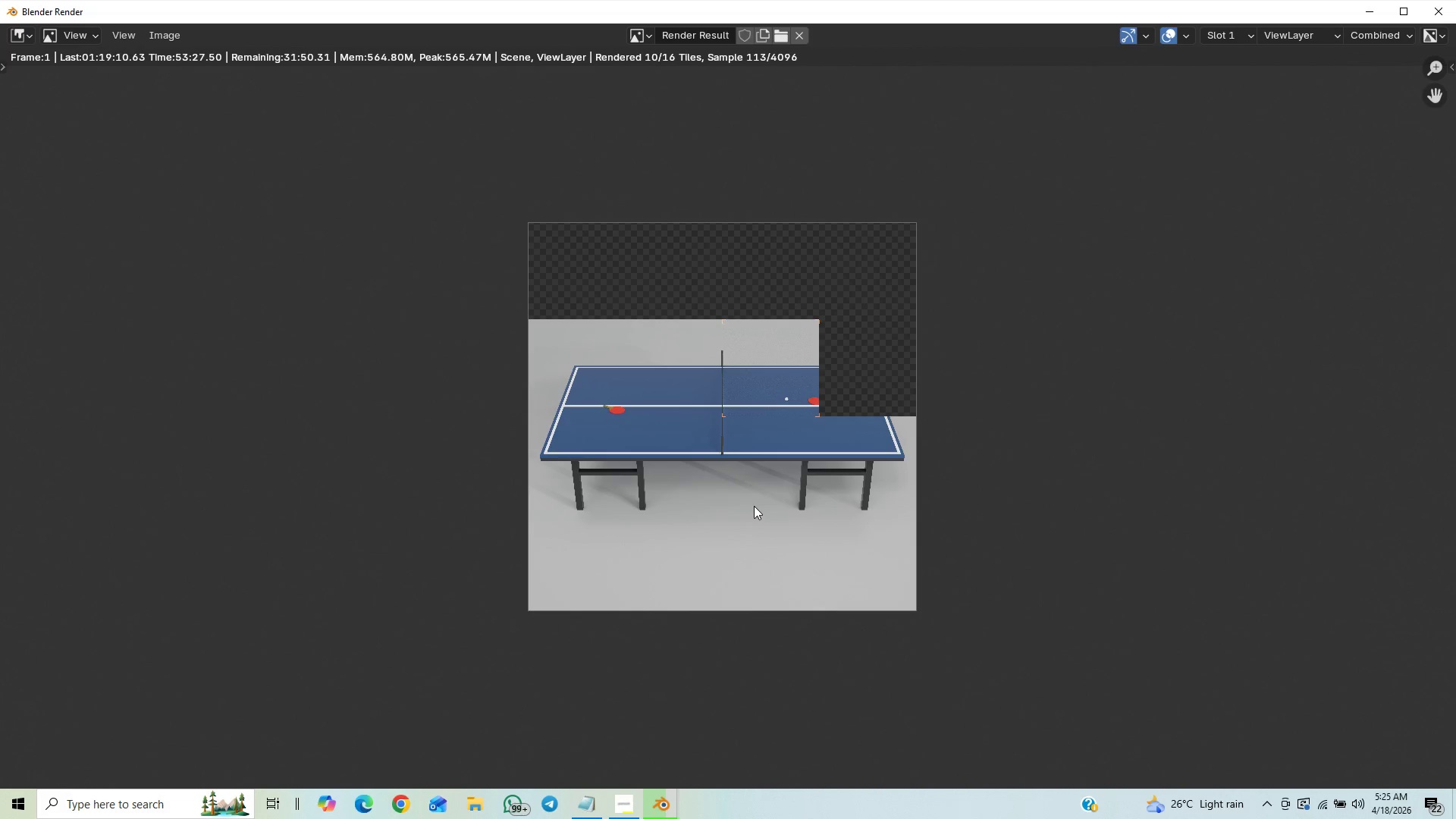 
scroll: coordinate [754, 502], scroll_direction: up, amount: 1.0
 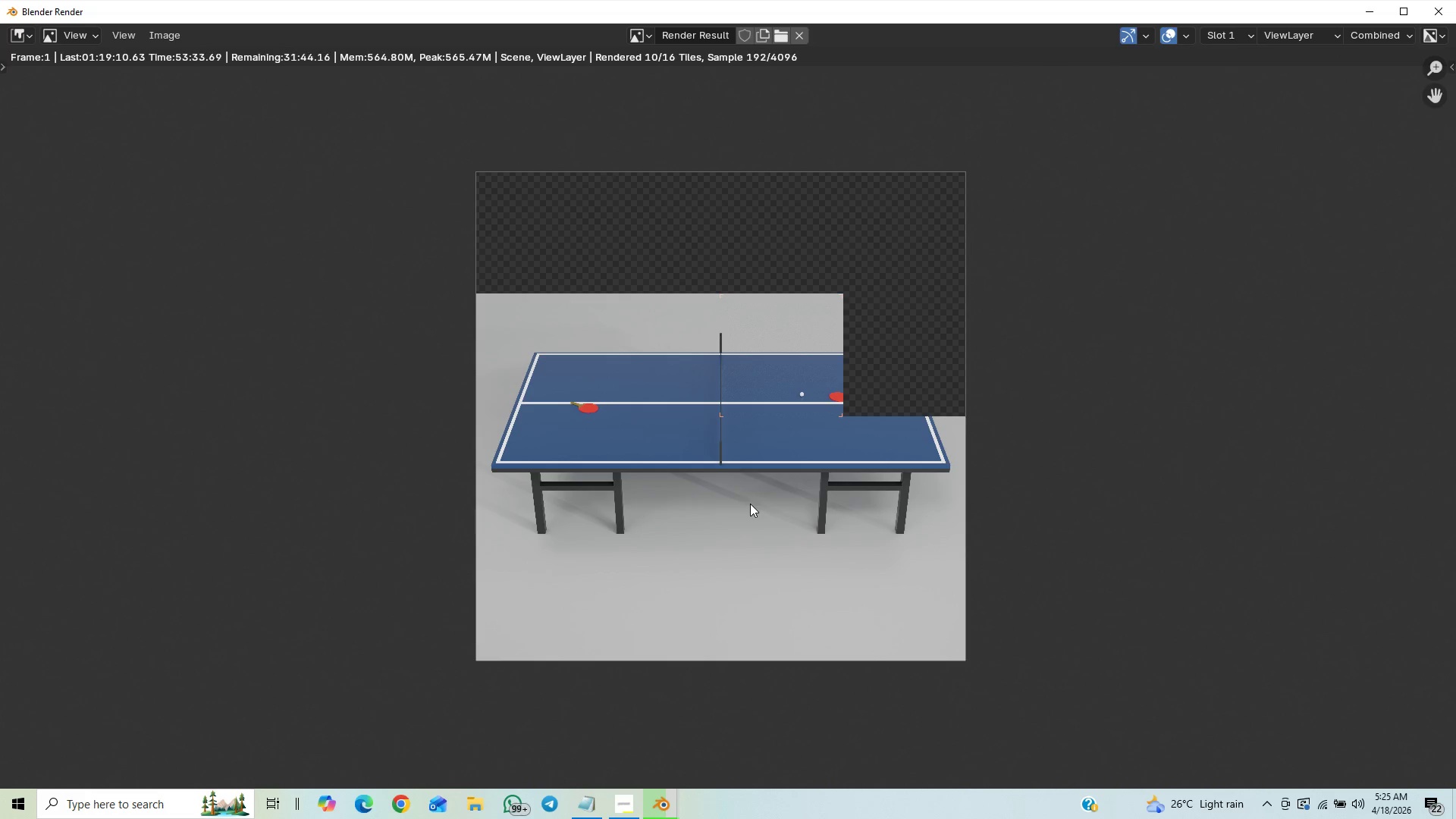 
wait(9.46)
 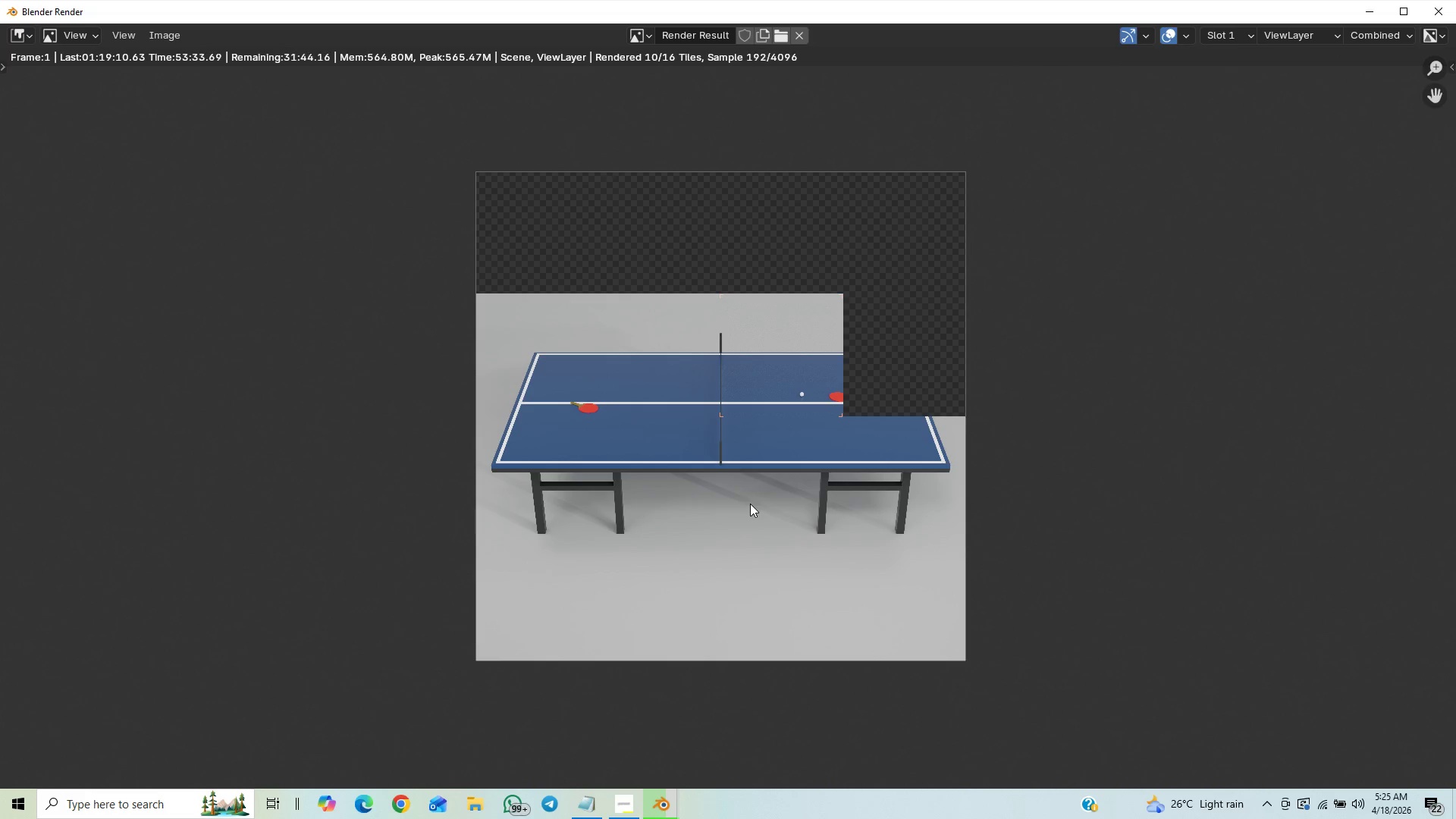 
scroll: coordinate [789, 470], scroll_direction: down, amount: 3.0
 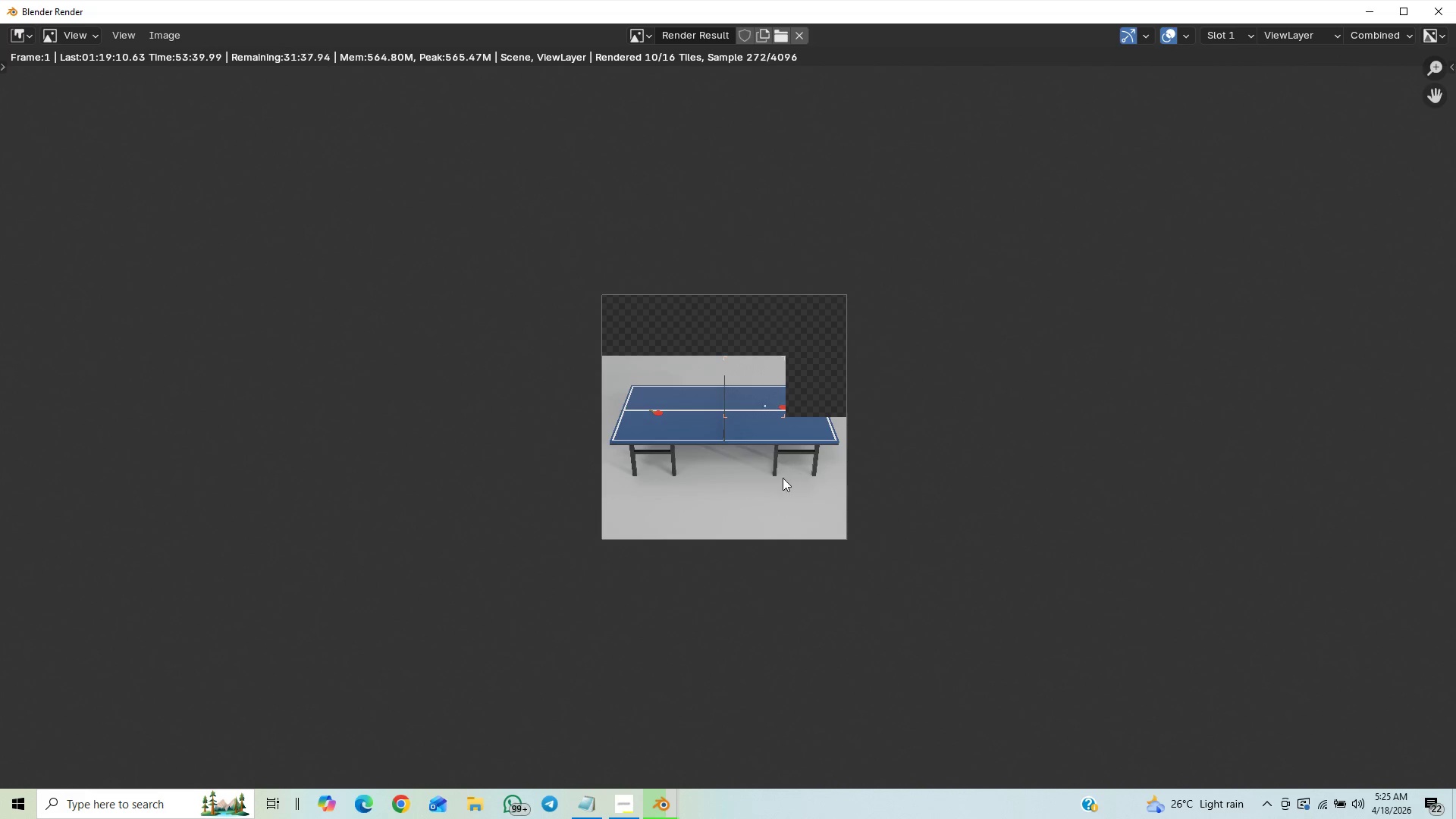 
scroll: coordinate [783, 478], scroll_direction: up, amount: 8.0
 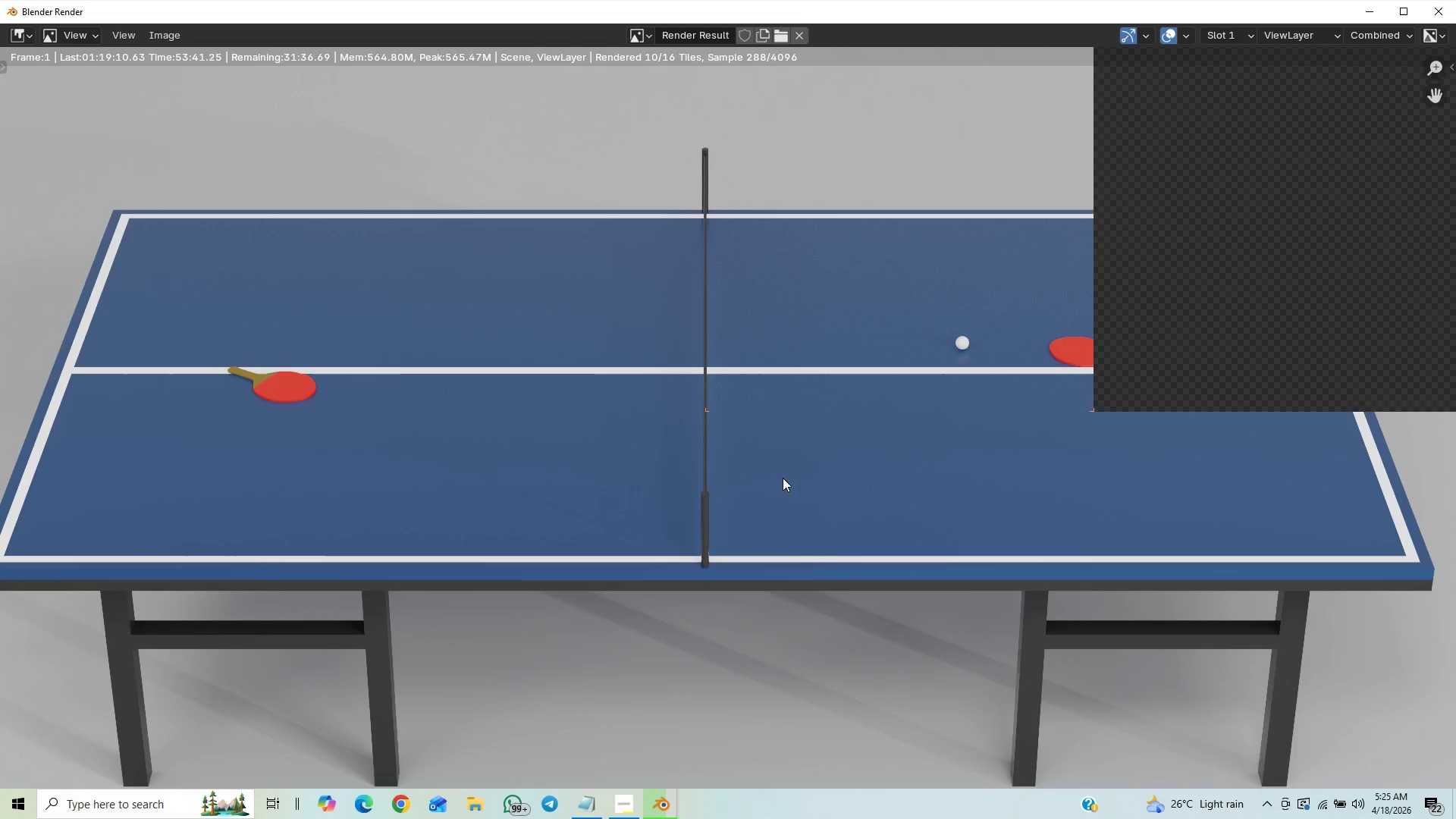 
scroll: coordinate [783, 479], scroll_direction: down, amount: 8.0
 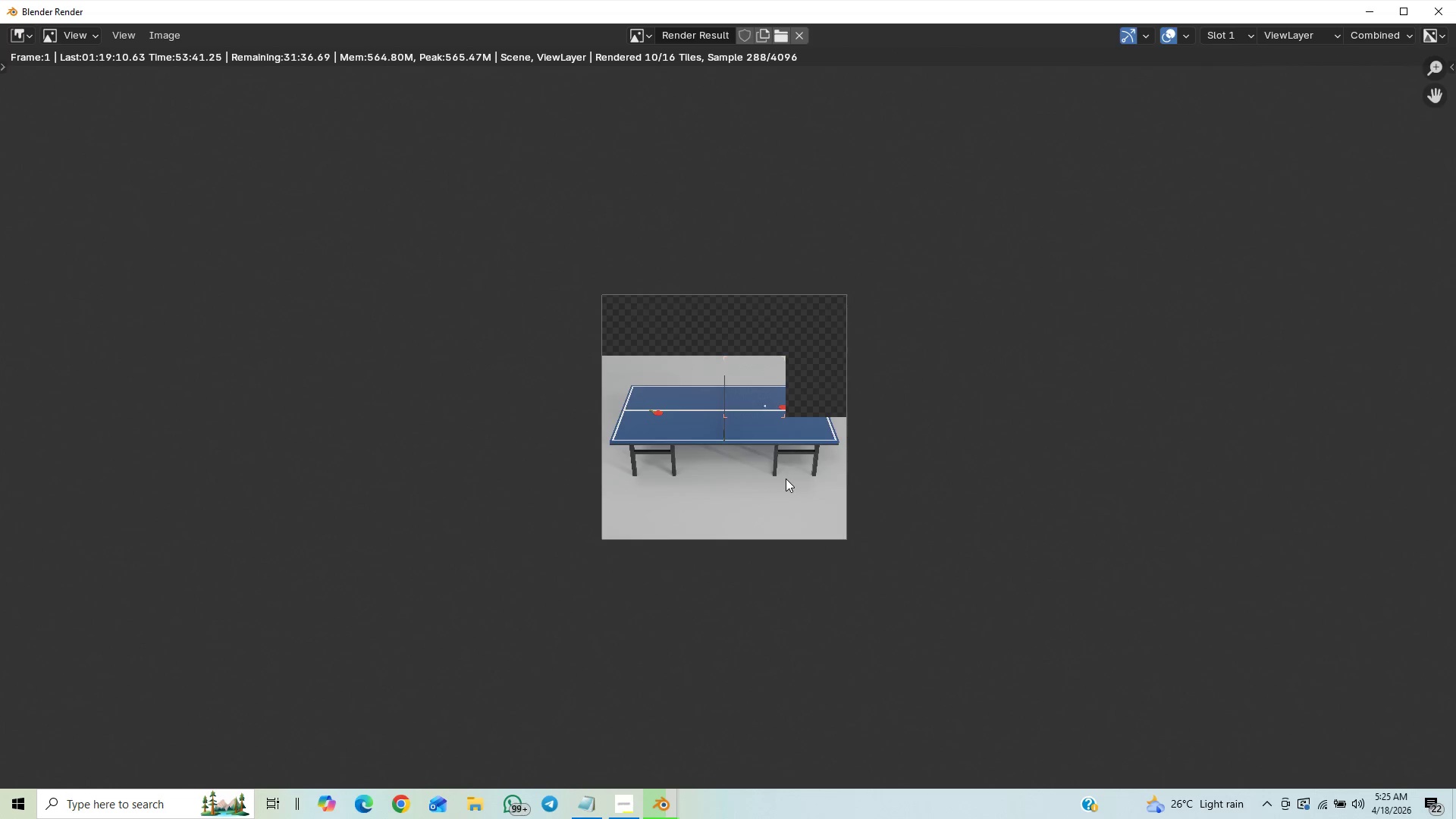 
scroll: coordinate [786, 479], scroll_direction: up, amount: 1.0
 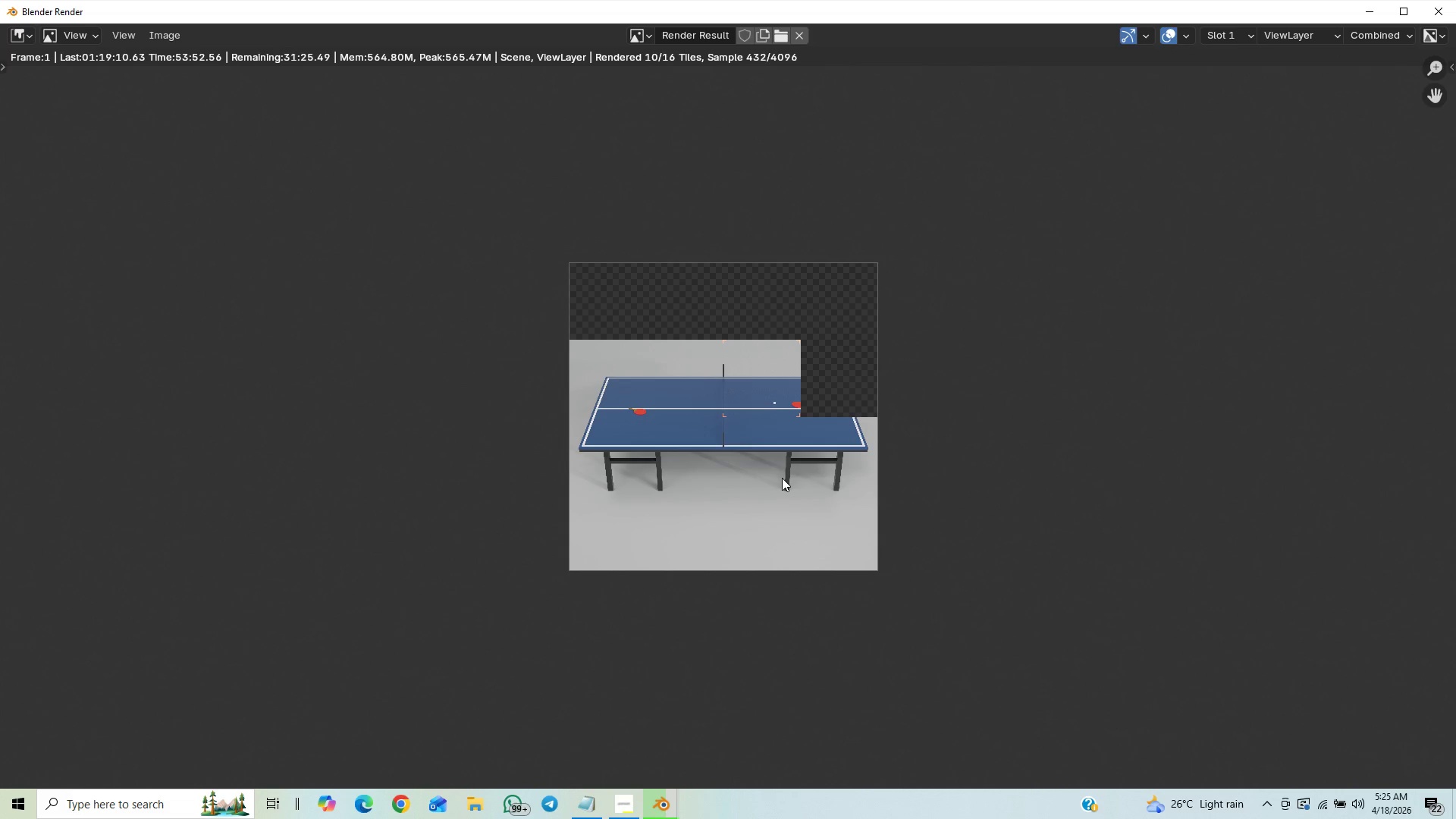 
wait(15.38)
 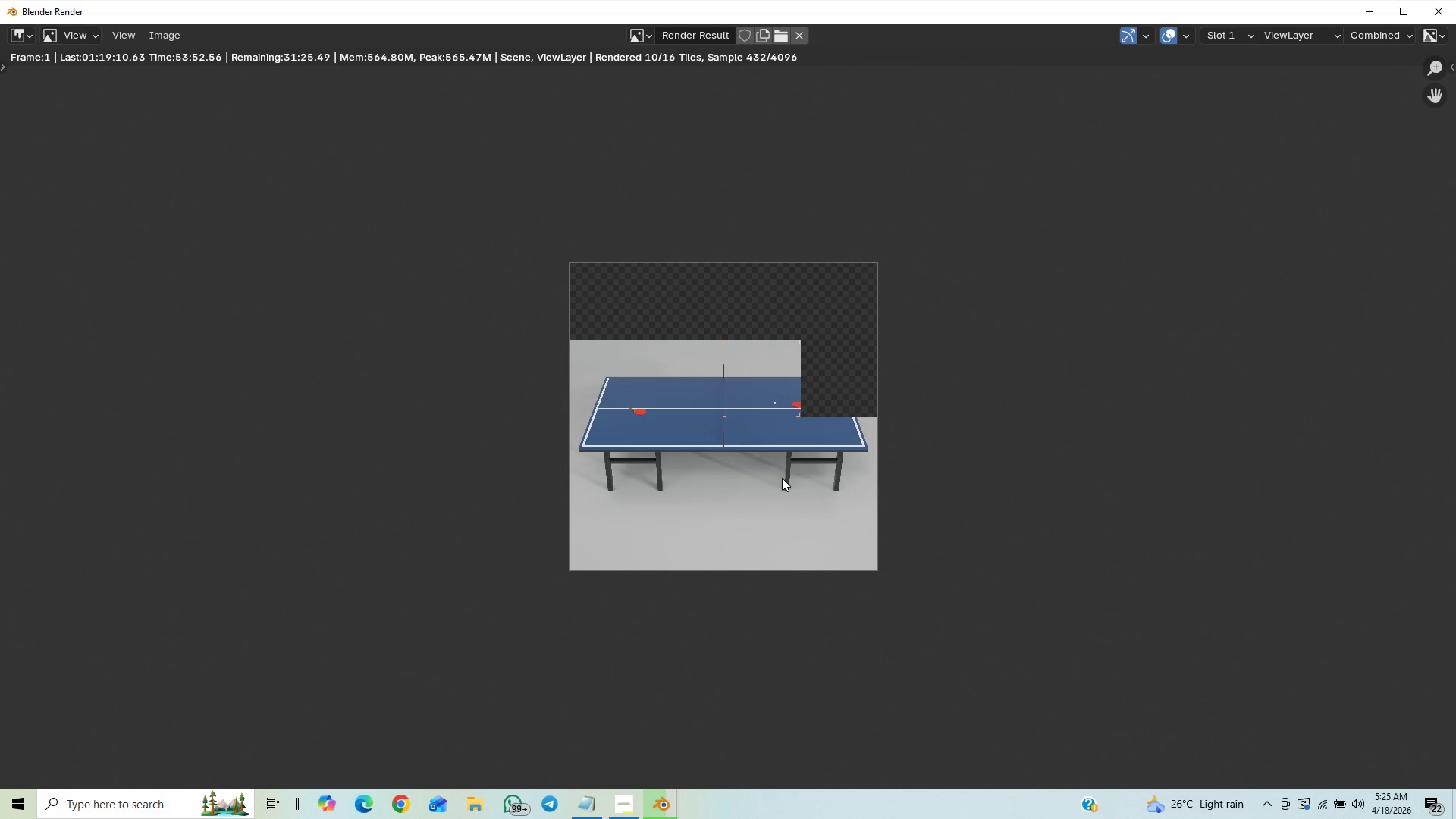 
scroll: coordinate [1093, 400], scroll_direction: up, amount: 5.0
 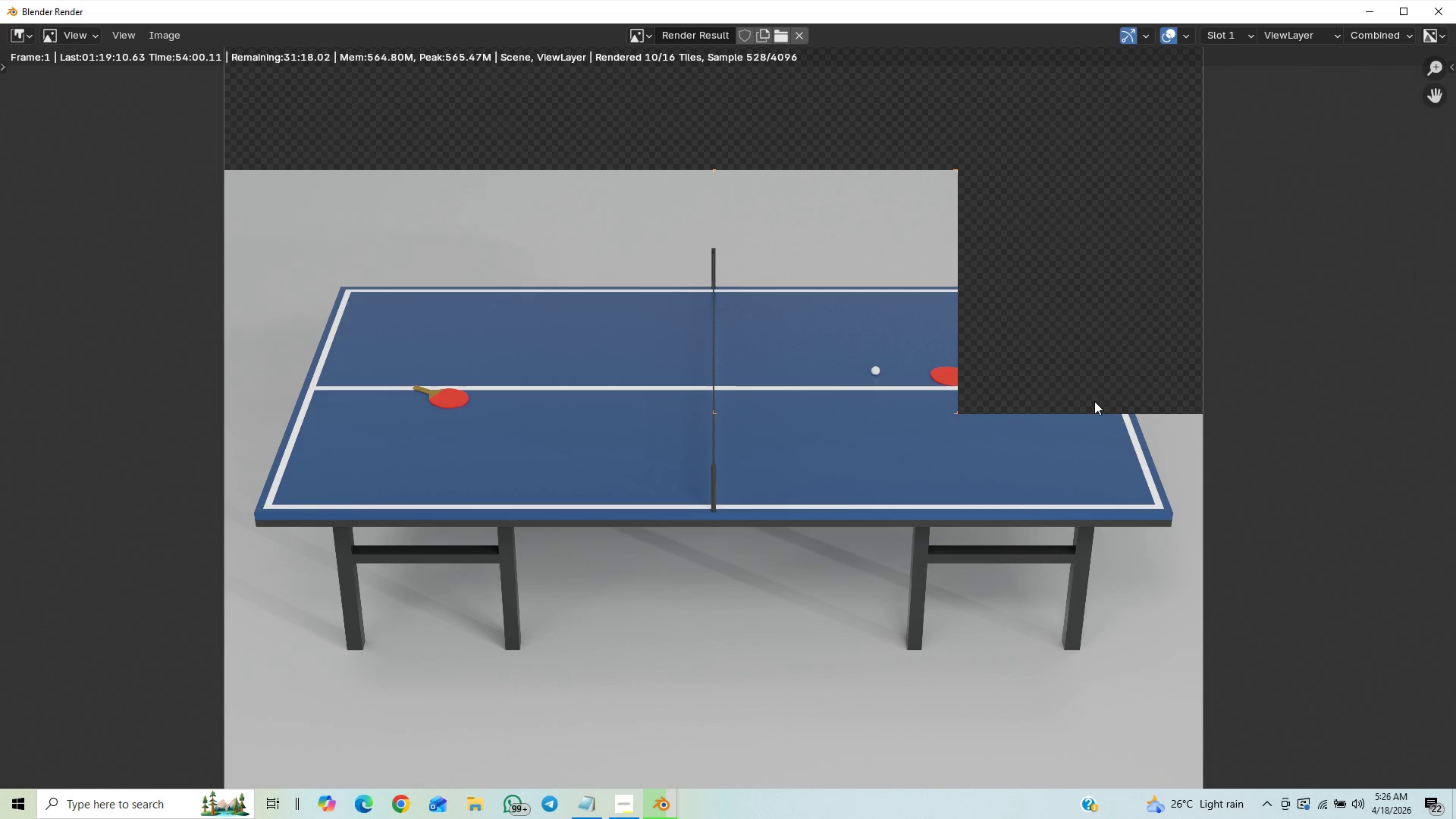 
scroll: coordinate [1093, 397], scroll_direction: down, amount: 3.0
 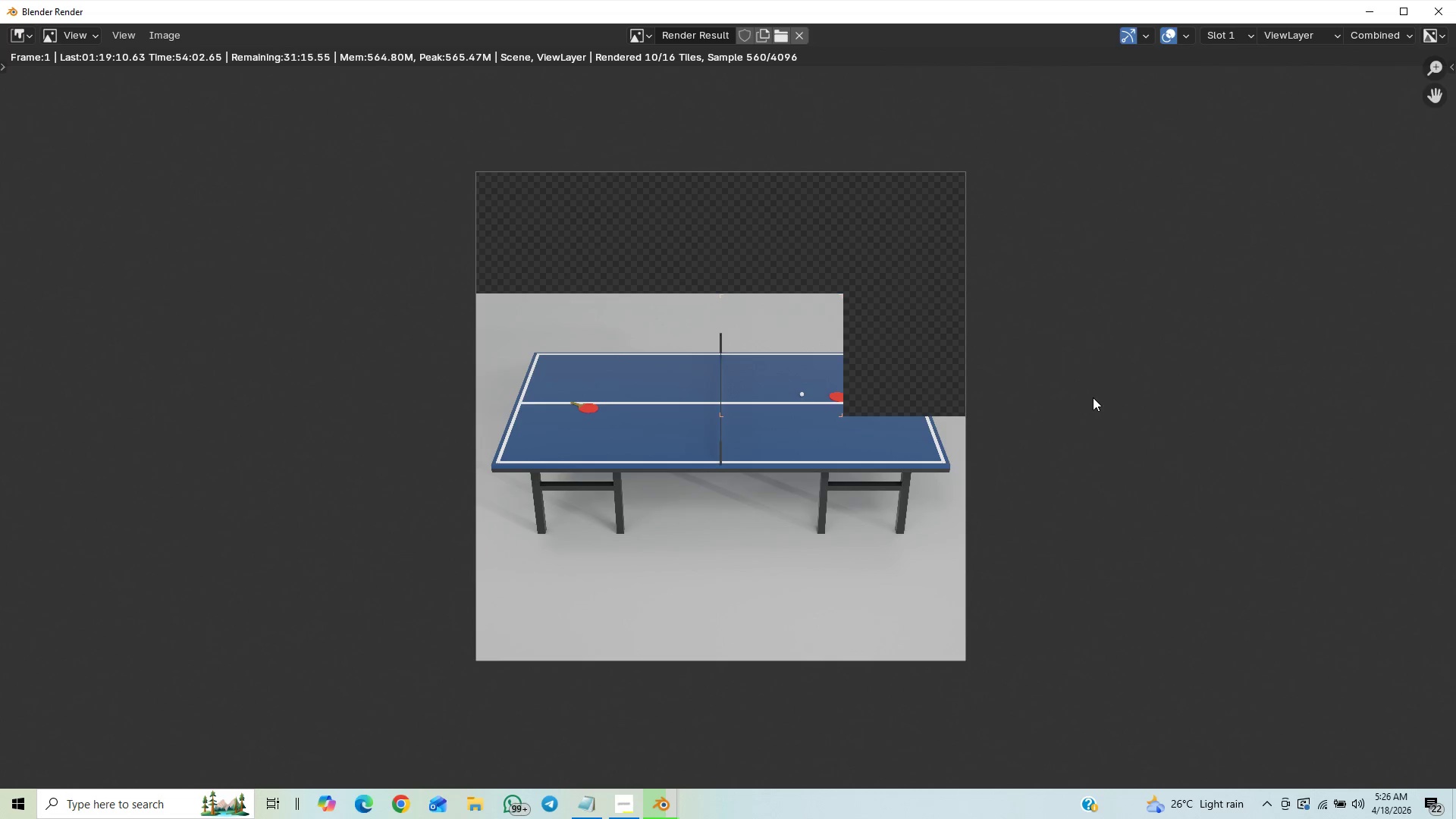 
scroll: coordinate [1092, 396], scroll_direction: up, amount: 2.0
 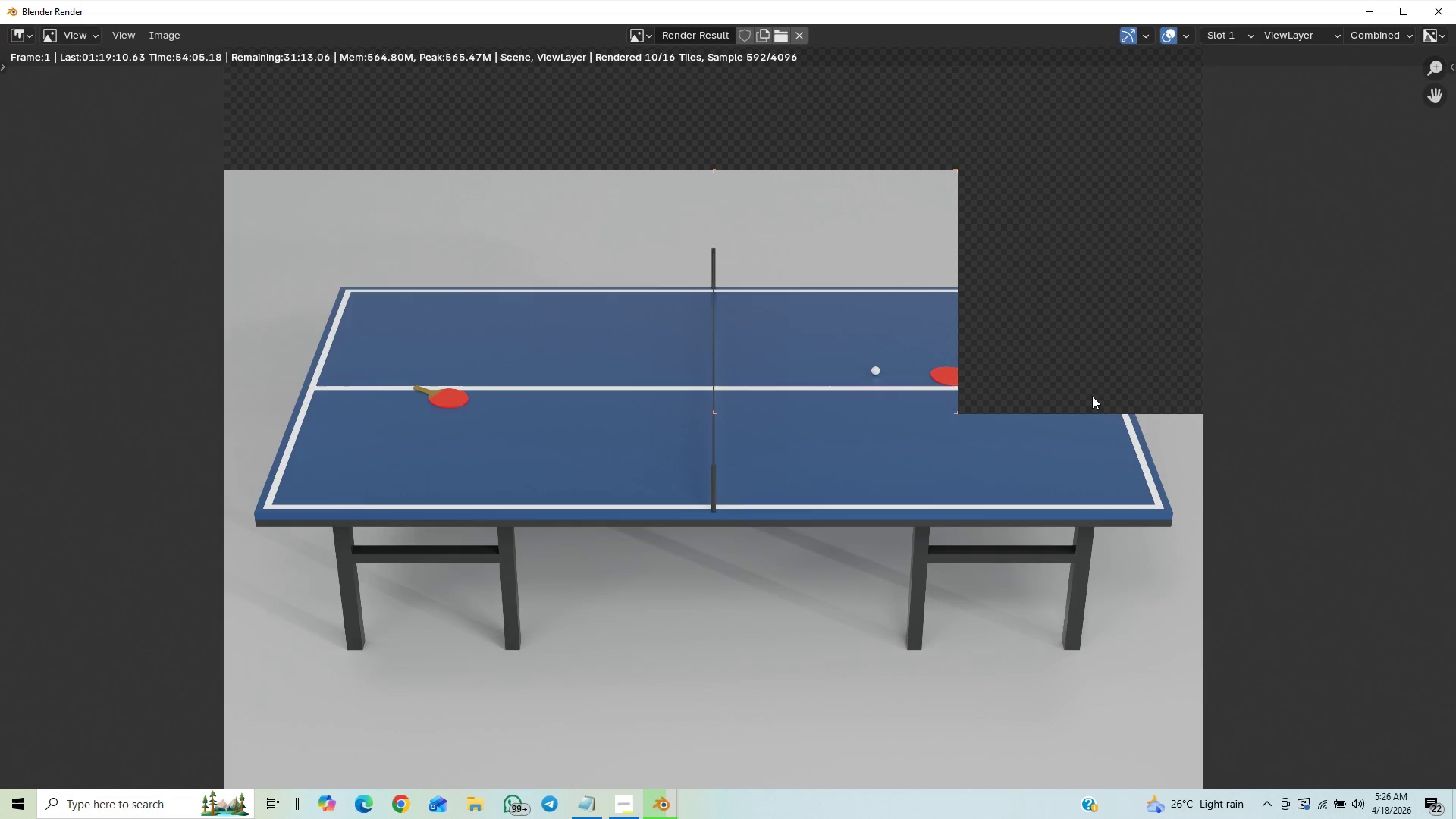 
scroll: coordinate [1091, 396], scroll_direction: down, amount: 3.0
 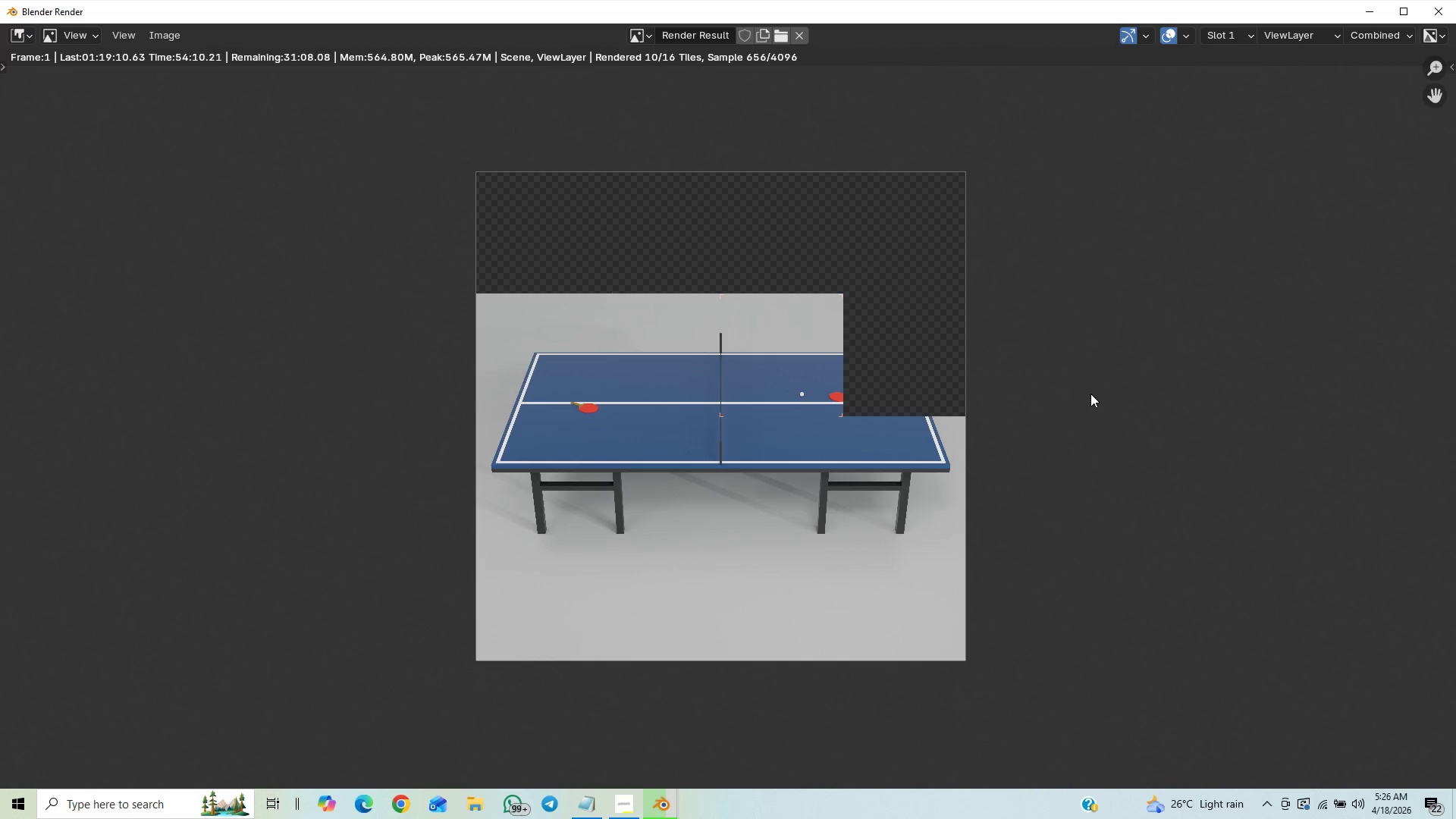 
scroll: coordinate [1090, 394], scroll_direction: up, amount: 3.0
 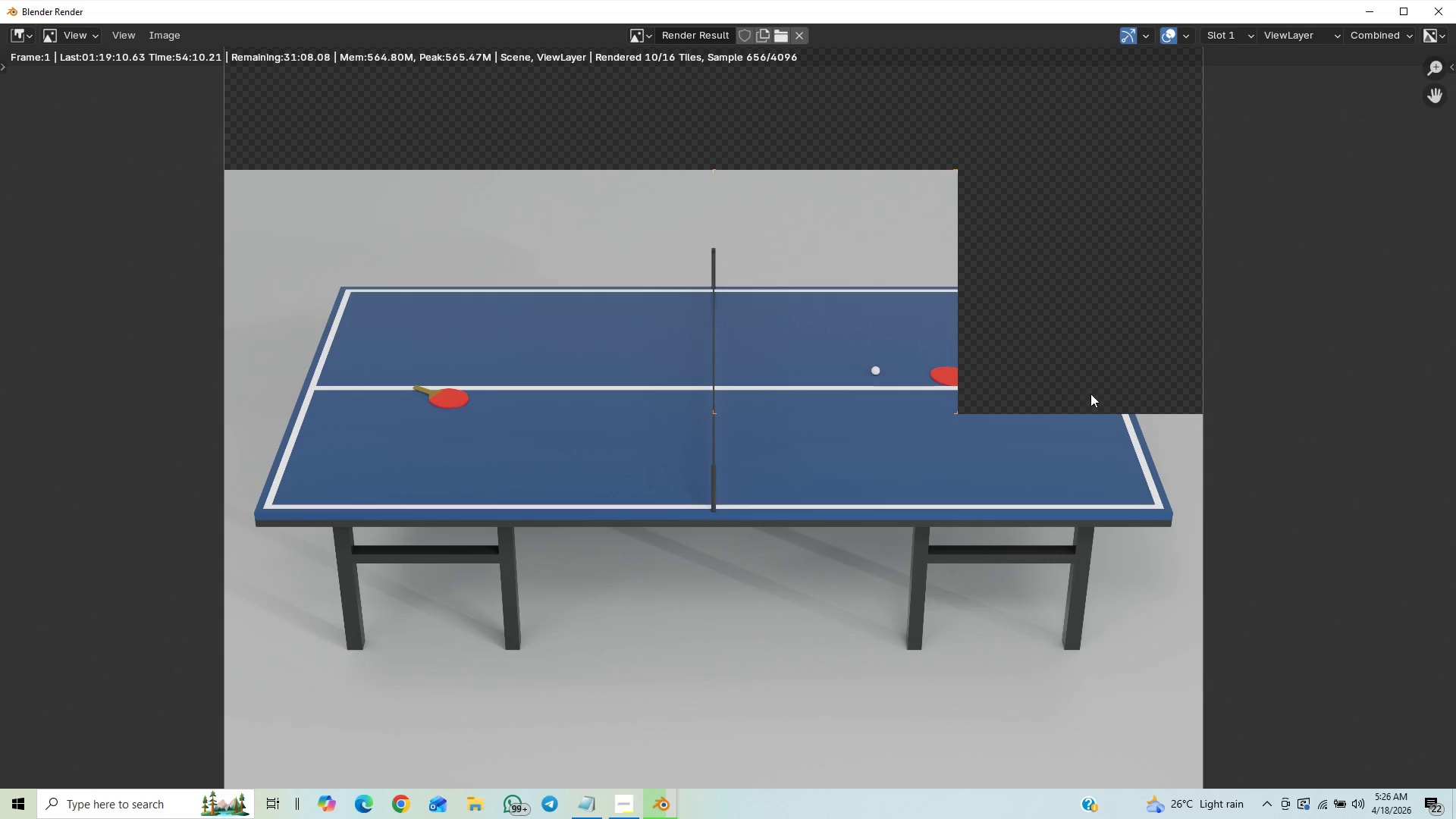 
scroll: coordinate [1090, 394], scroll_direction: down, amount: 2.0
 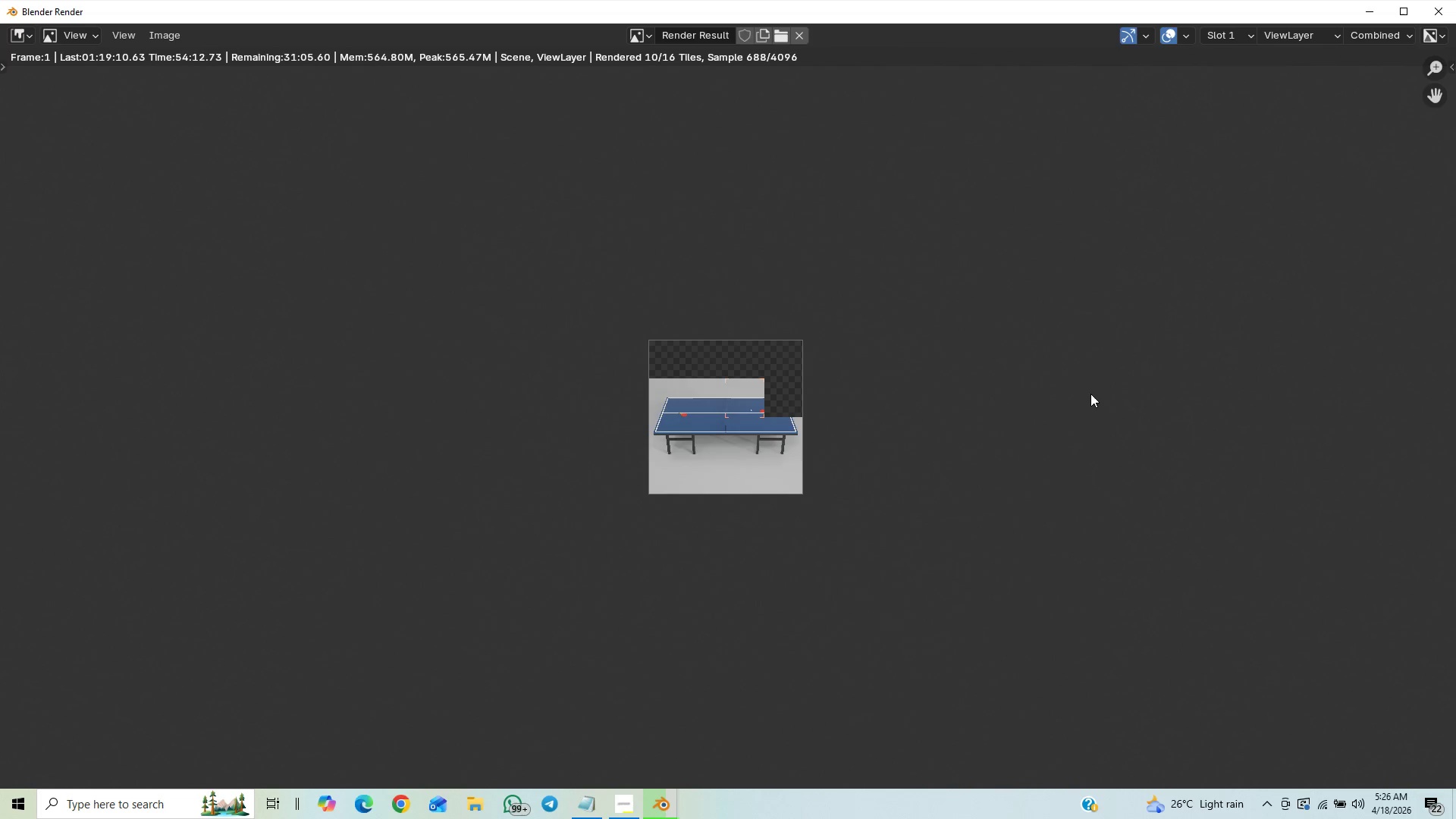 
scroll: coordinate [1090, 394], scroll_direction: up, amount: 6.0
 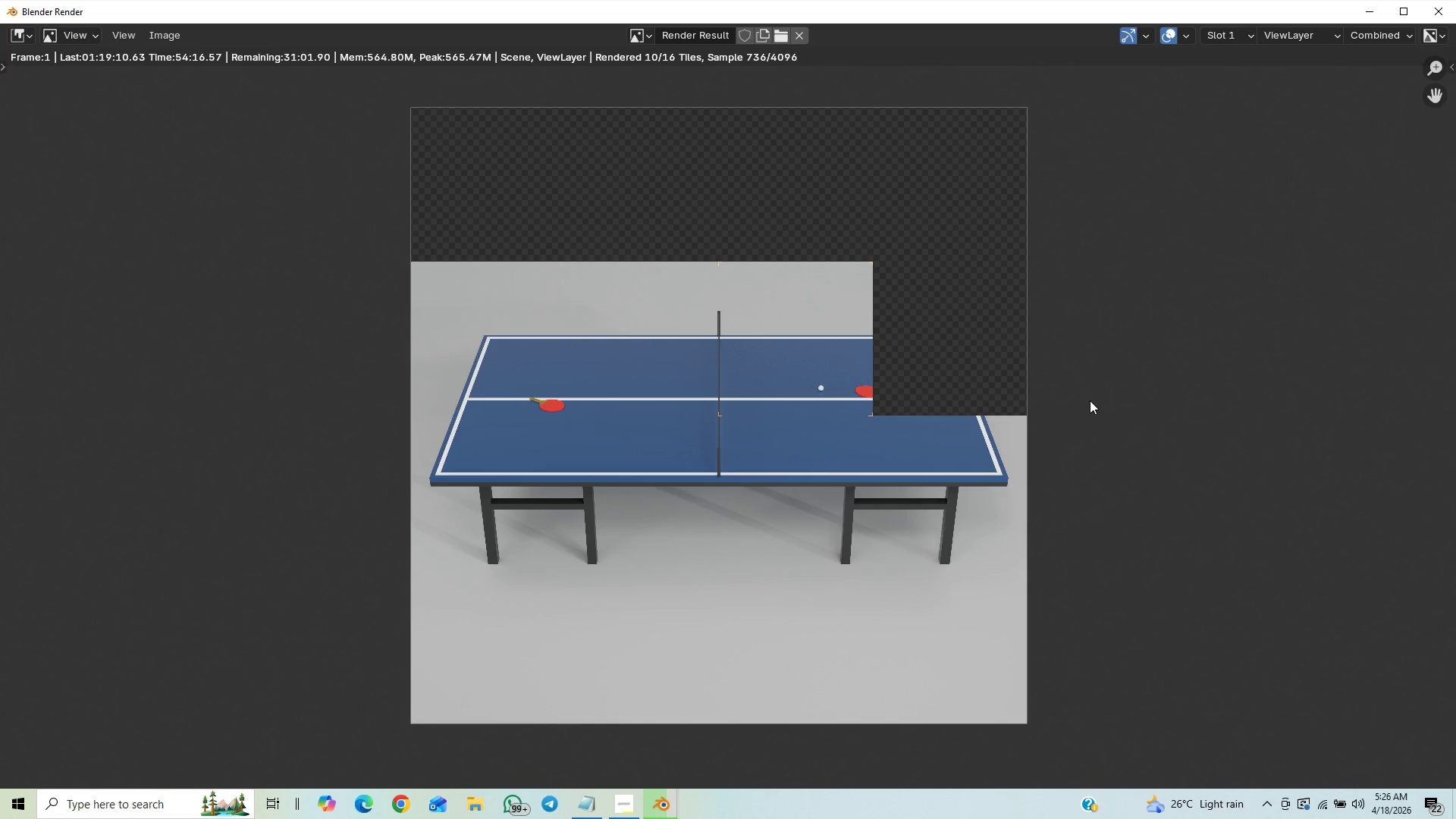 
scroll: coordinate [1090, 405], scroll_direction: down, amount: 4.0
 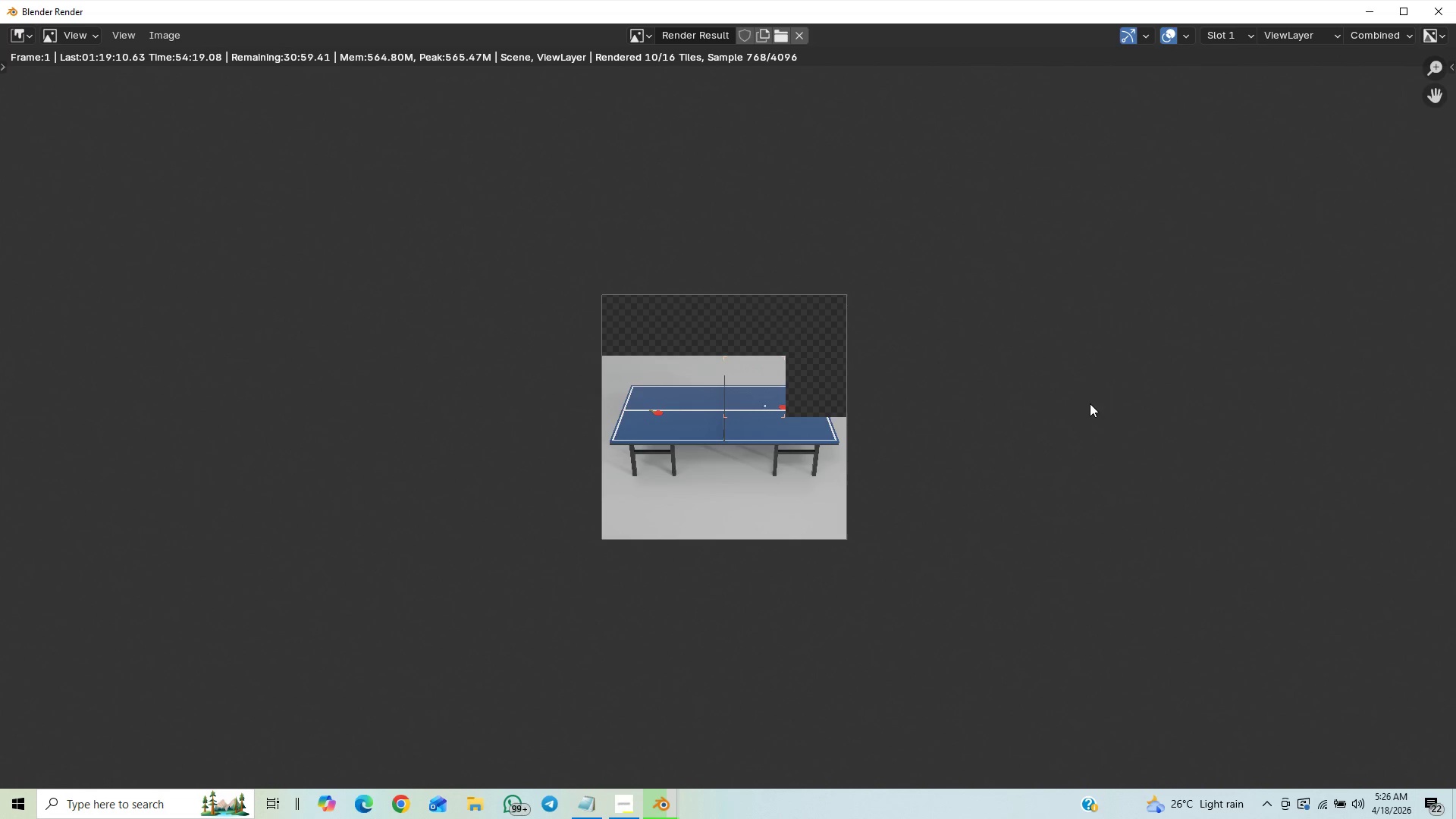 
scroll: coordinate [1089, 399], scroll_direction: up, amount: 21.0
 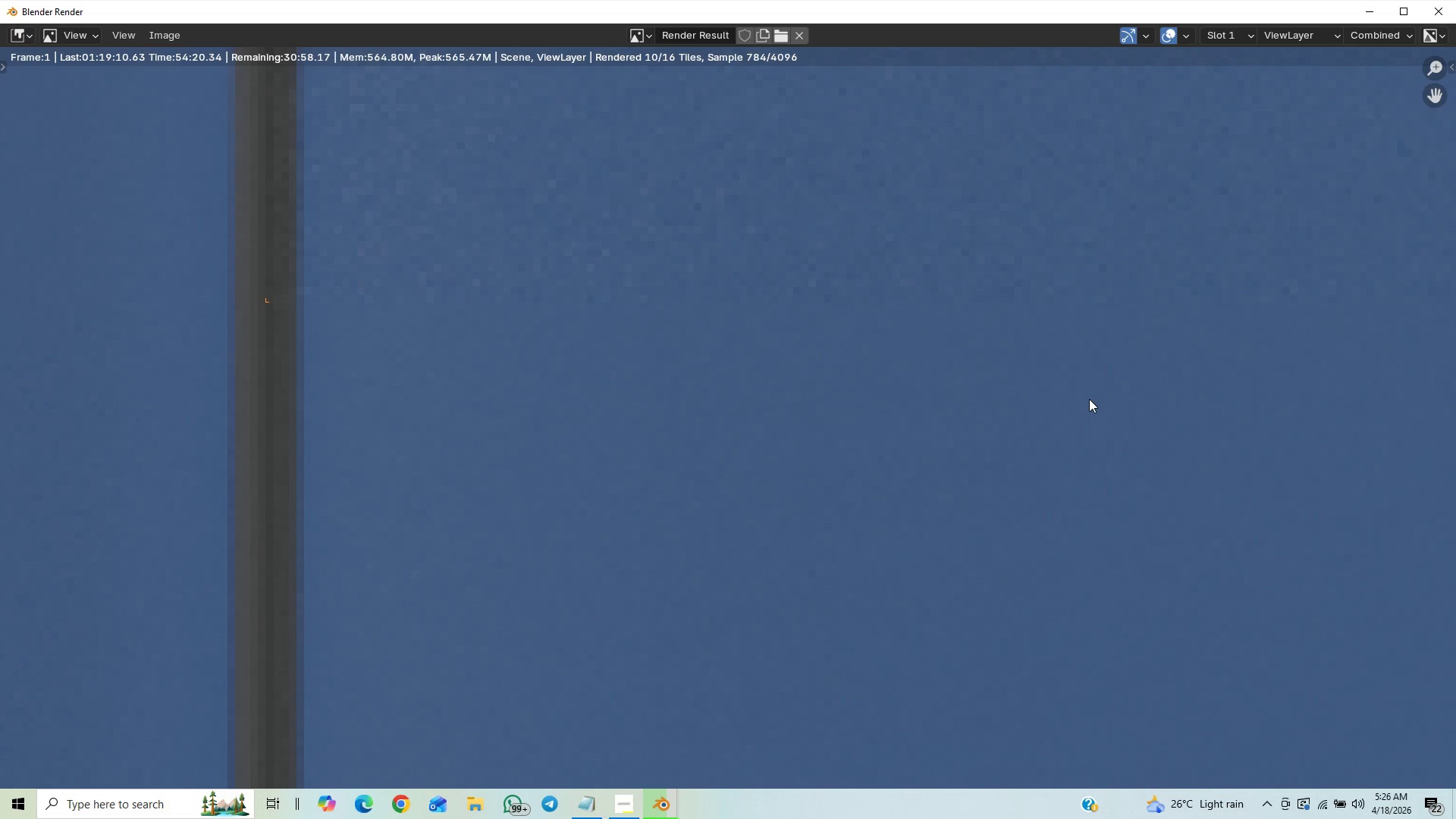 
scroll: coordinate [1089, 399], scroll_direction: down, amount: 13.0
 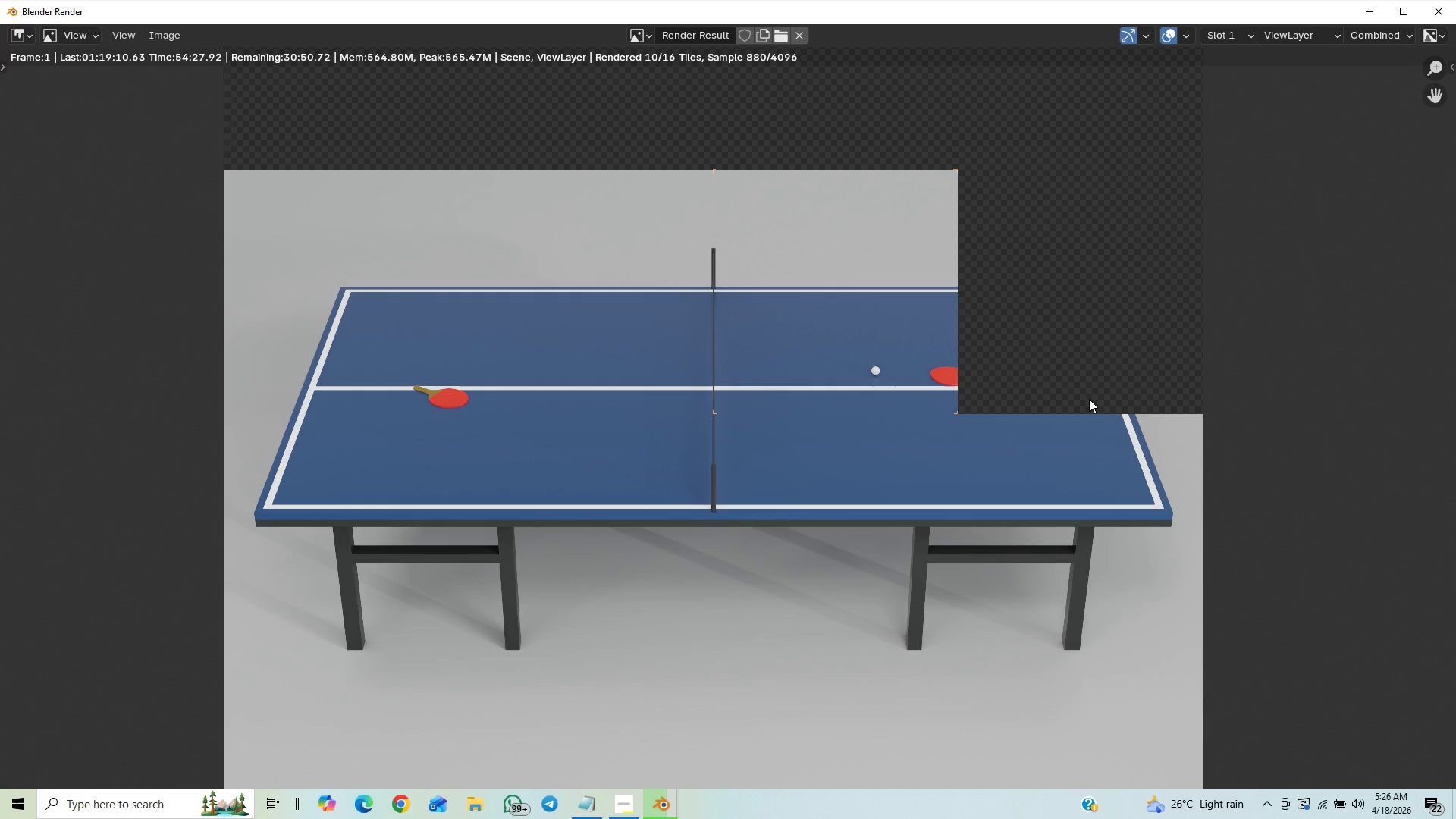 
wait(5.66)
 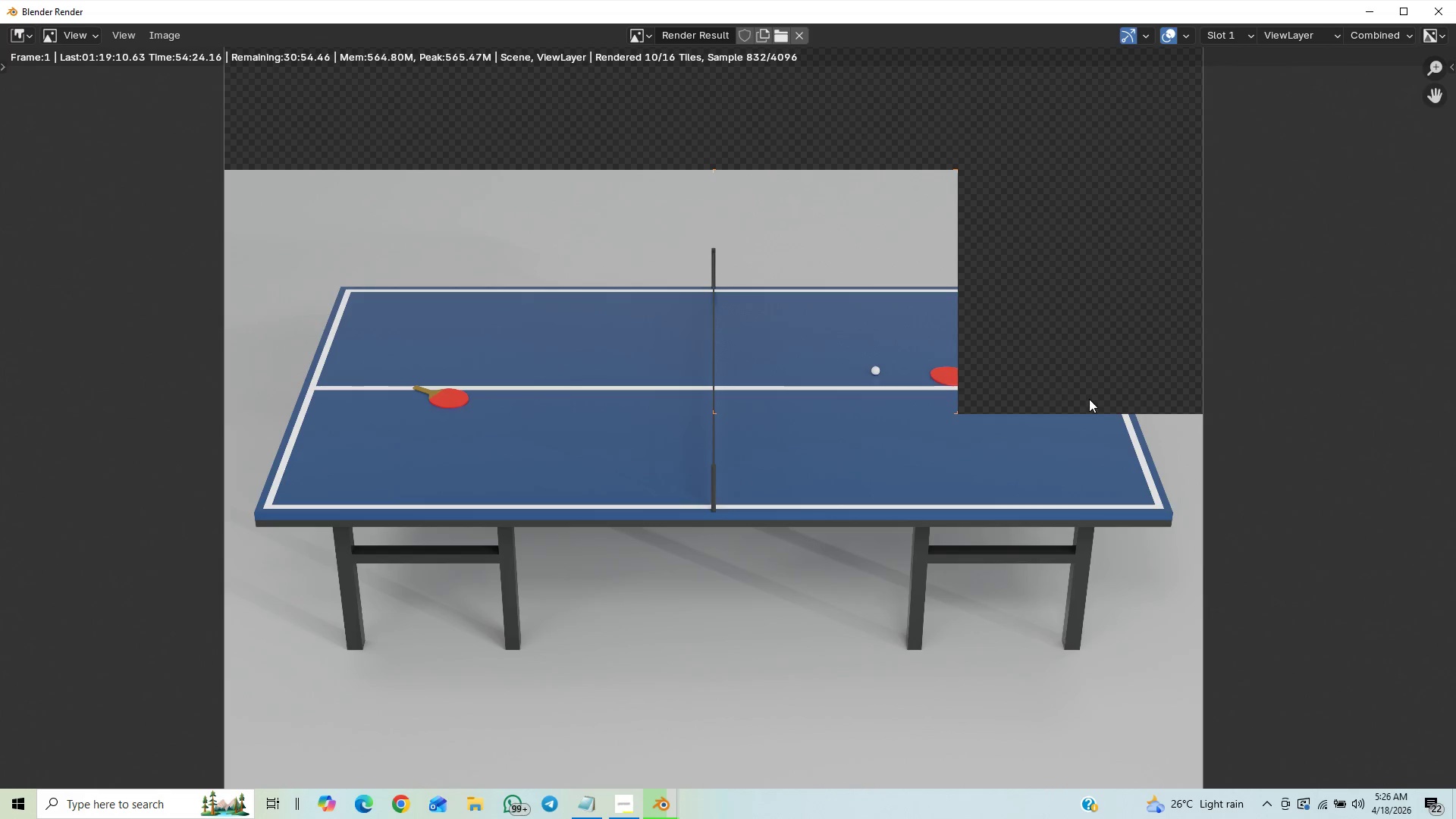 
scroll: coordinate [1089, 399], scroll_direction: down, amount: 1.0
 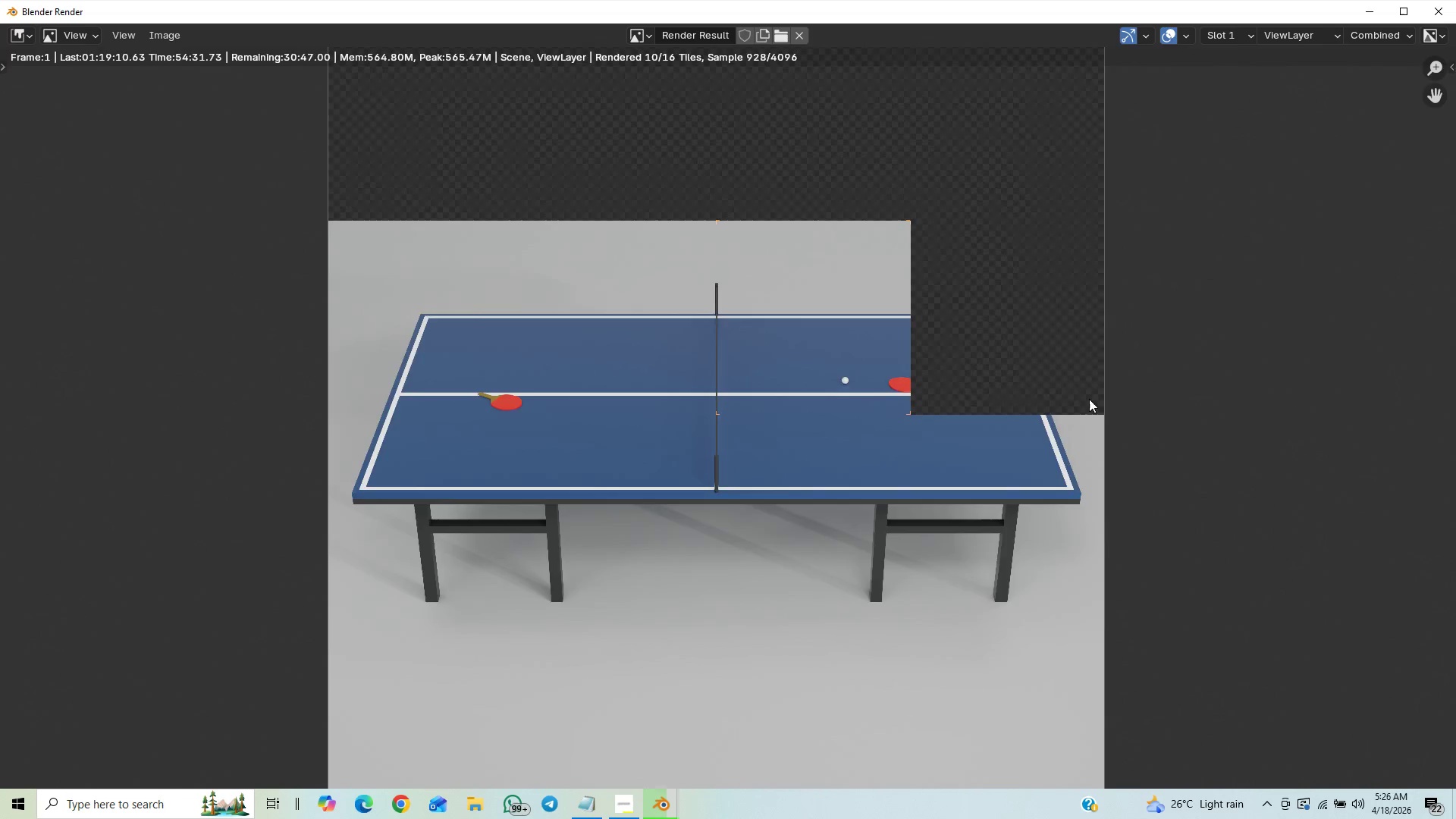 
scroll: coordinate [1089, 399], scroll_direction: up, amount: 7.0
 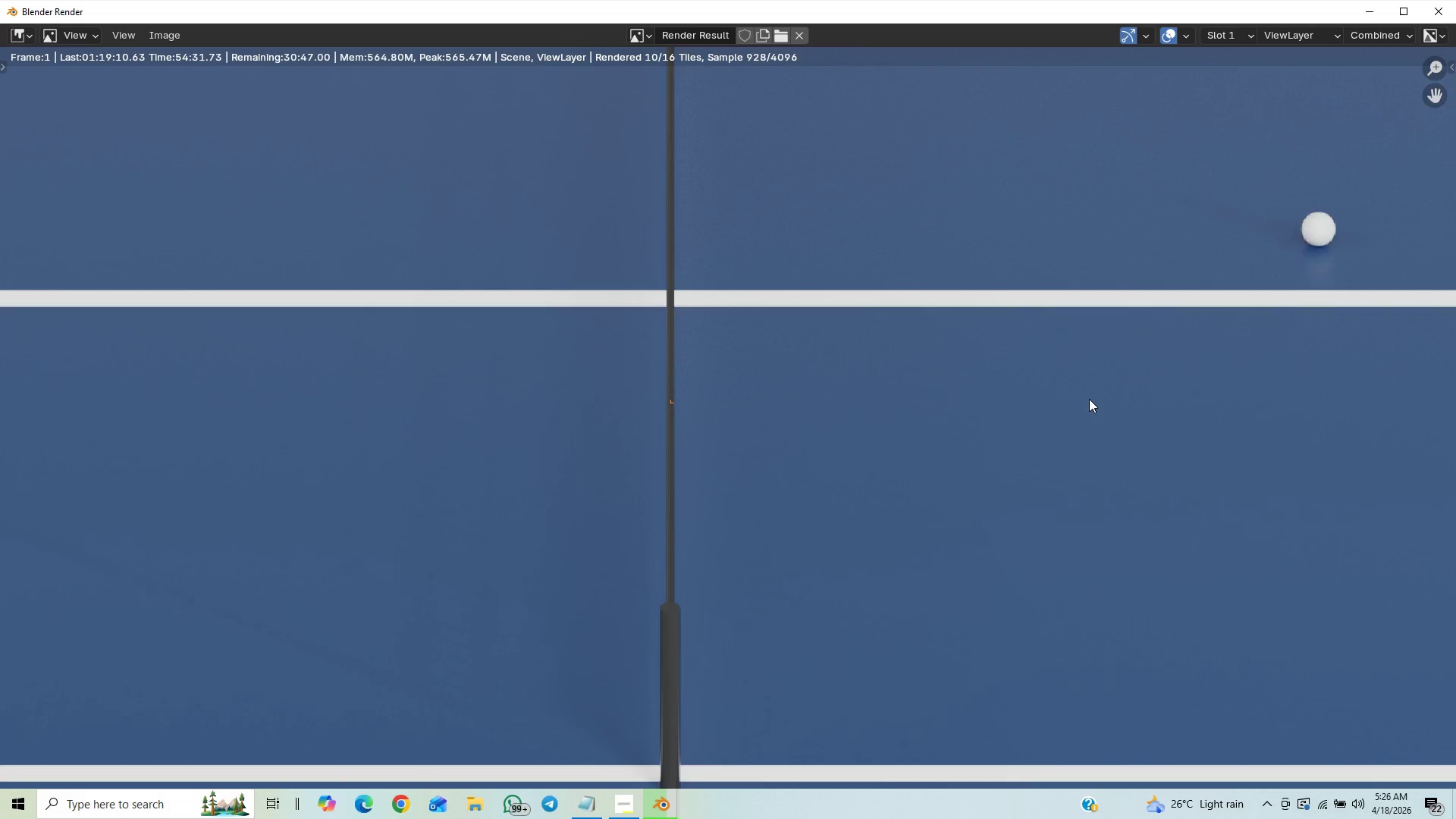 
scroll: coordinate [1089, 397], scroll_direction: down, amount: 38.0
 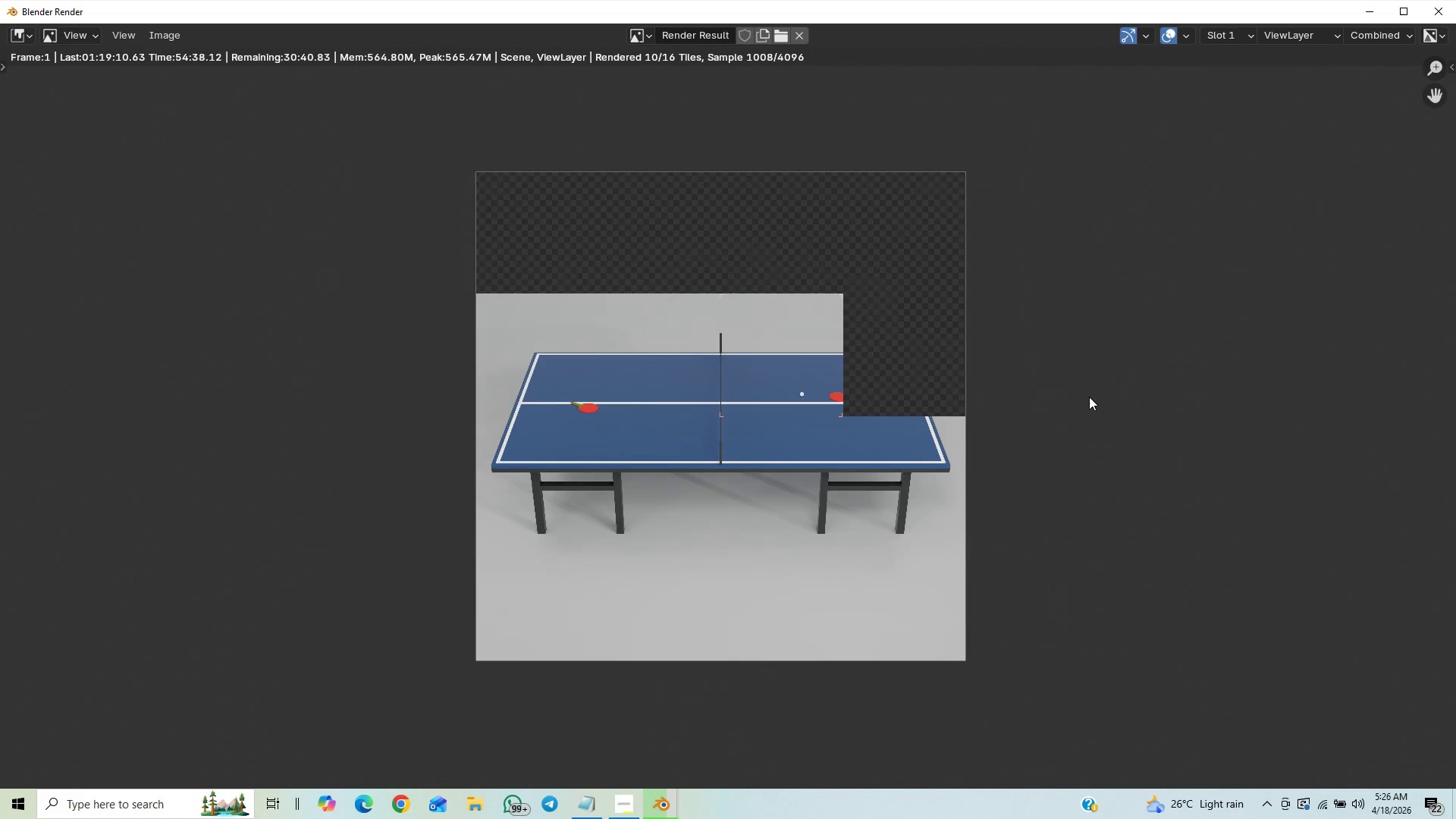 
scroll: coordinate [1089, 397], scroll_direction: up, amount: 1.0
 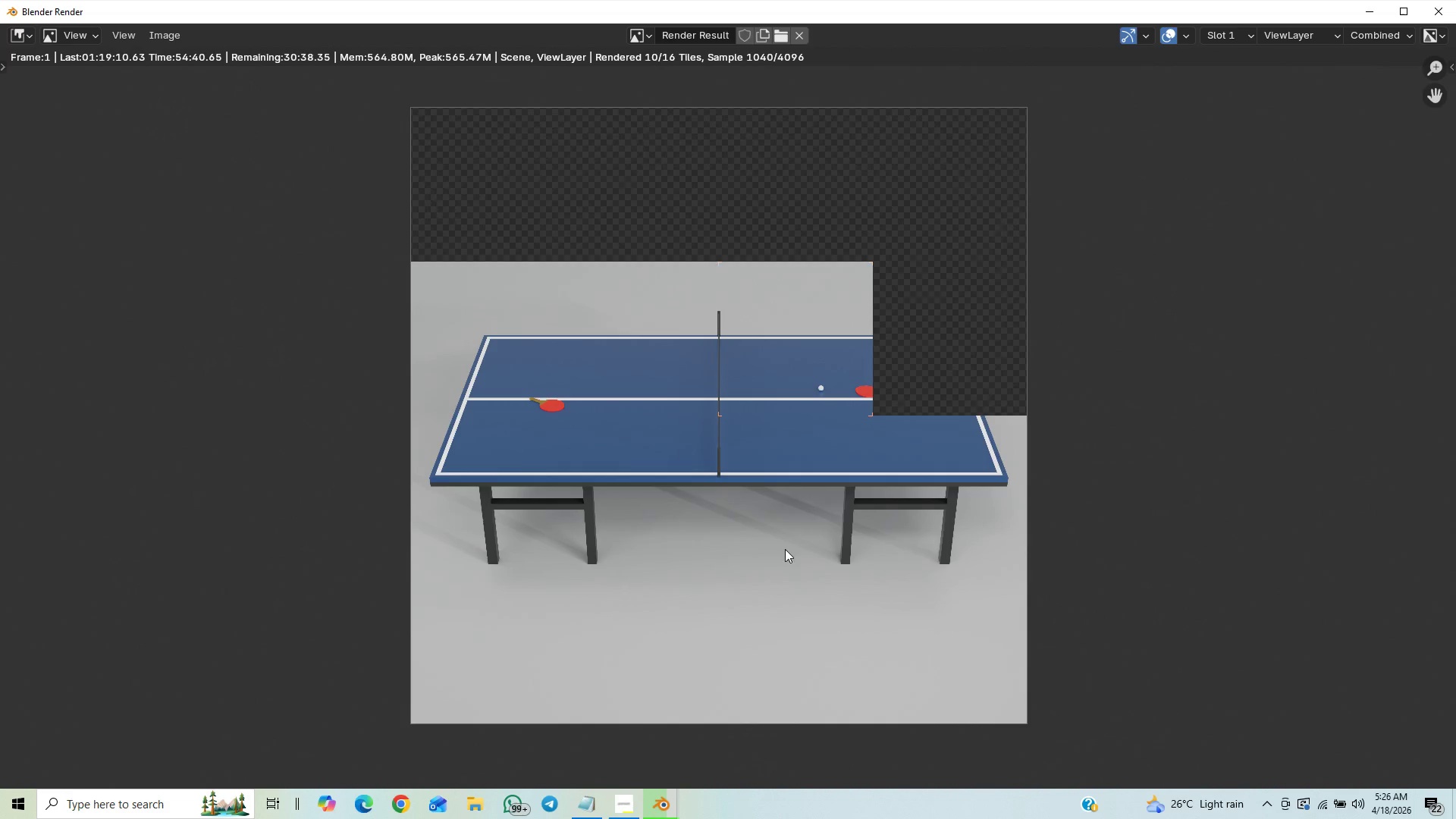 
scroll: coordinate [795, 542], scroll_direction: down, amount: 1.0
 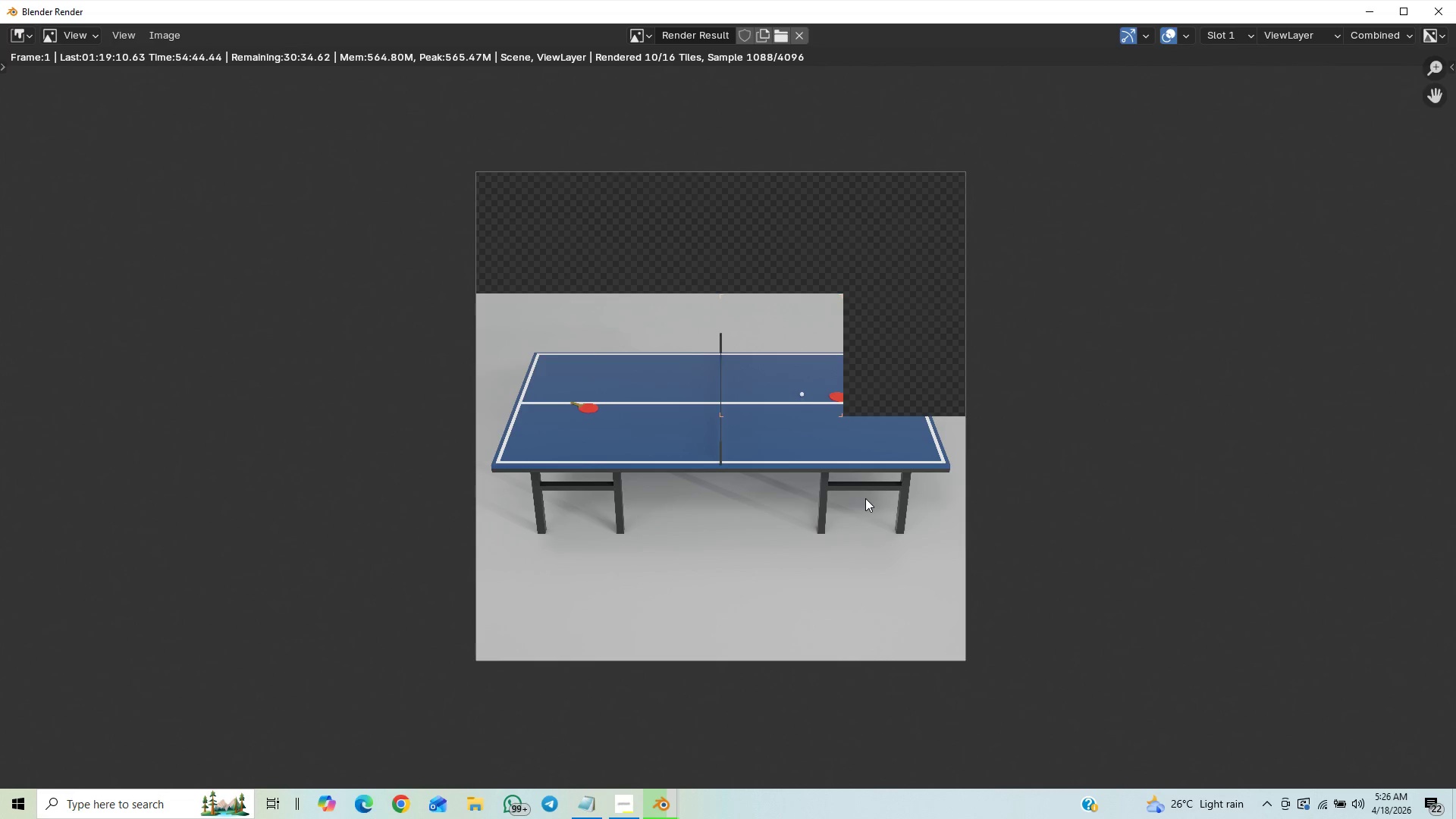 
wait(5.04)
 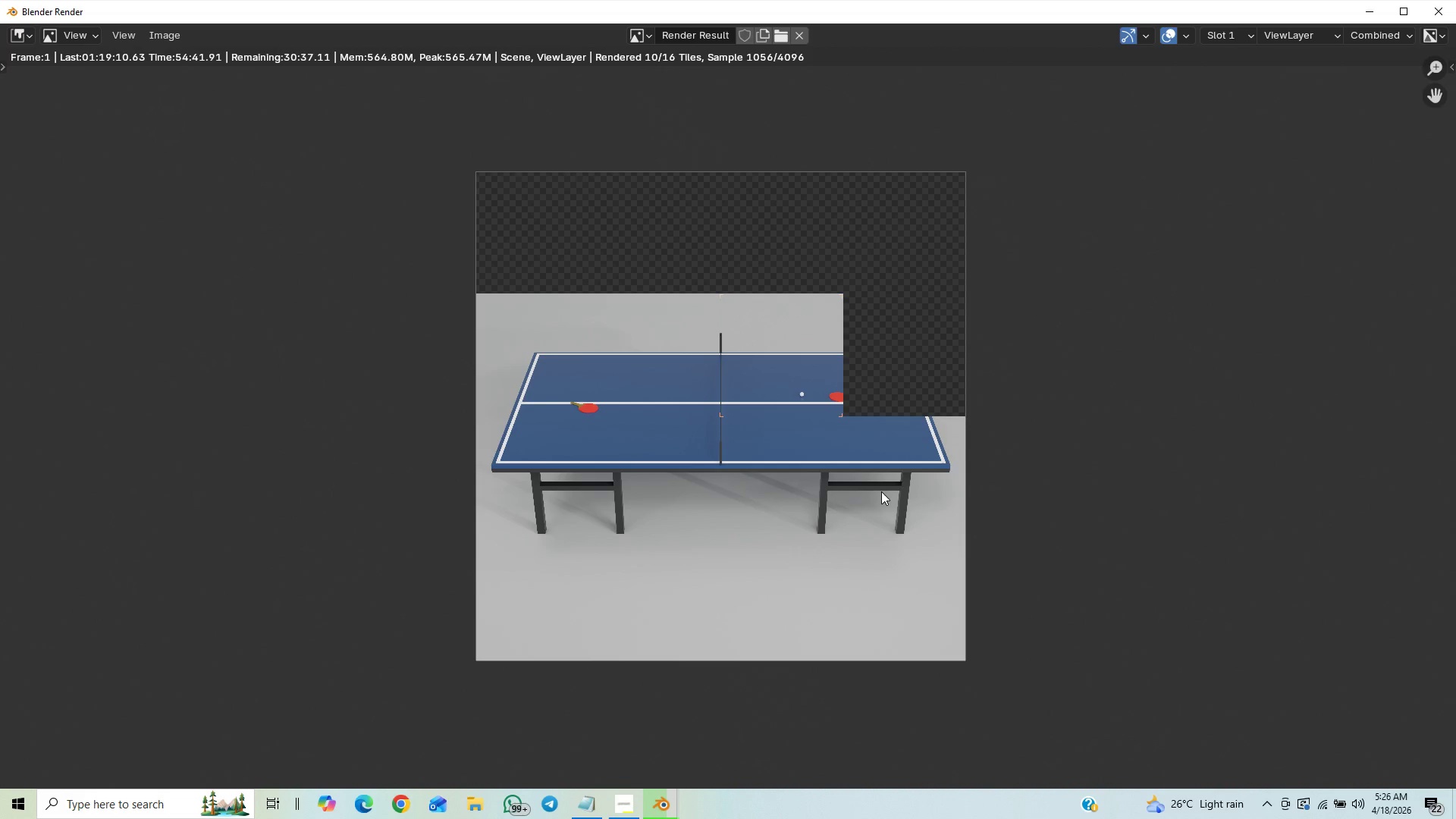 
scroll: coordinate [867, 496], scroll_direction: up, amount: 2.0
 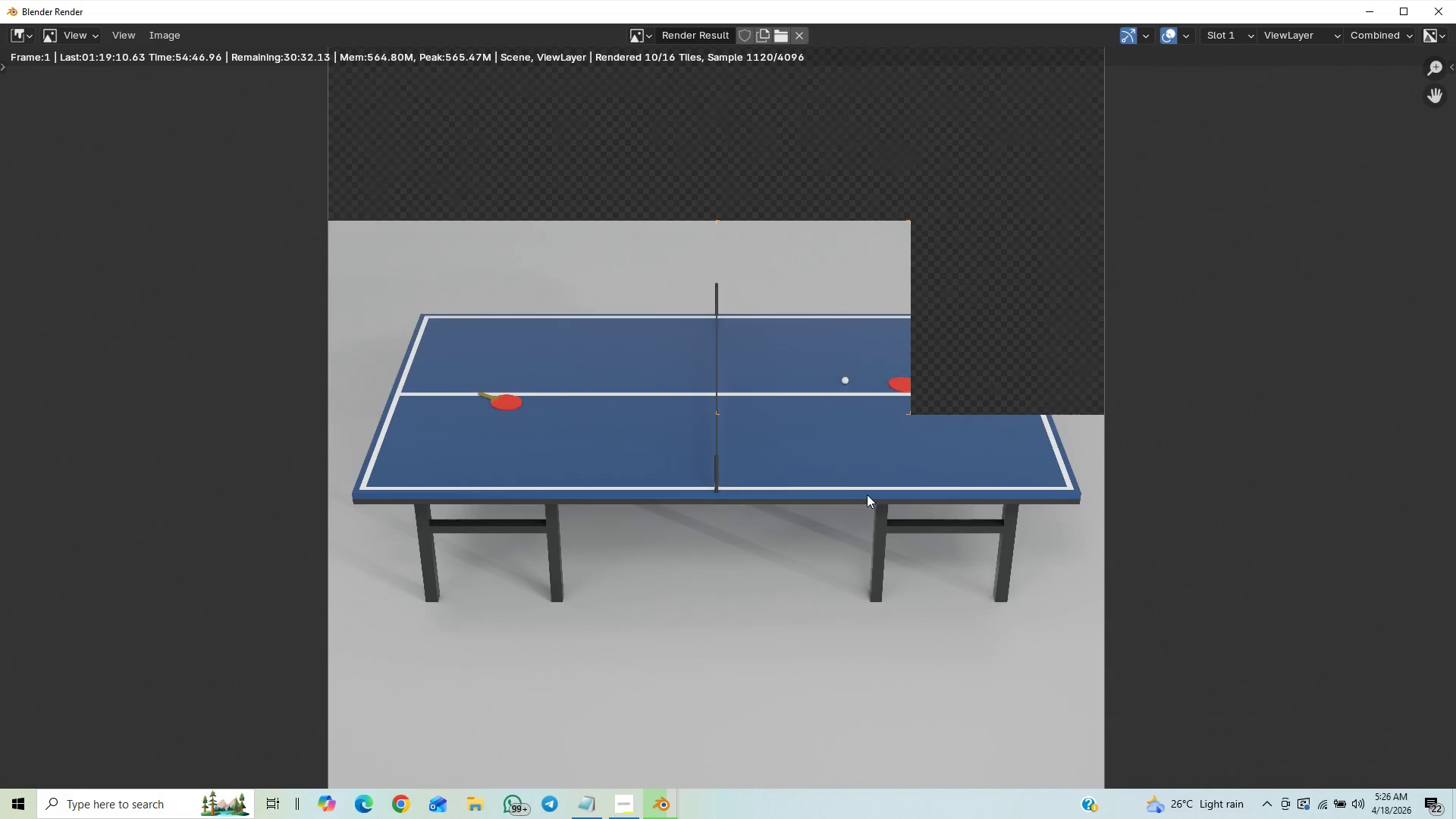 
scroll: coordinate [867, 494], scroll_direction: down, amount: 4.0
 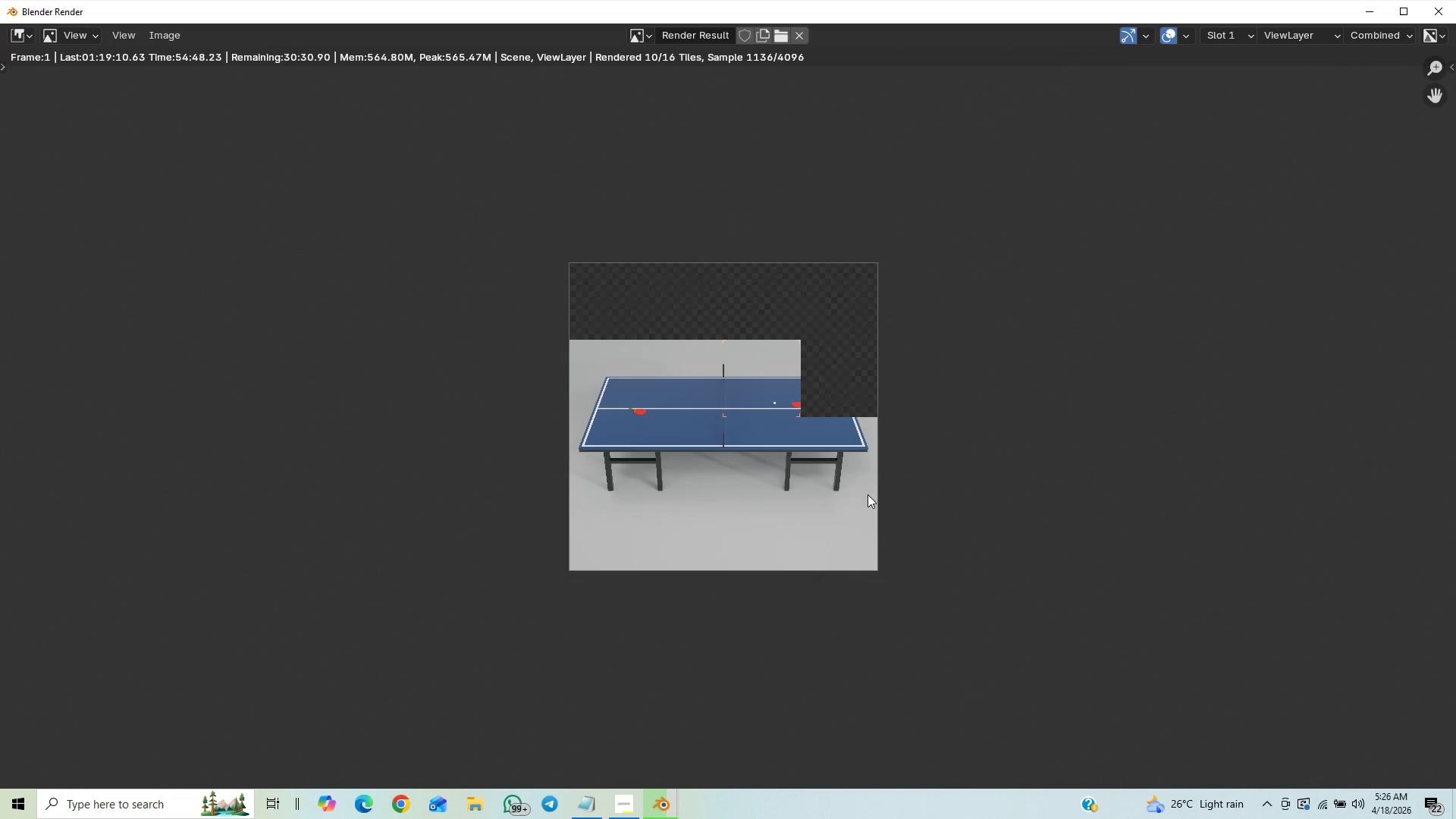 
scroll: coordinate [868, 494], scroll_direction: up, amount: 1.0
 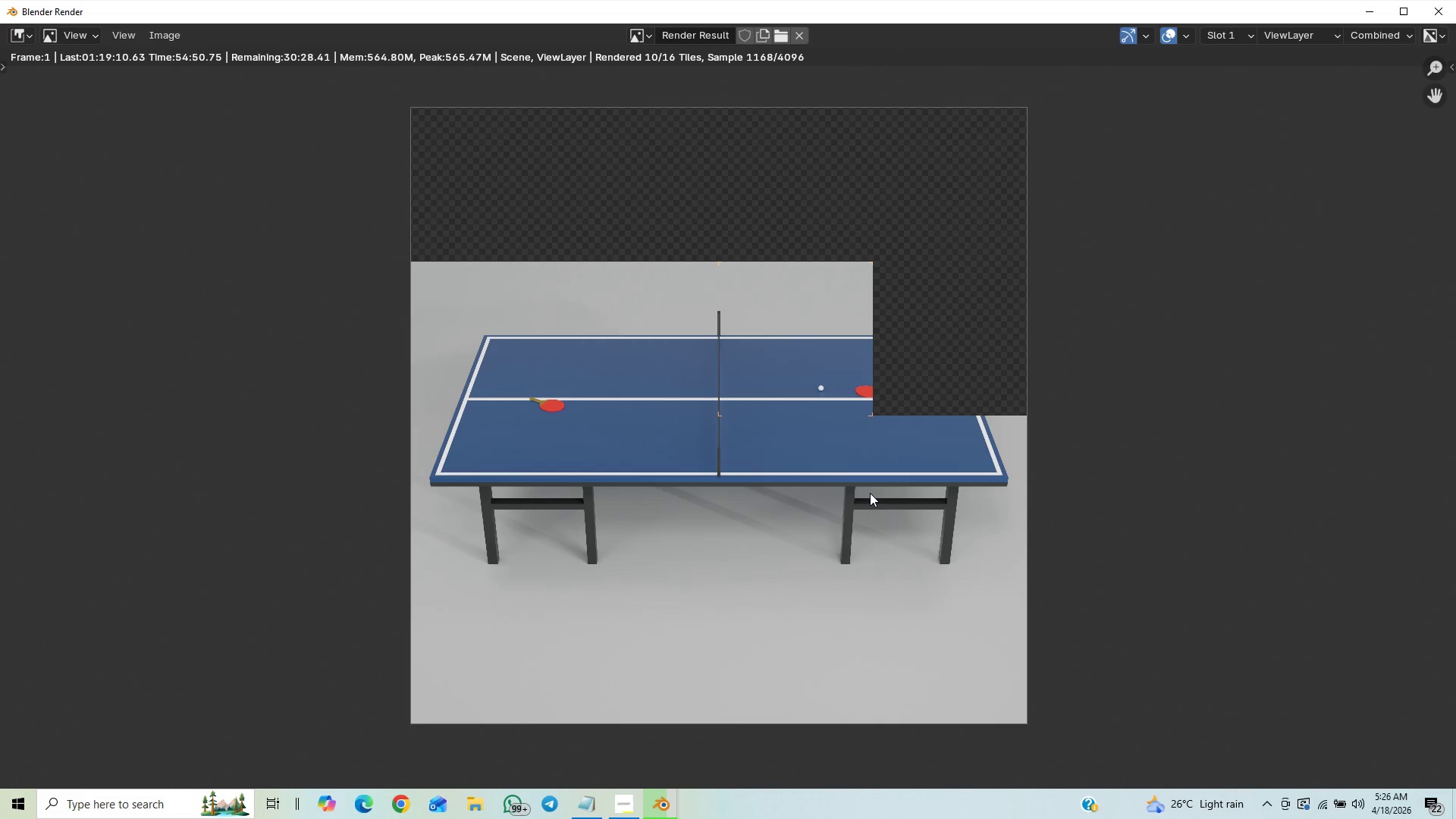 
scroll: coordinate [870, 491], scroll_direction: down, amount: 1.0
 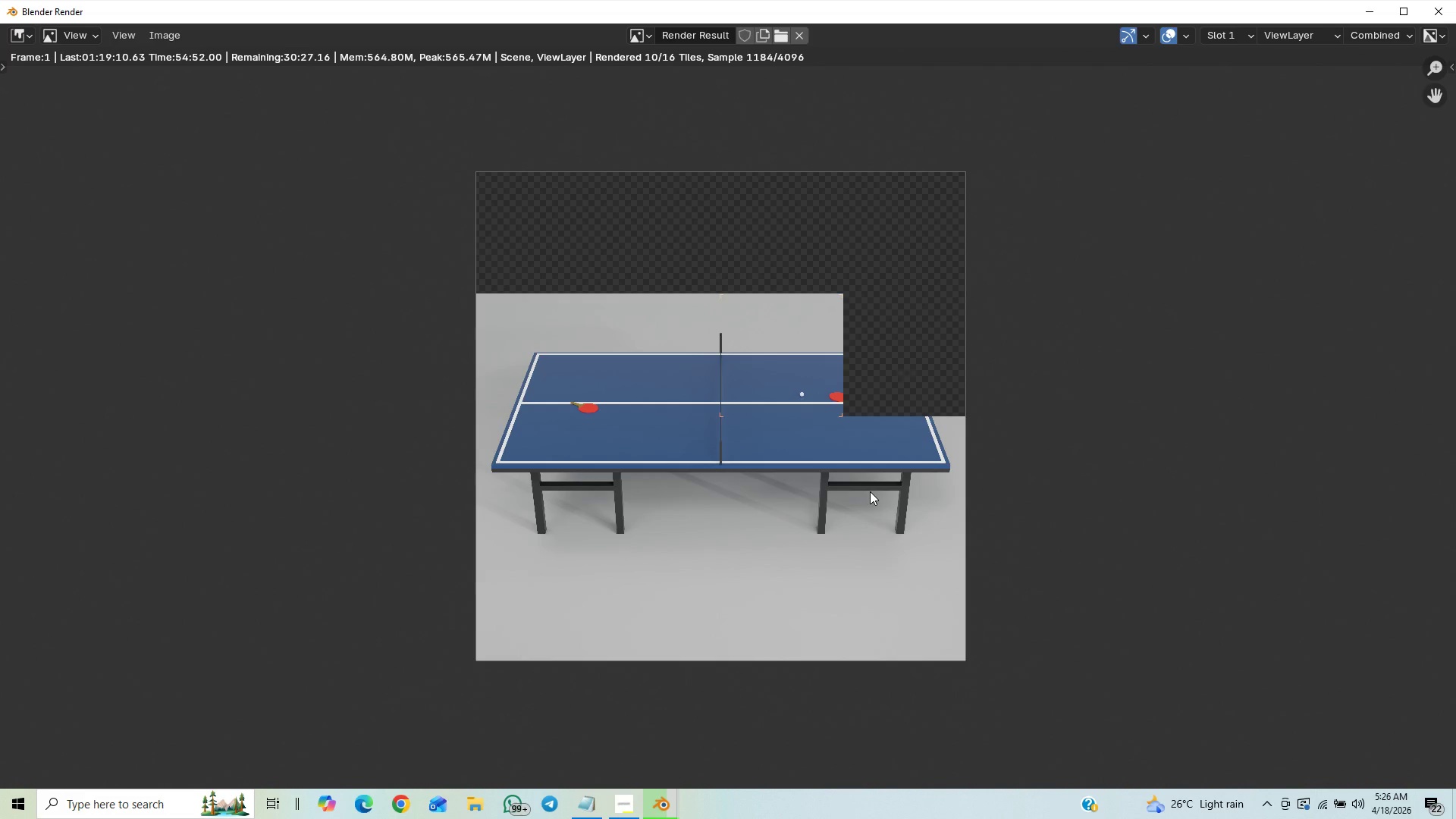 
scroll: coordinate [870, 491], scroll_direction: up, amount: 1.0
 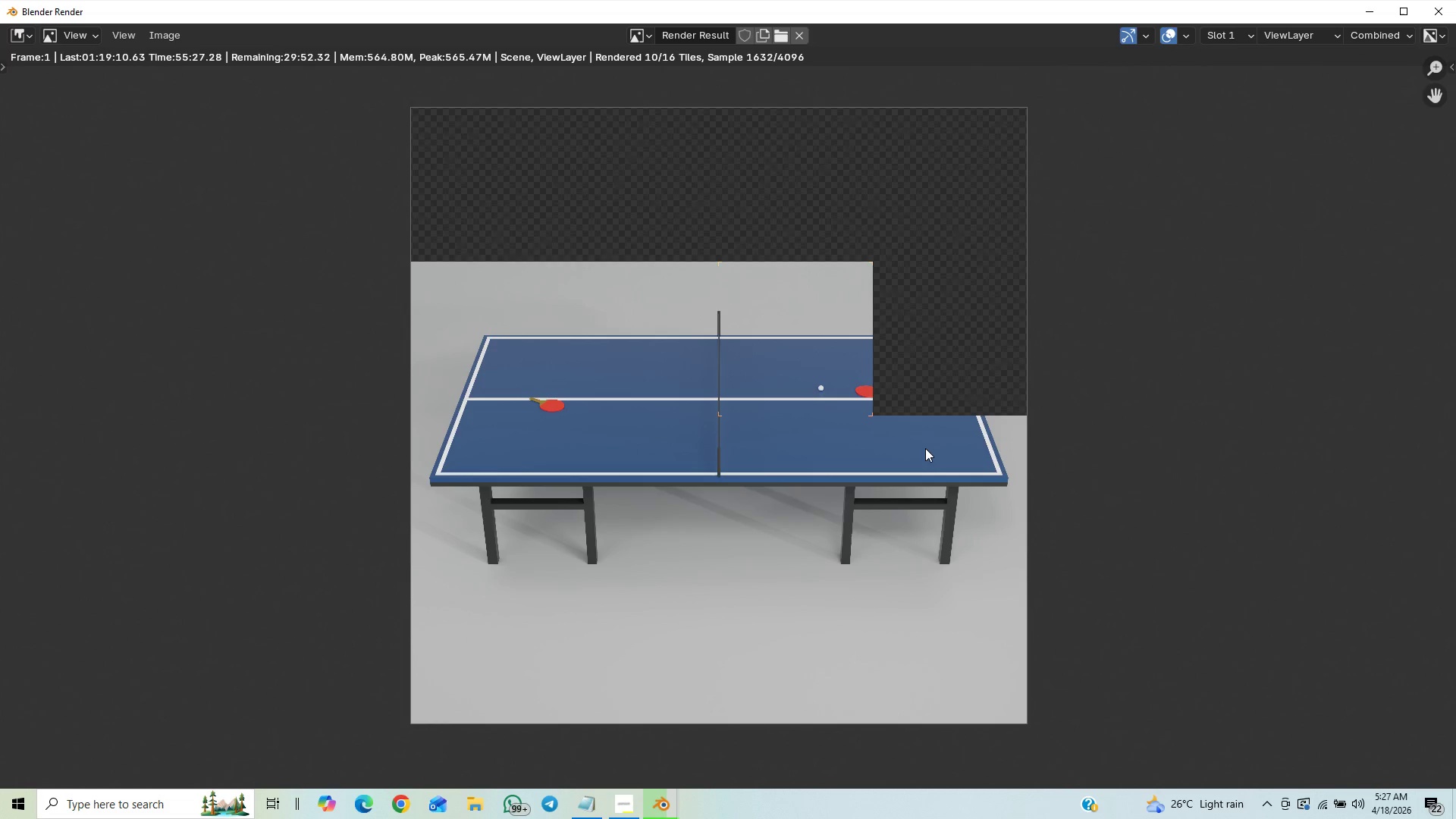 
wait(39.54)
 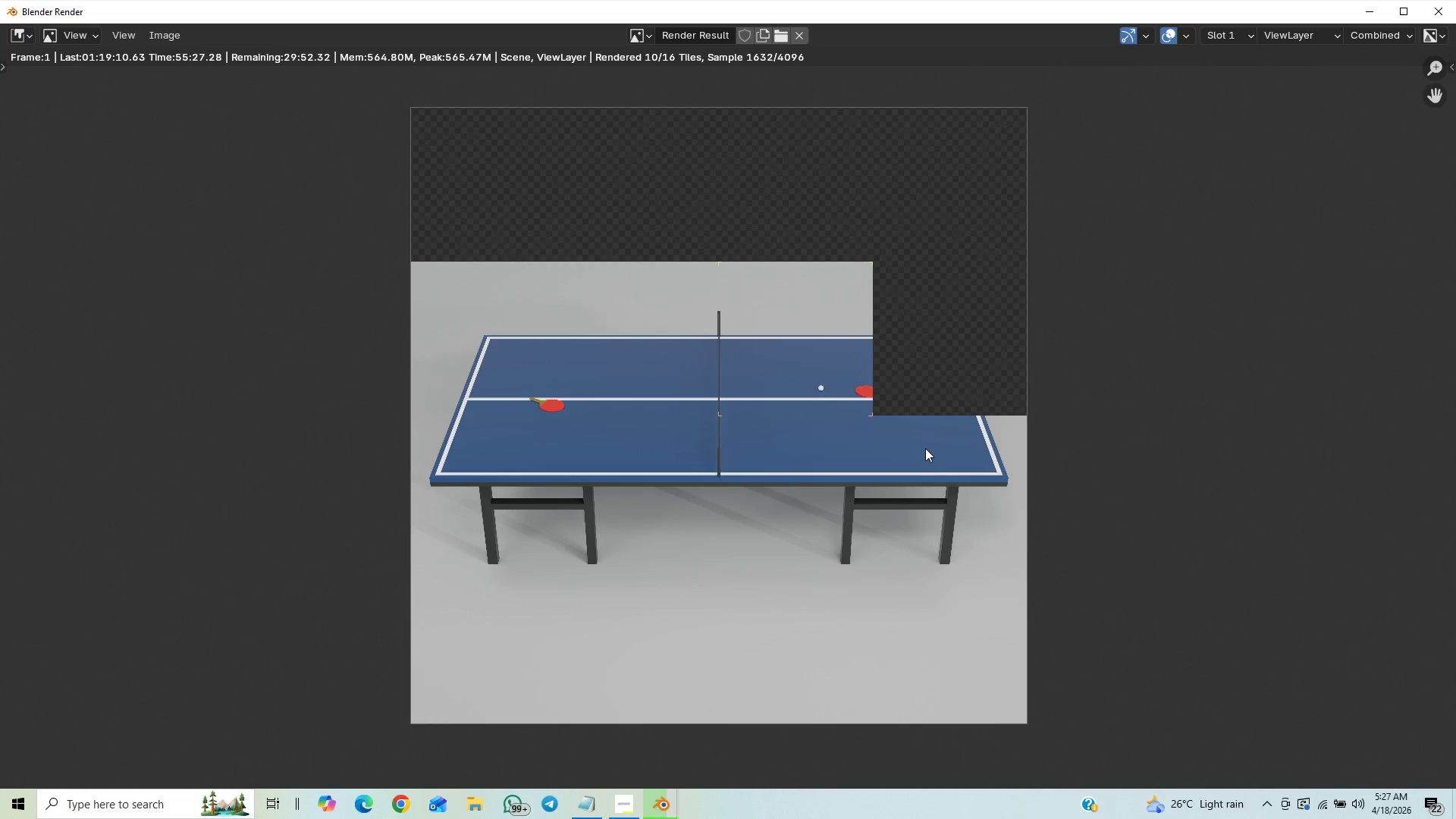 
scroll: coordinate [852, 466], scroll_direction: down, amount: 1.0
 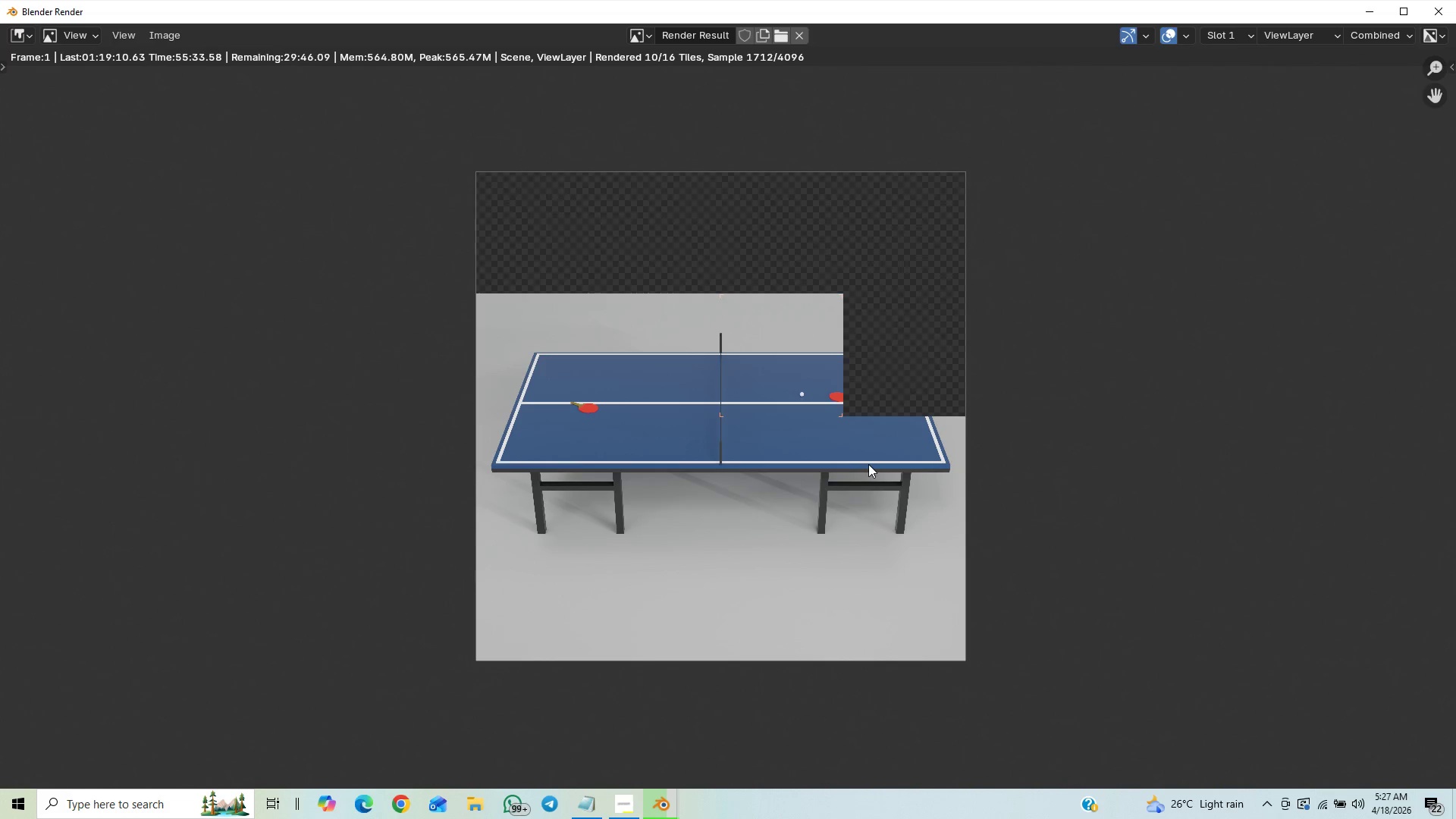 
scroll: coordinate [868, 464], scroll_direction: up, amount: 10.0
 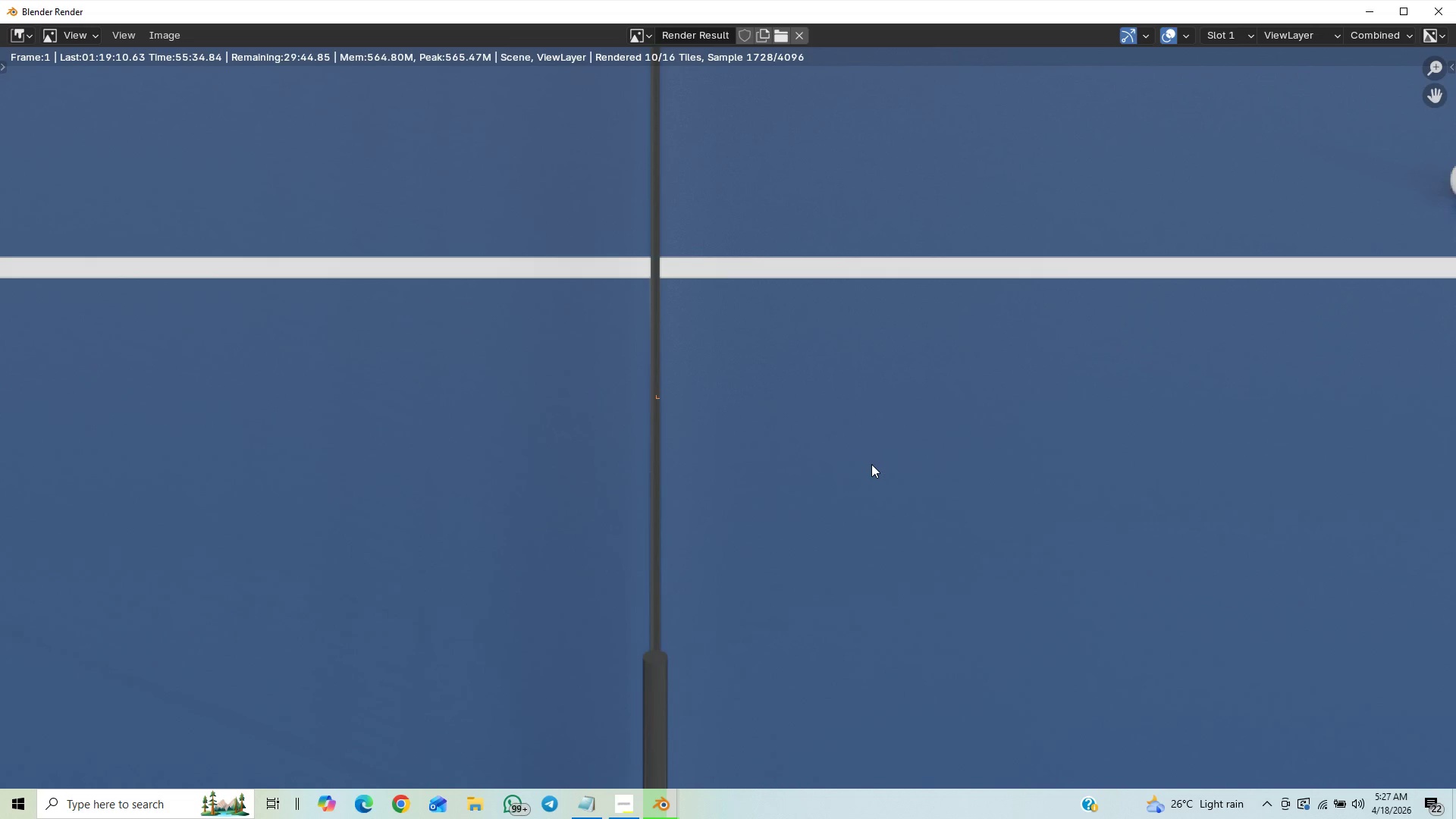 
scroll: coordinate [871, 464], scroll_direction: down, amount: 11.0
 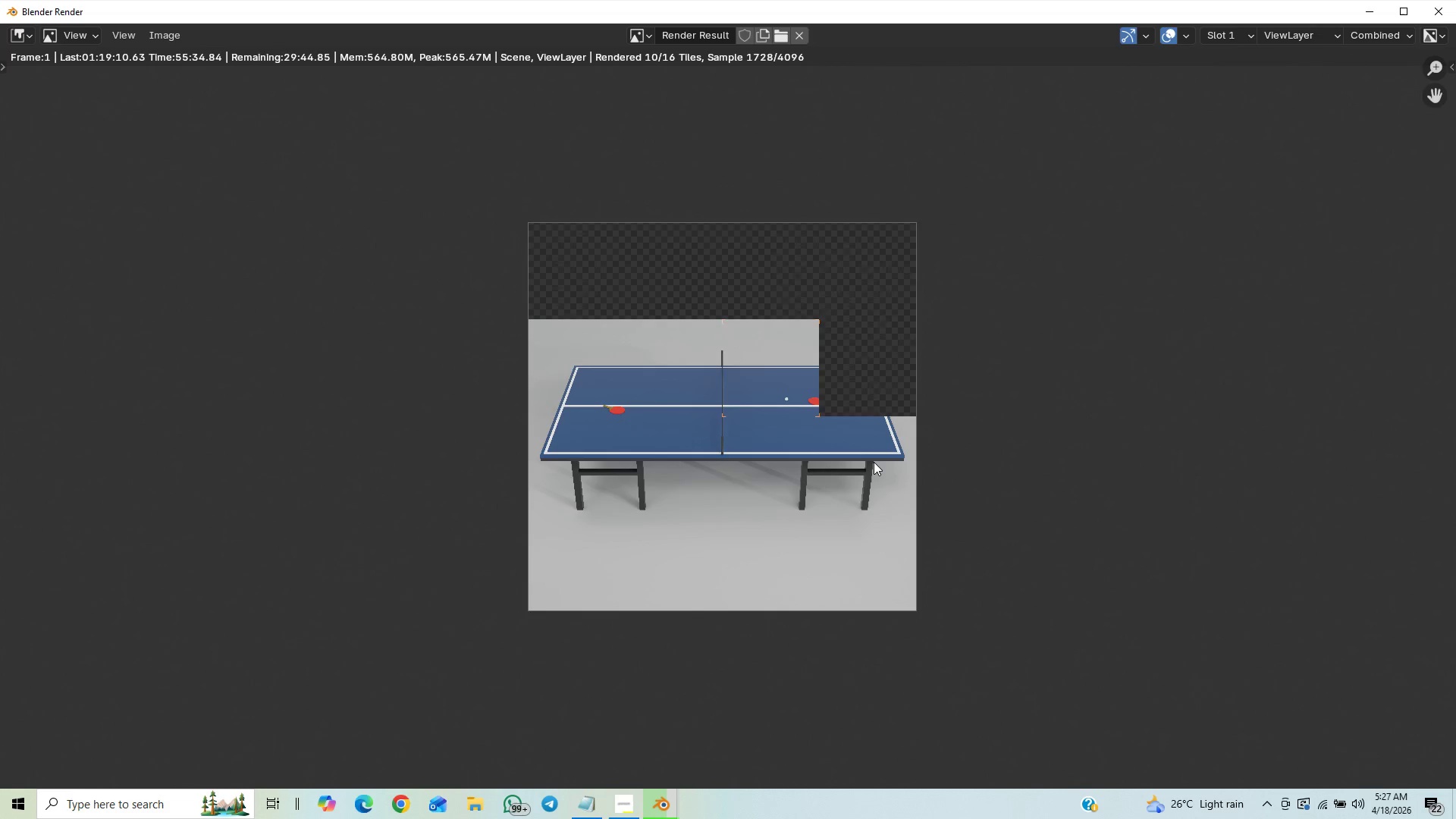 
scroll: coordinate [874, 462], scroll_direction: up, amount: 9.0
 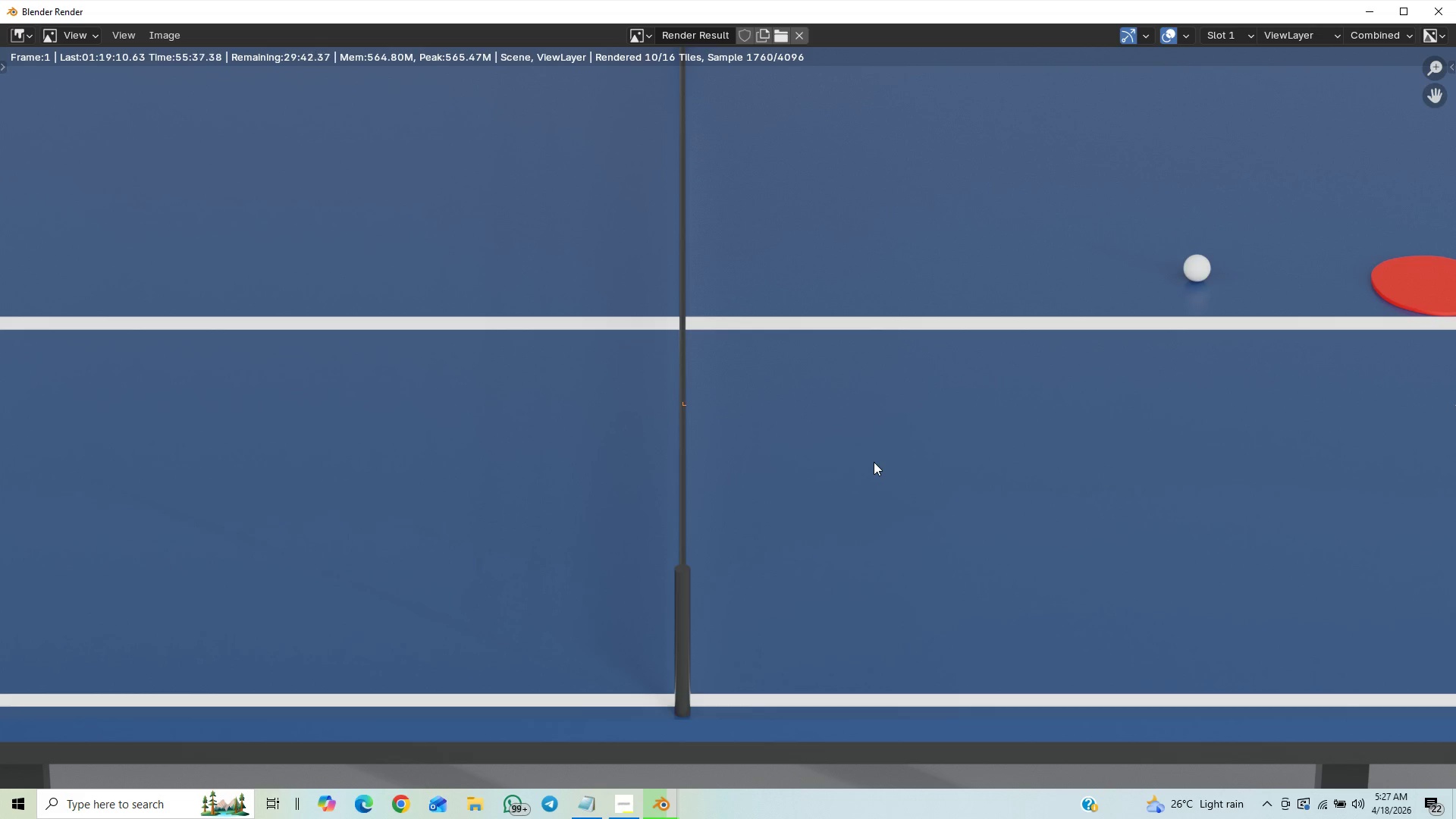 
scroll: coordinate [874, 462], scroll_direction: down, amount: 1.0
 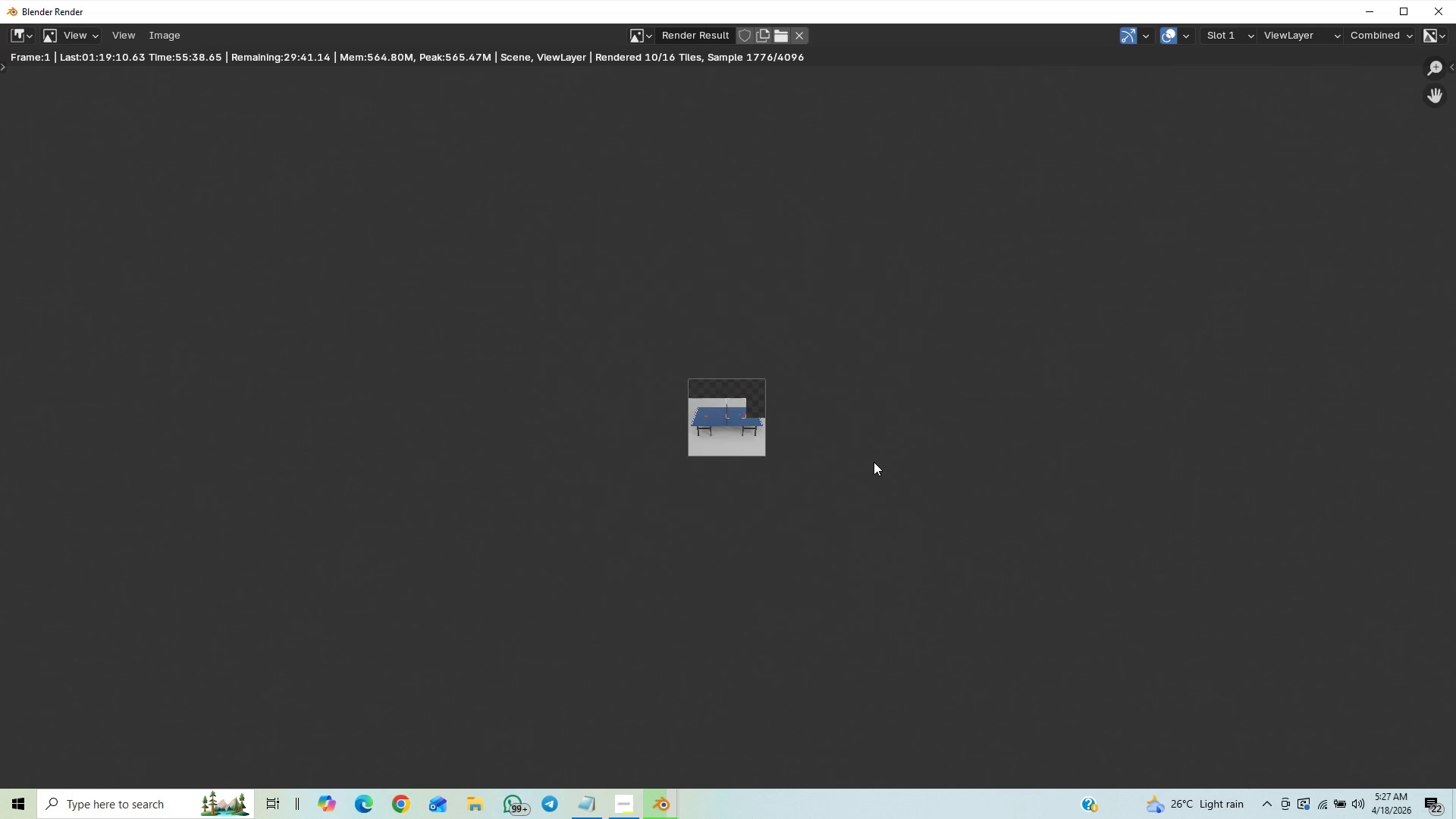 
scroll: coordinate [874, 461], scroll_direction: up, amount: 2.0
 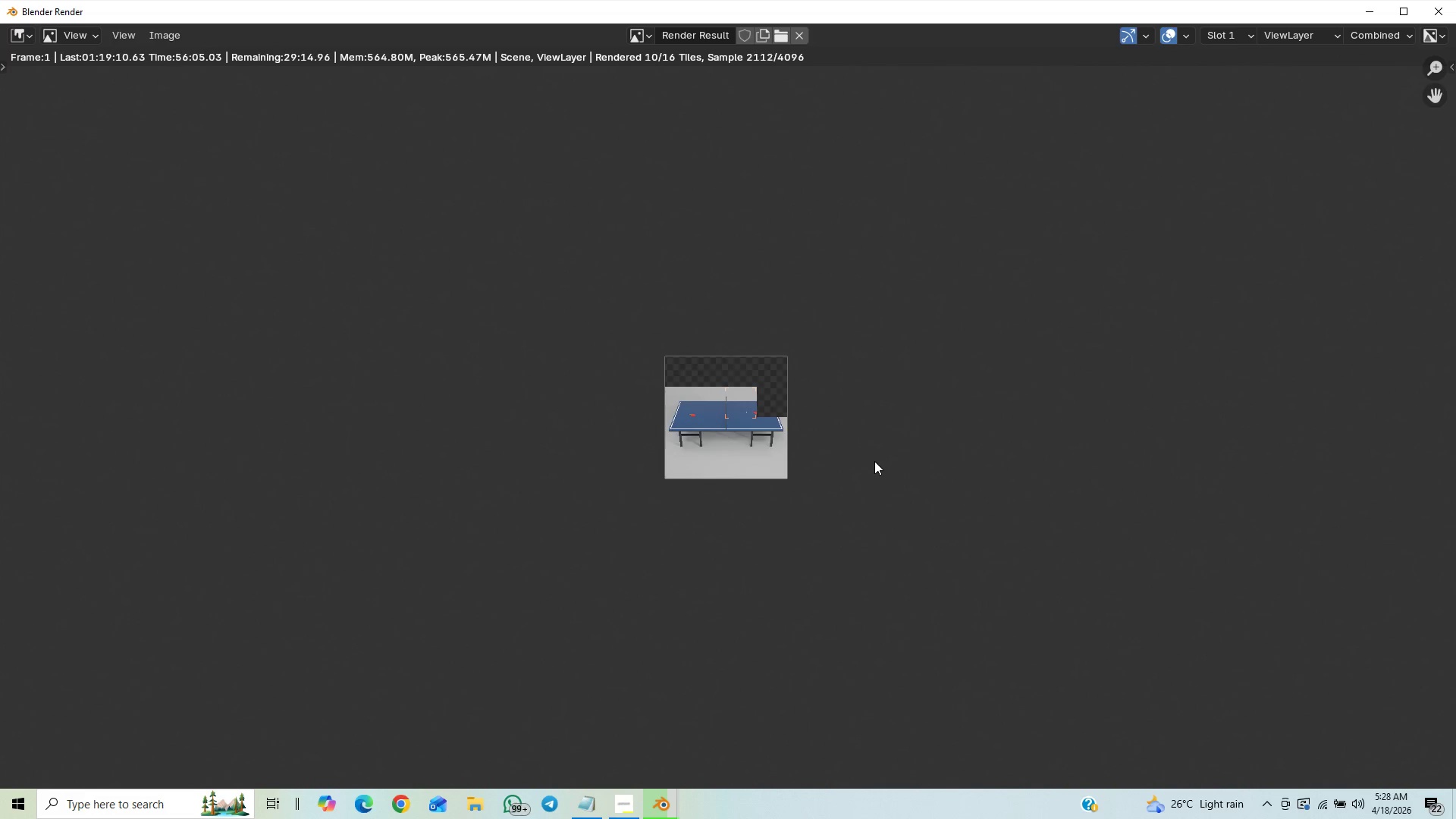 
wait(29.93)
 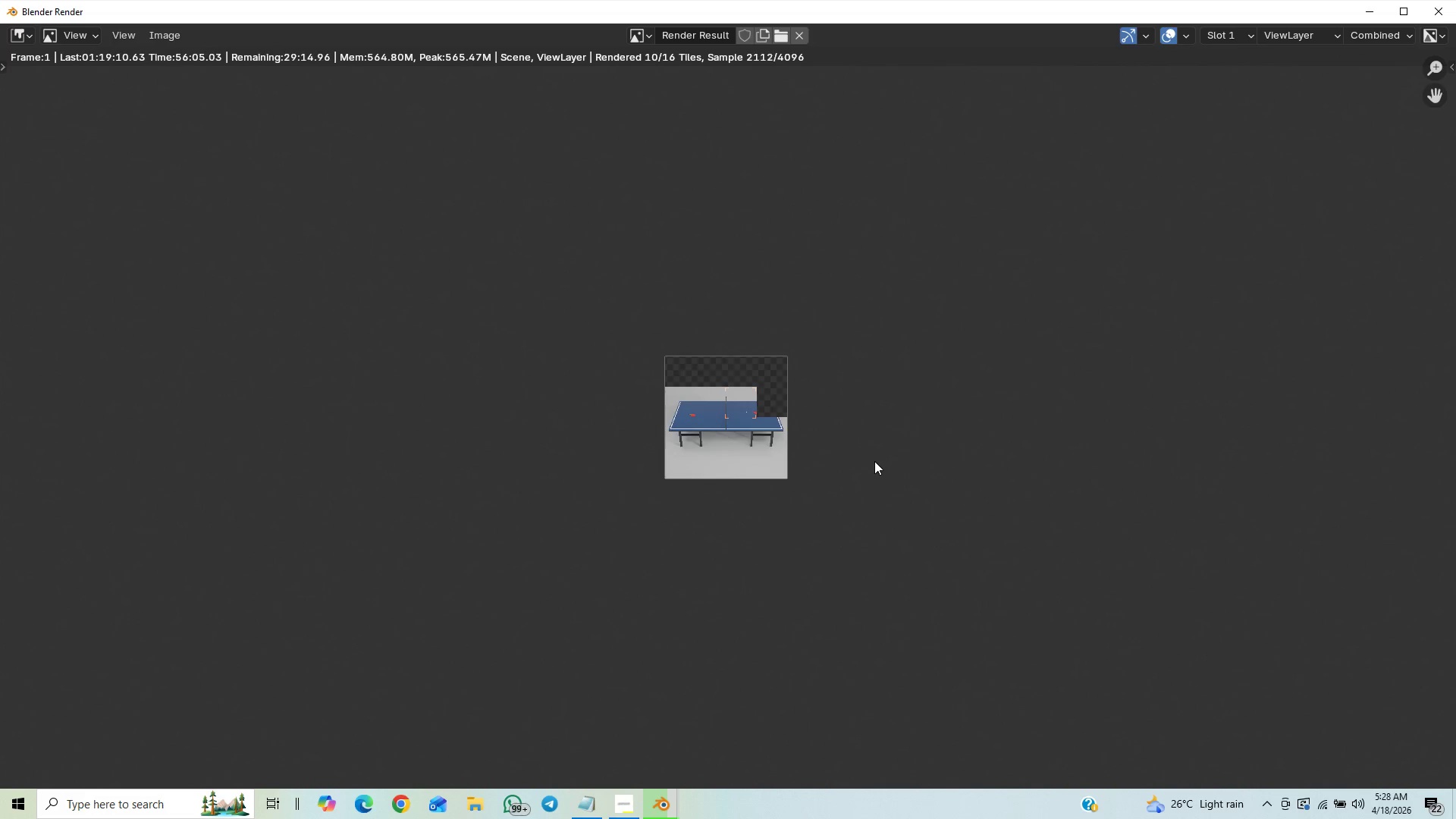 
scroll: coordinate [838, 514], scroll_direction: up, amount: 14.0
 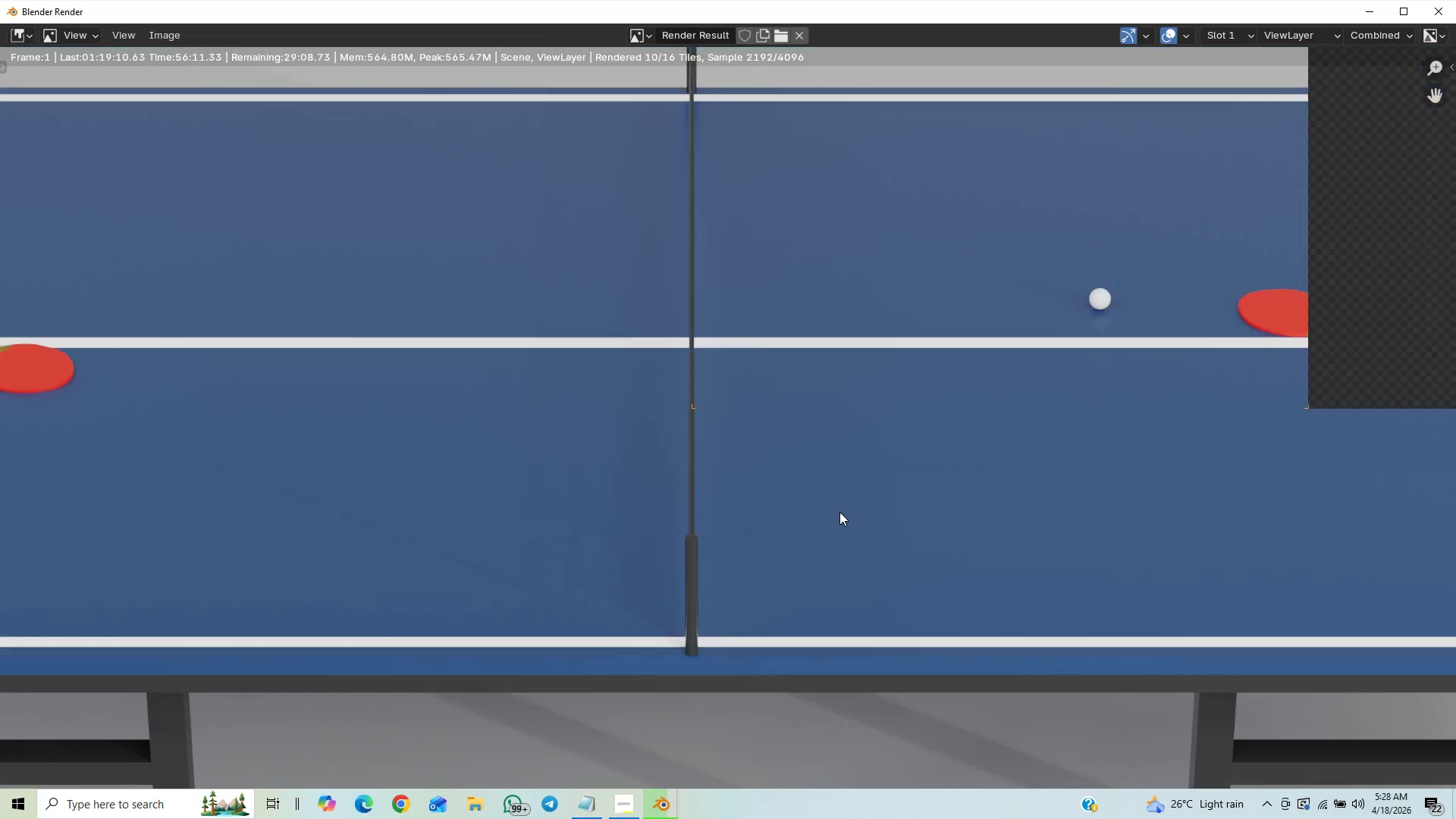 
scroll: coordinate [661, 529], scroll_direction: down, amount: 6.0
 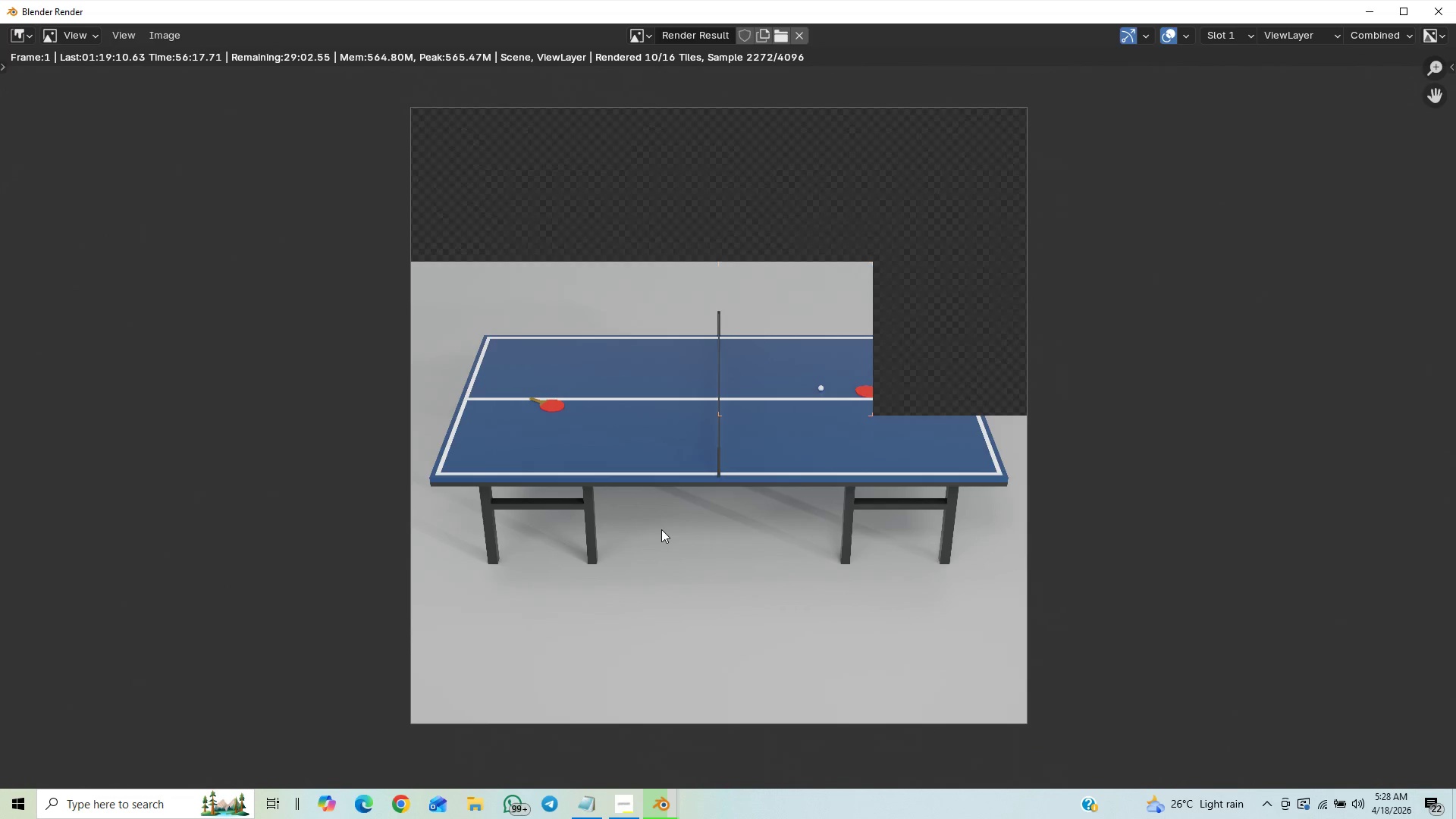 
scroll: coordinate [661, 529], scroll_direction: up, amount: 3.0
 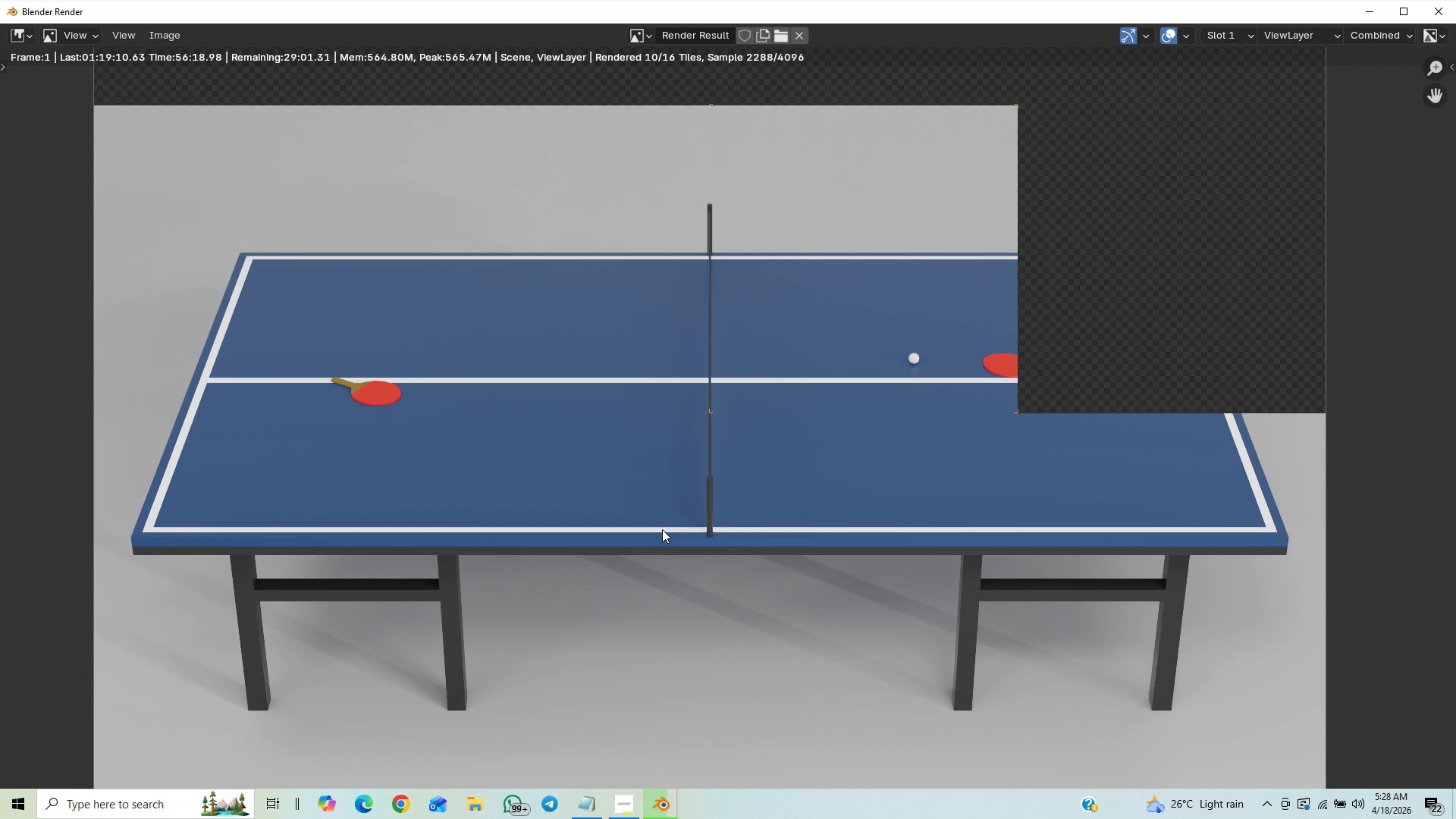 
scroll: coordinate [662, 529], scroll_direction: down, amount: 1.0
 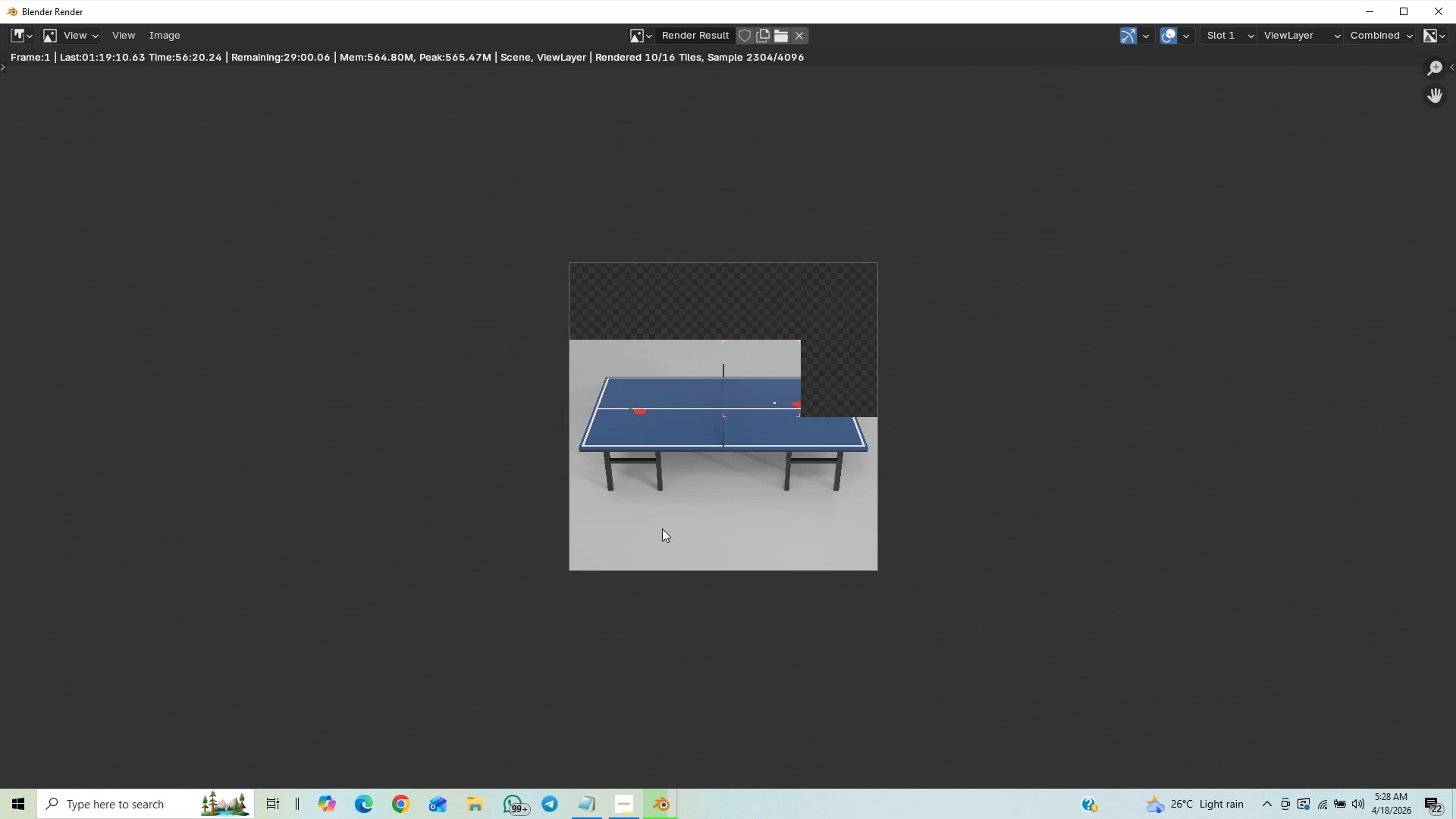 
scroll: coordinate [662, 529], scroll_direction: up, amount: 5.0
 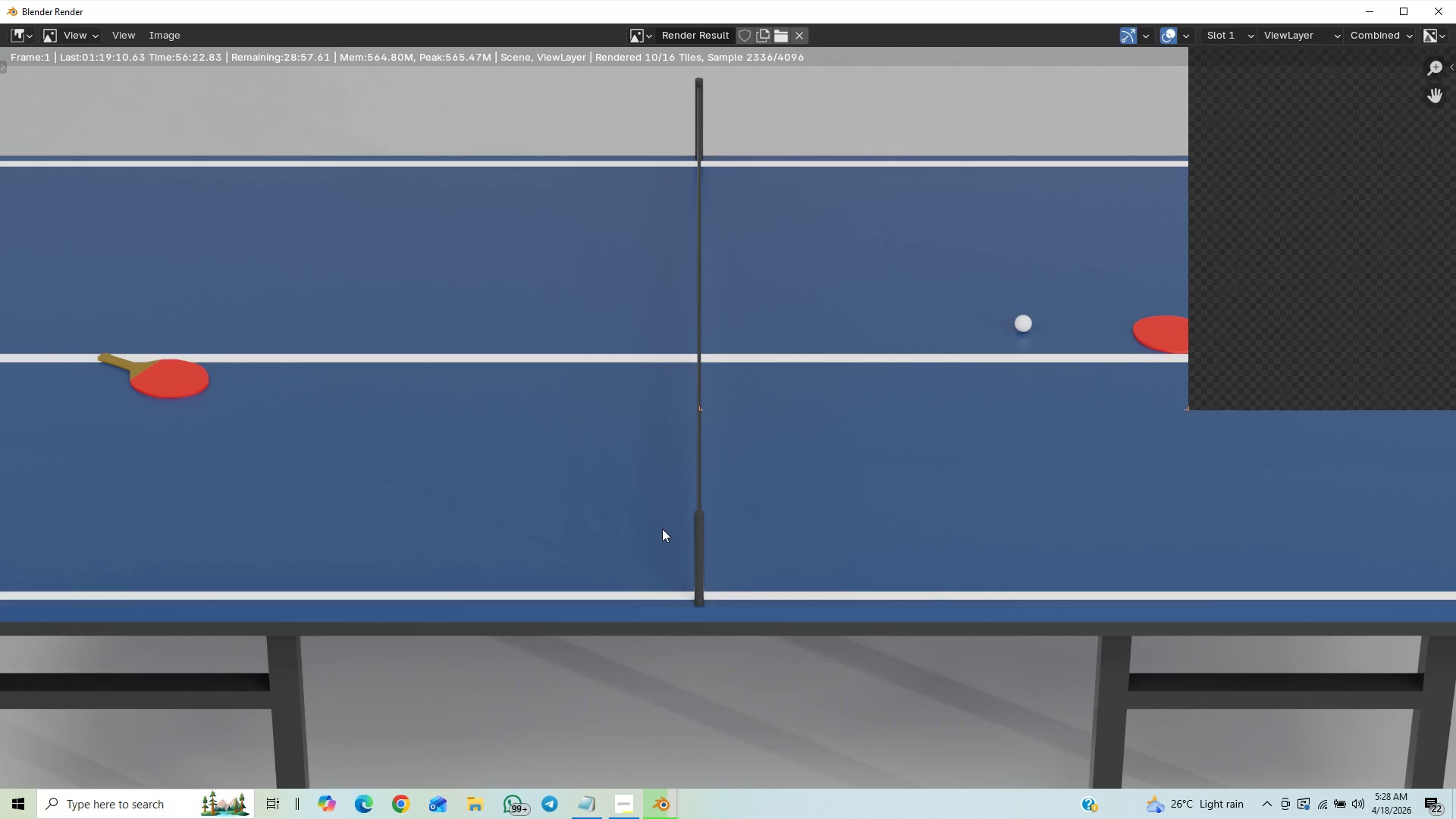 
scroll: coordinate [662, 529], scroll_direction: down, amount: 5.0
 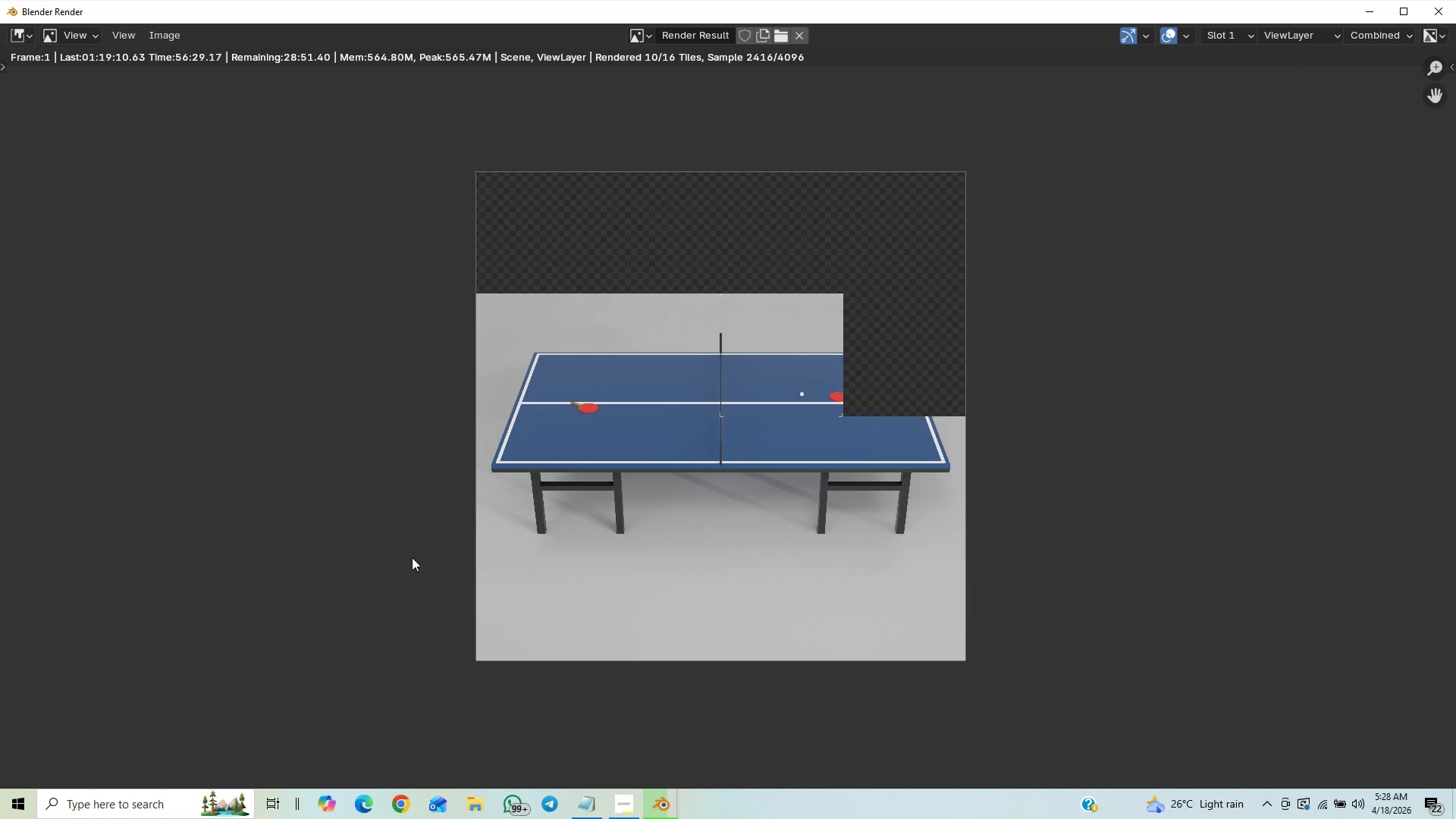 
scroll: coordinate [789, 440], scroll_direction: up, amount: 3.0
 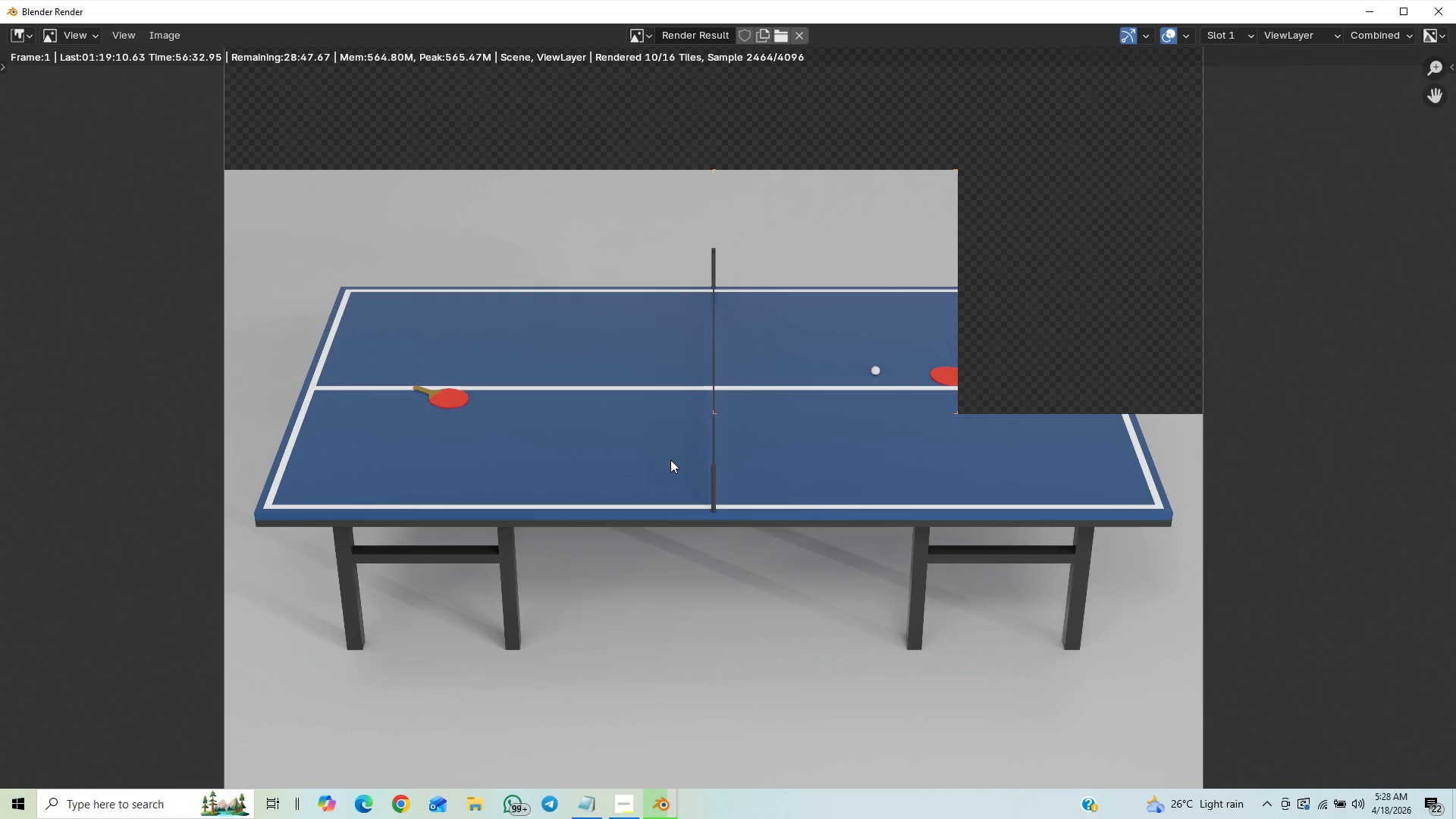 
scroll: coordinate [670, 460], scroll_direction: down, amount: 1.0
 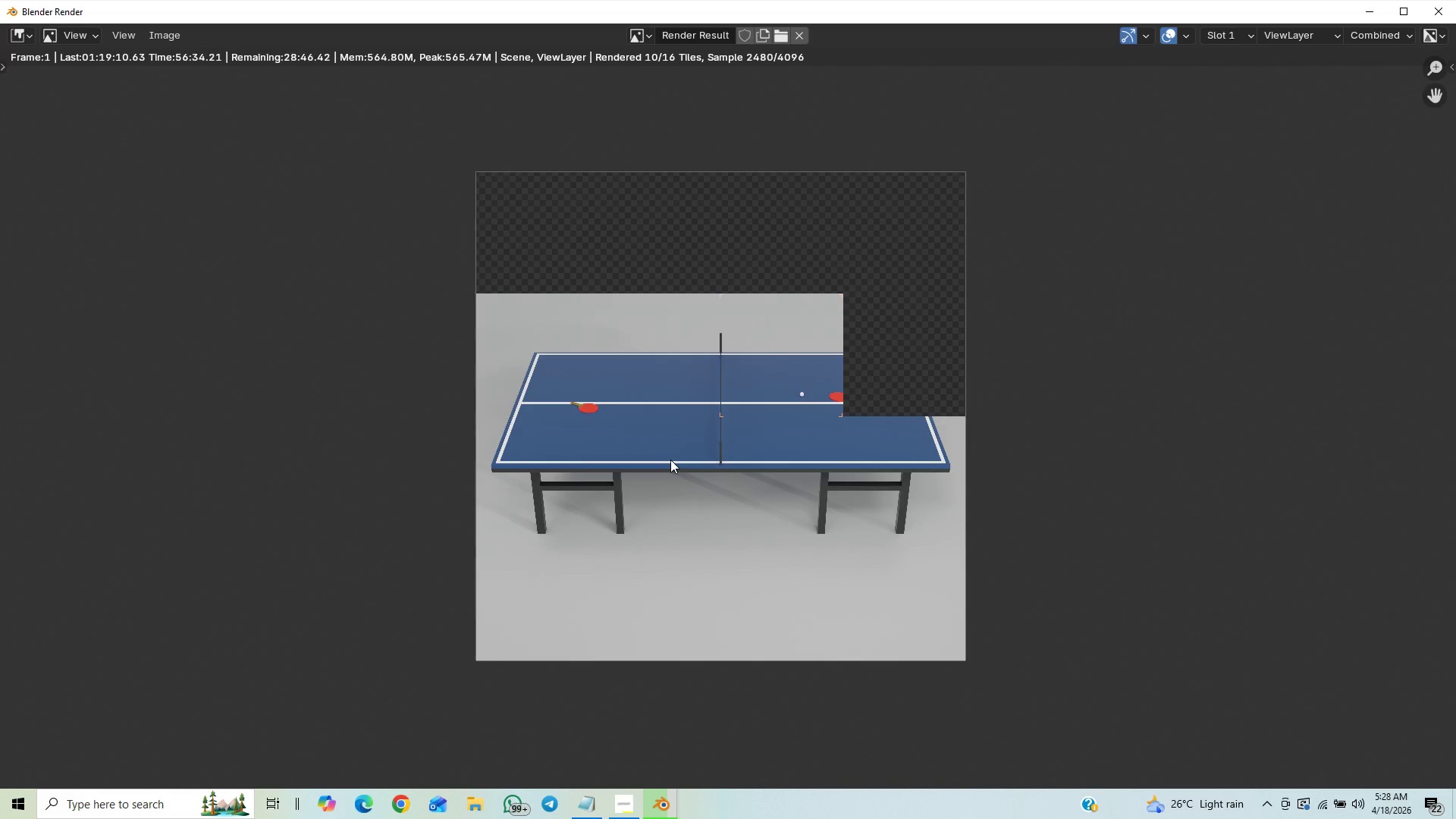 
scroll: coordinate [670, 460], scroll_direction: up, amount: 1.0
 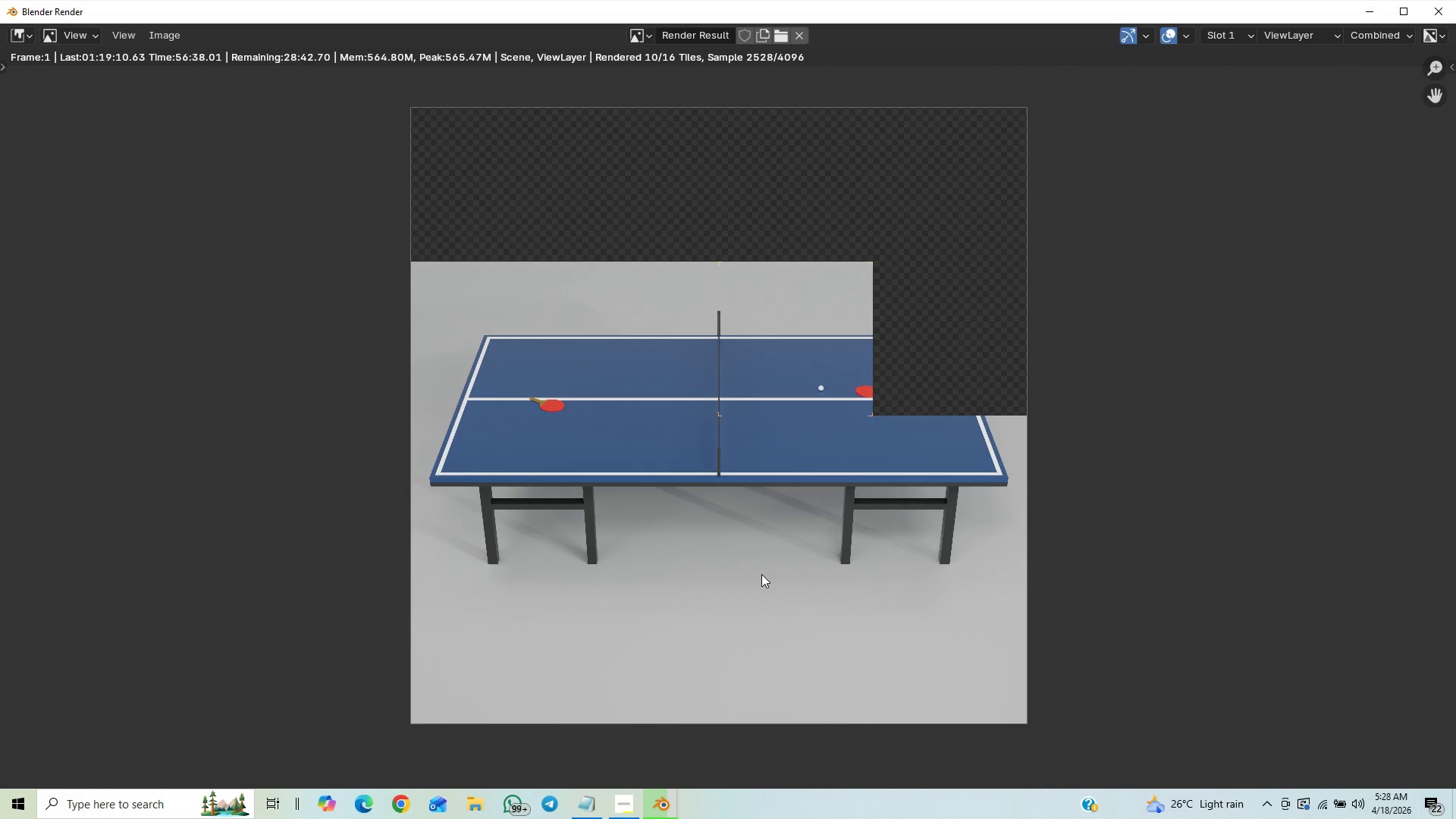 
scroll: coordinate [718, 594], scroll_direction: down, amount: 2.0
 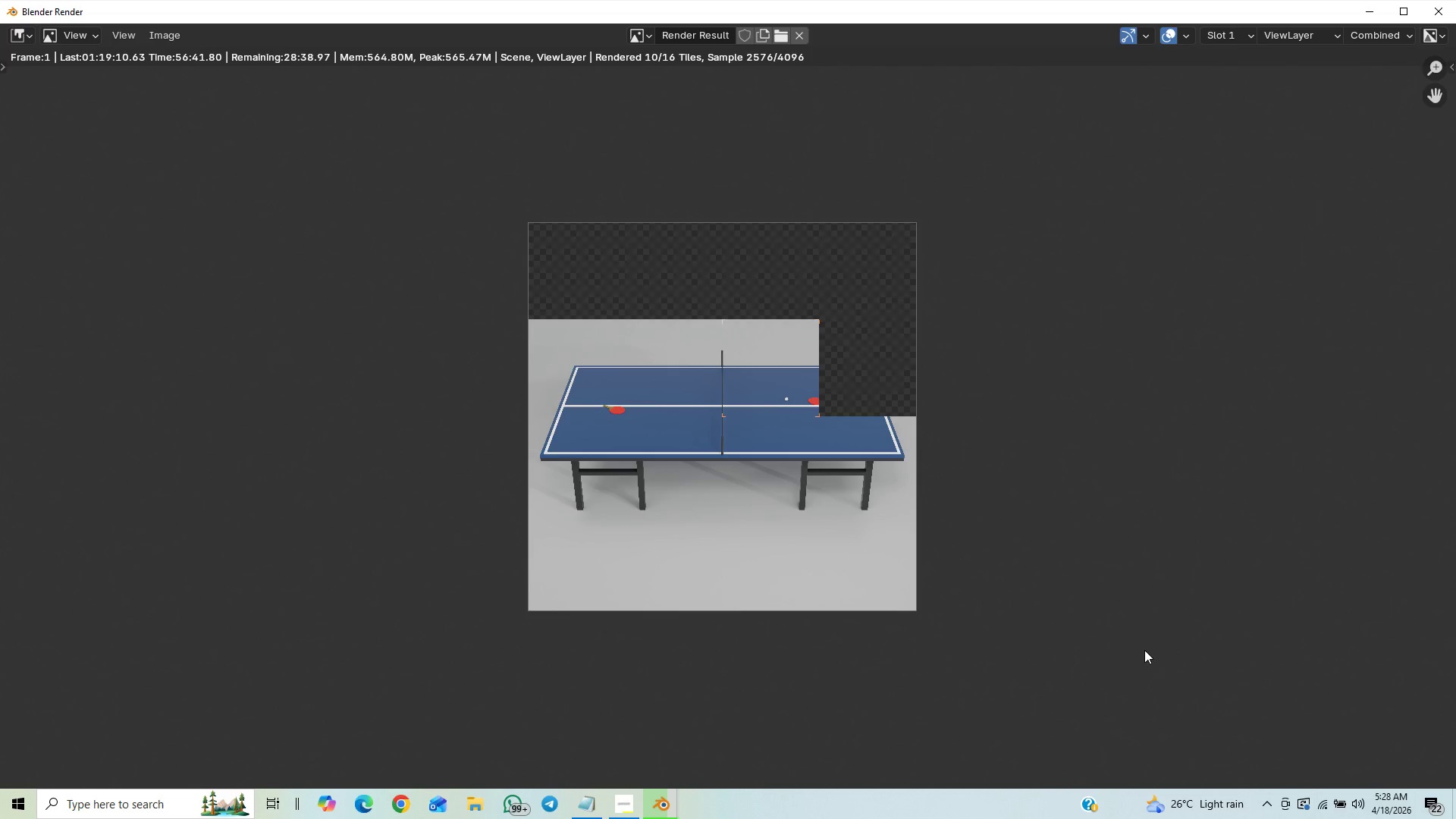 
scroll: coordinate [1123, 654], scroll_direction: up, amount: 1.0
 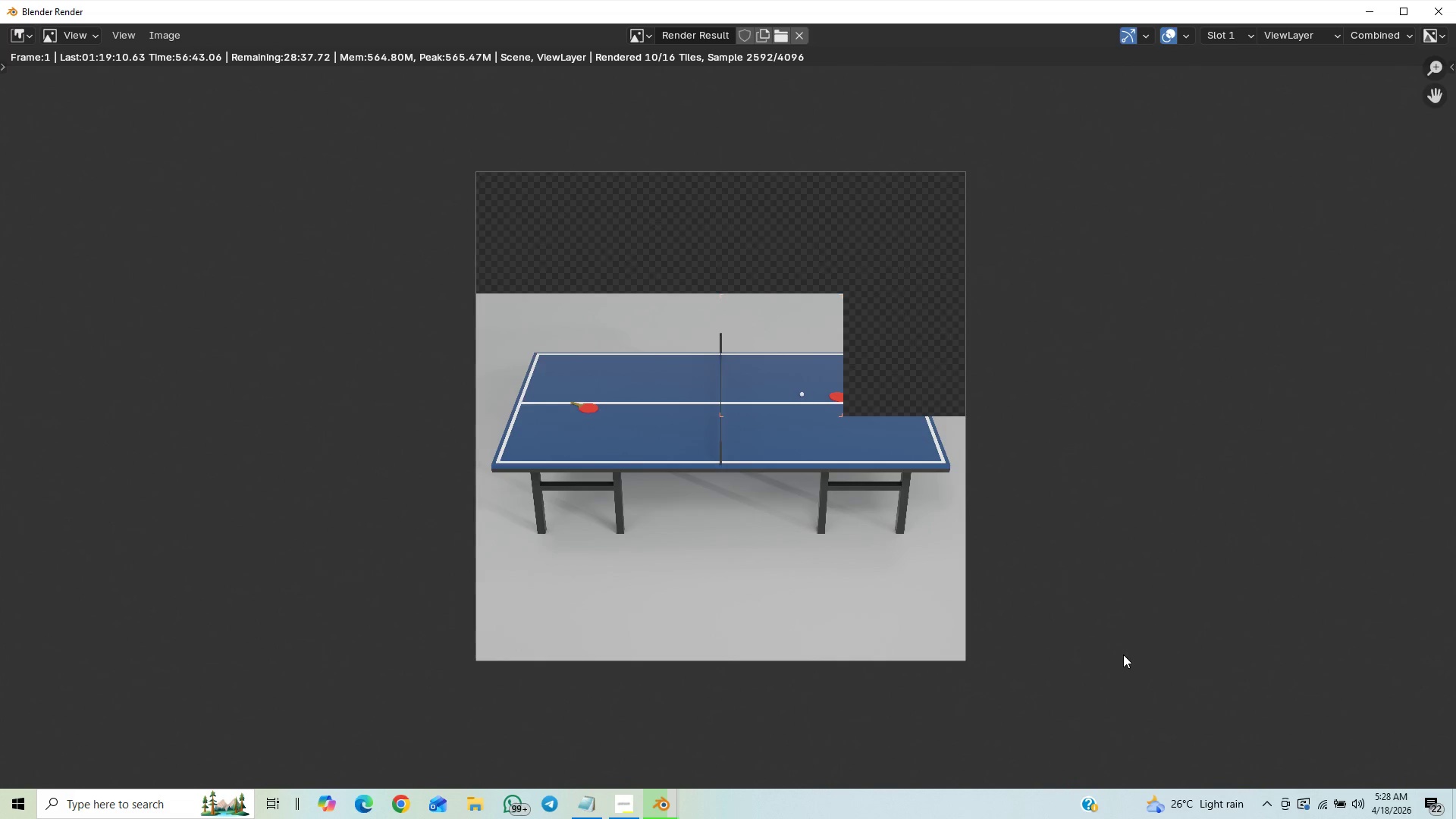 
scroll: coordinate [1123, 654], scroll_direction: down, amount: 23.0
 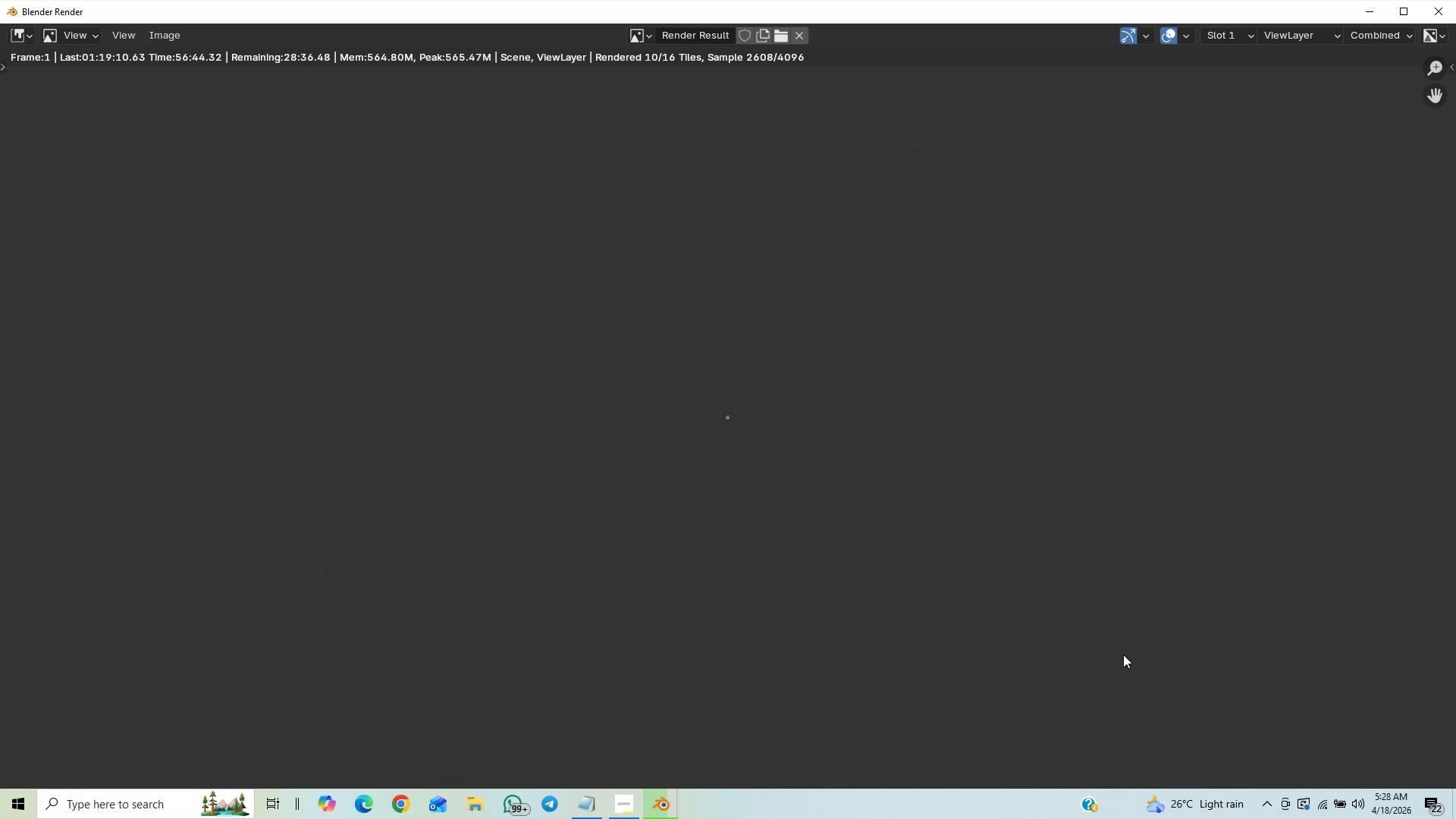 
scroll: coordinate [1123, 654], scroll_direction: up, amount: 23.0
 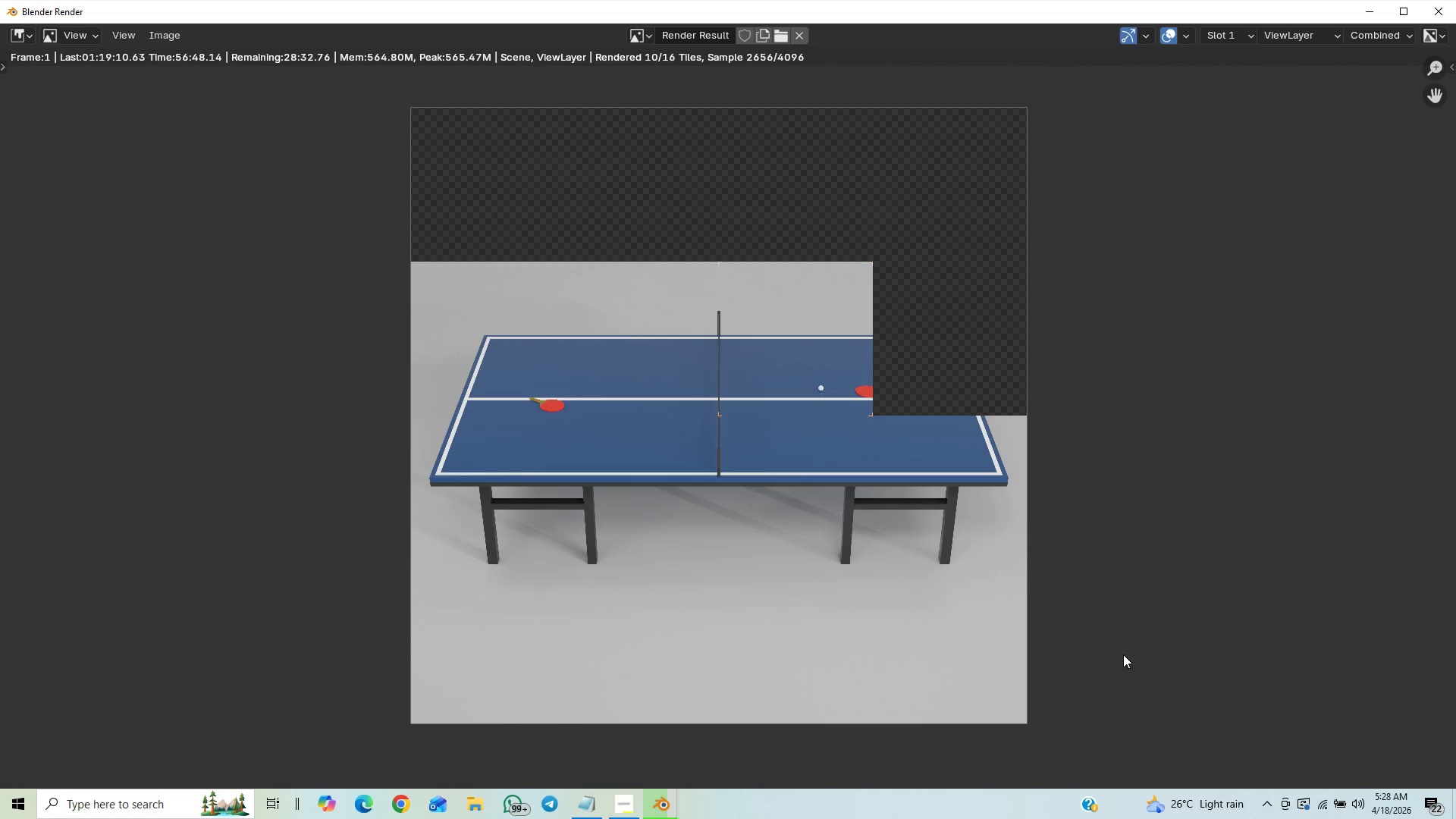 
scroll: coordinate [1123, 654], scroll_direction: down, amount: 6.0
 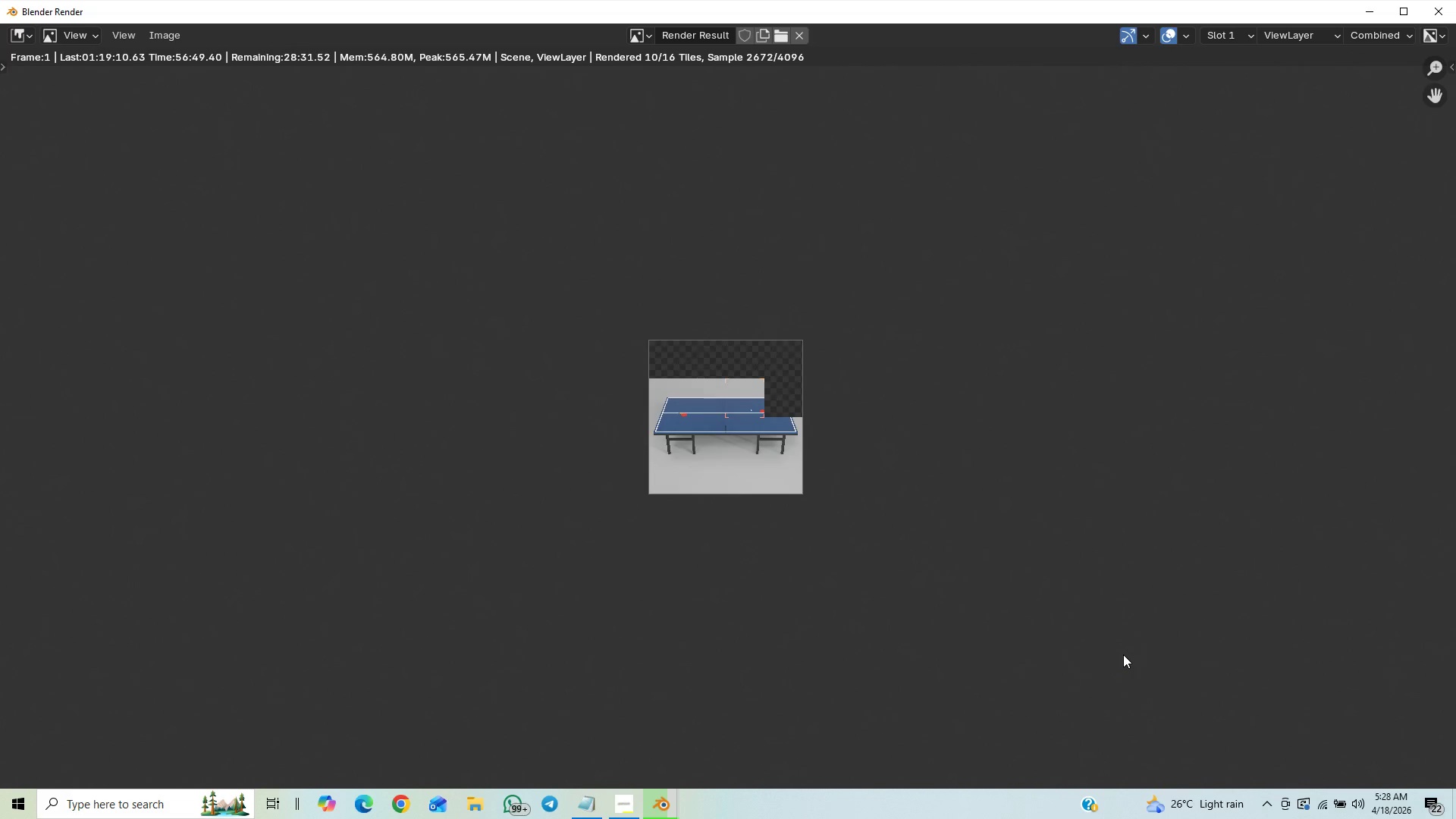 
scroll: coordinate [1123, 654], scroll_direction: up, amount: 12.0
 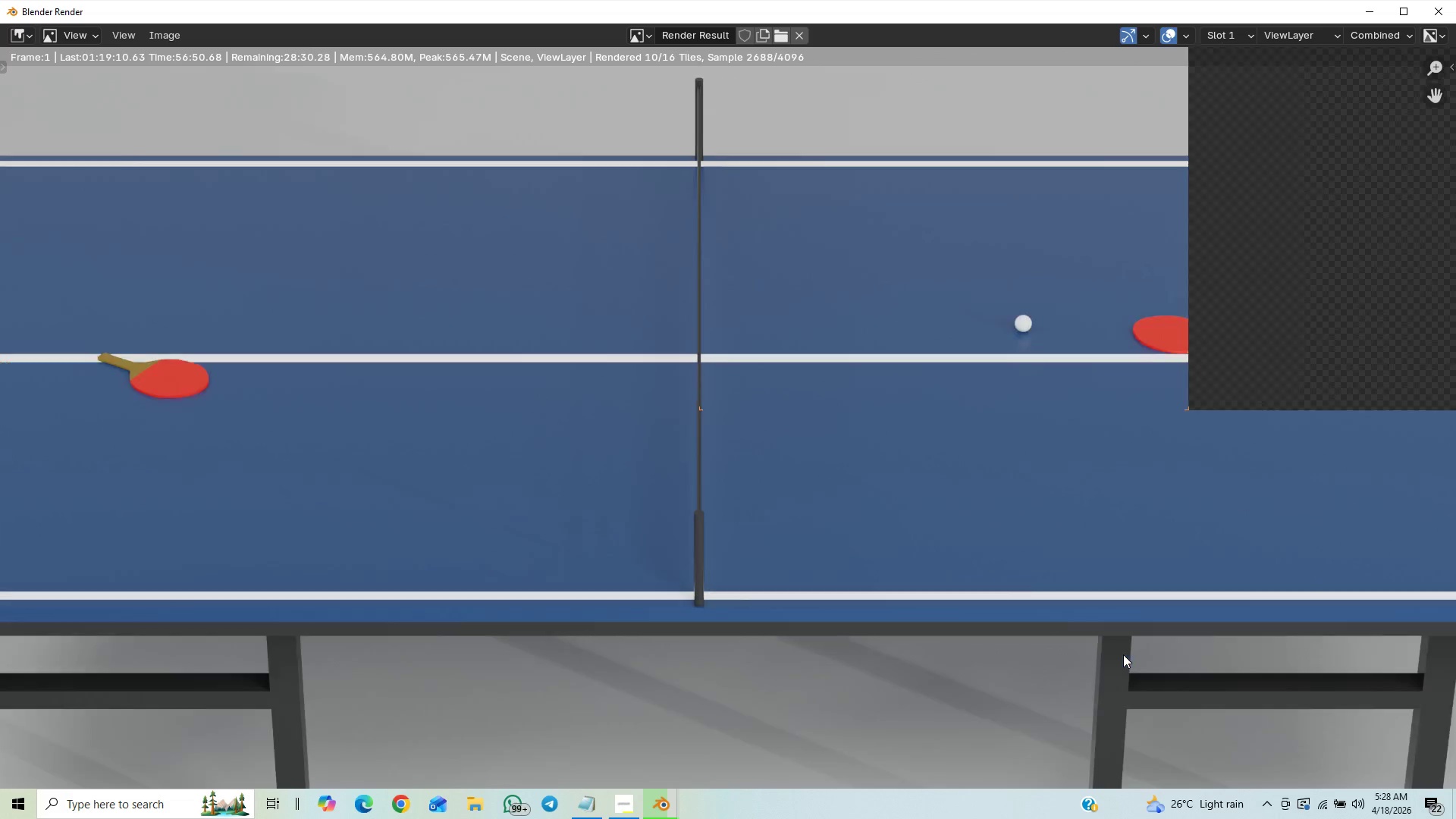 
scroll: coordinate [1123, 654], scroll_direction: down, amount: 6.0
 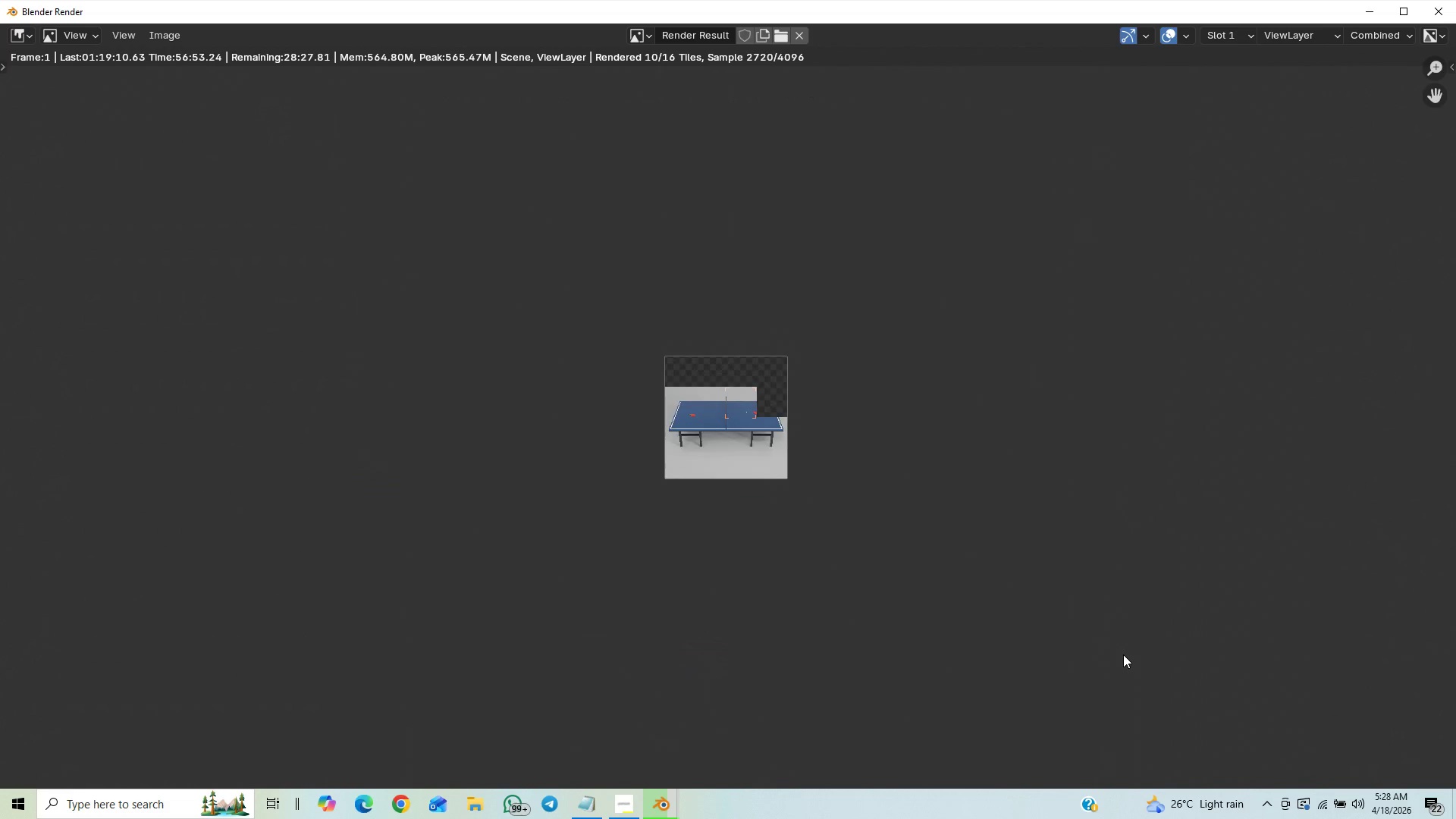 
scroll: coordinate [1123, 654], scroll_direction: up, amount: 8.0
 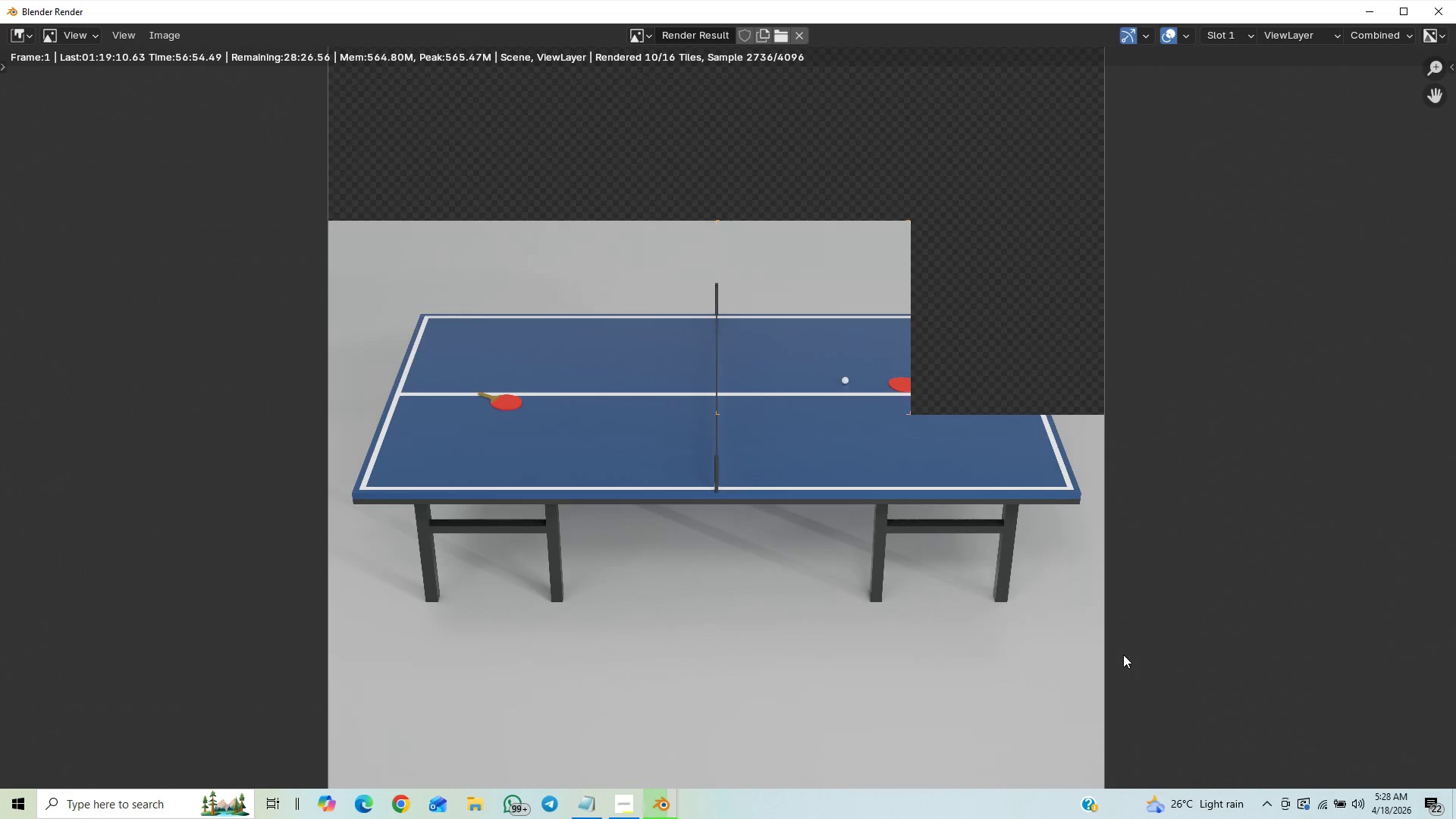 
scroll: coordinate [1123, 654], scroll_direction: down, amount: 3.0
 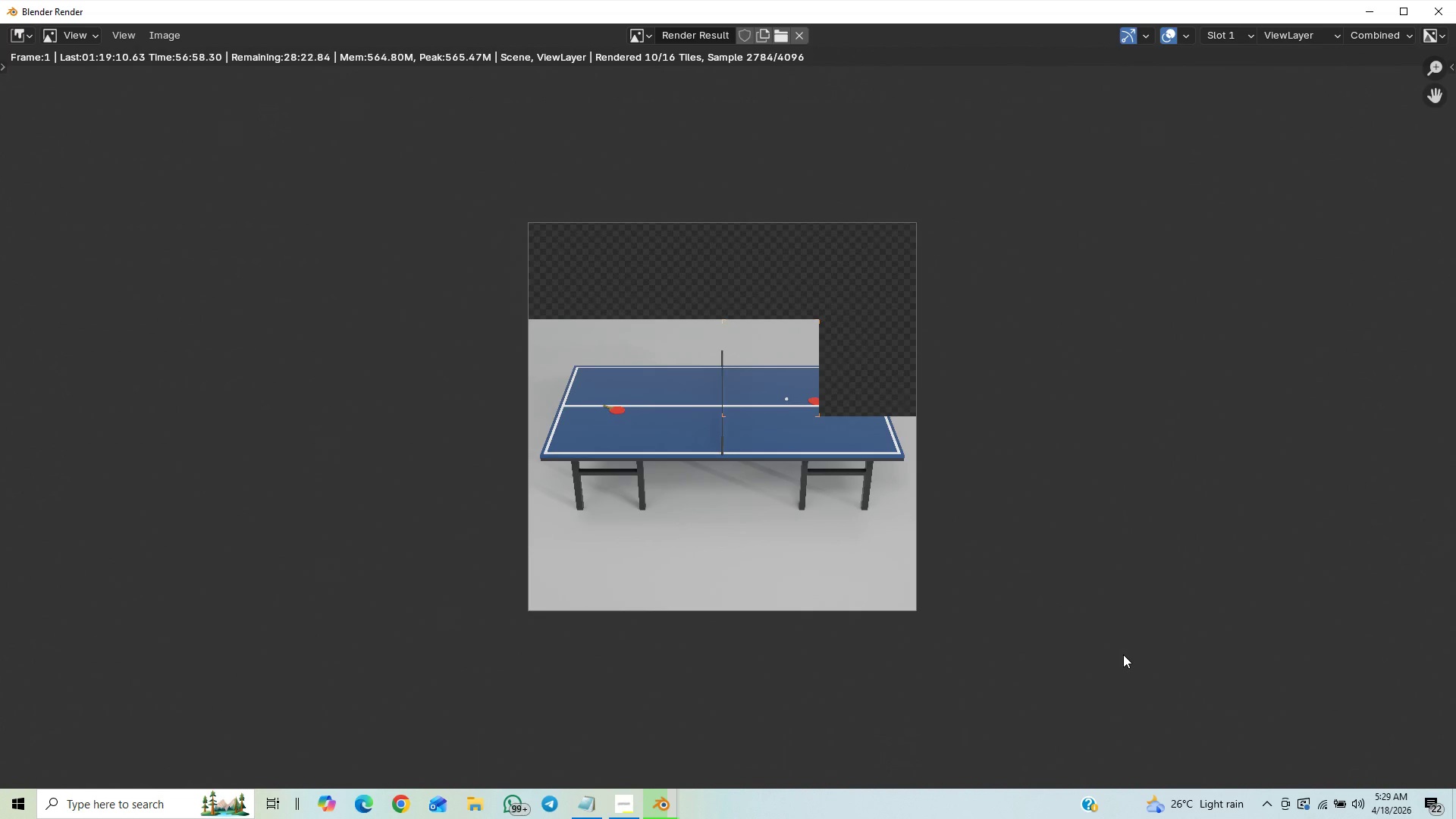 
scroll: coordinate [1123, 654], scroll_direction: up, amount: 2.0
 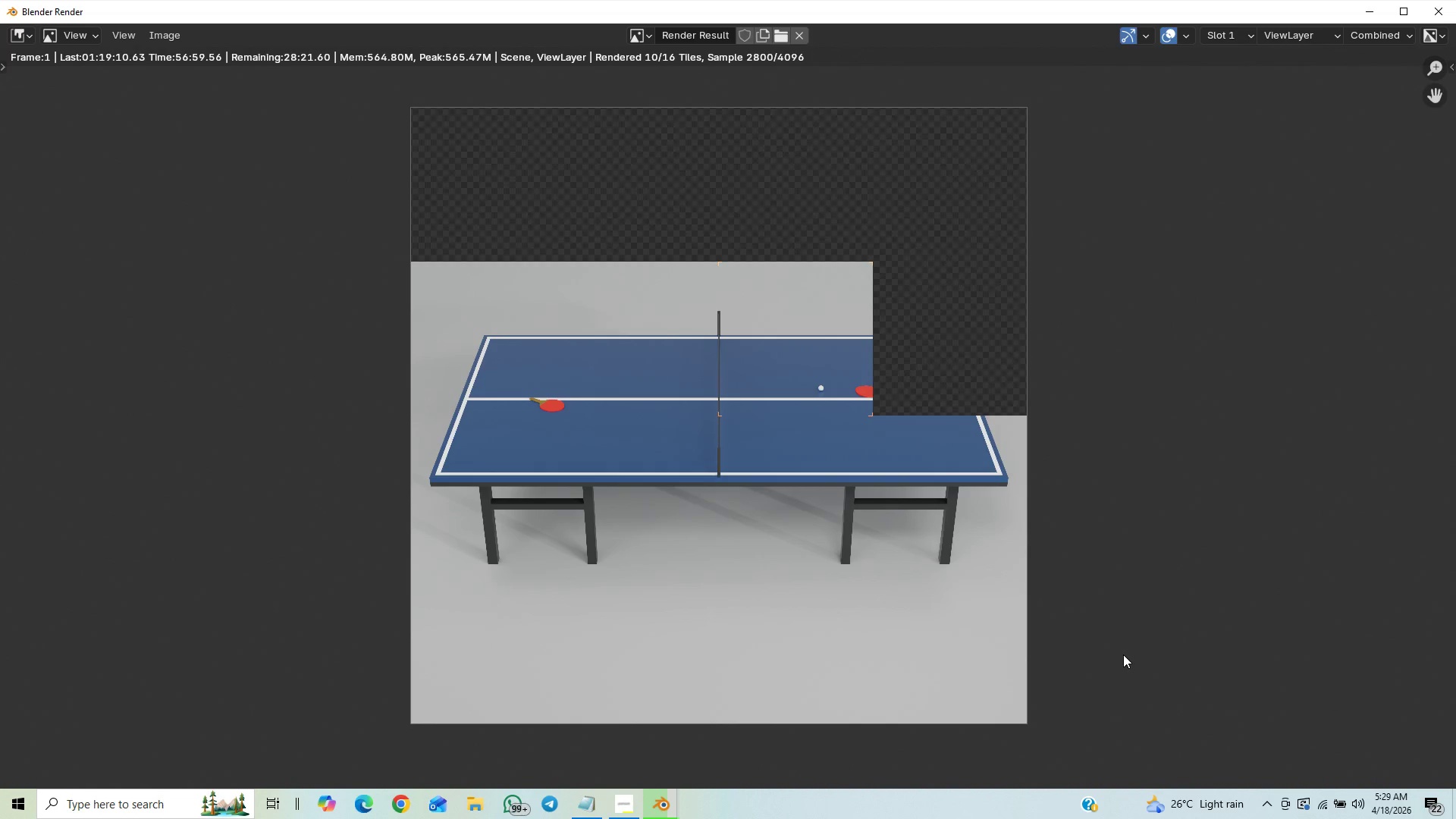 
scroll: coordinate [1123, 654], scroll_direction: down, amount: 3.0
 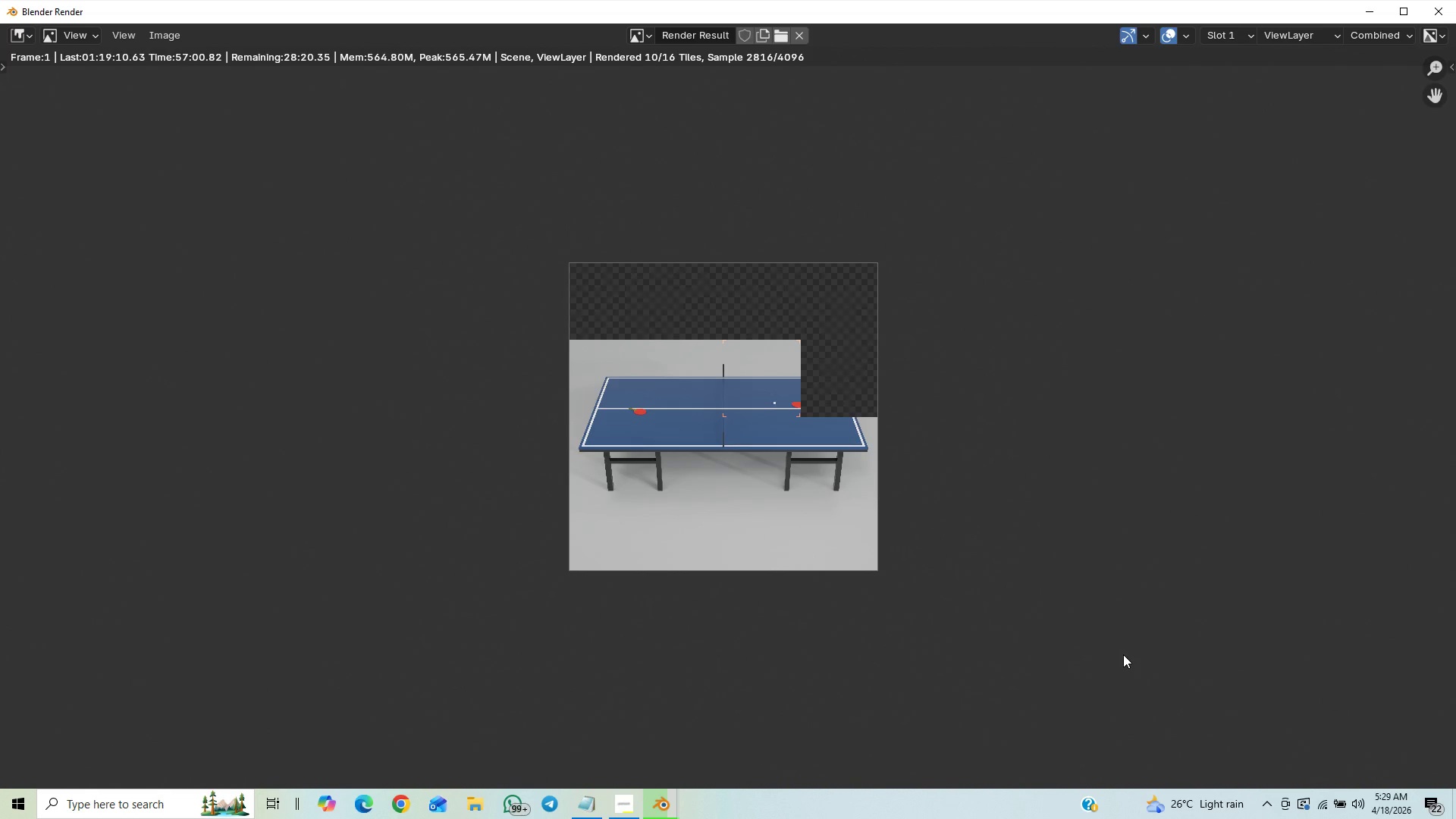 
scroll: coordinate [1123, 654], scroll_direction: up, amount: 1.0
 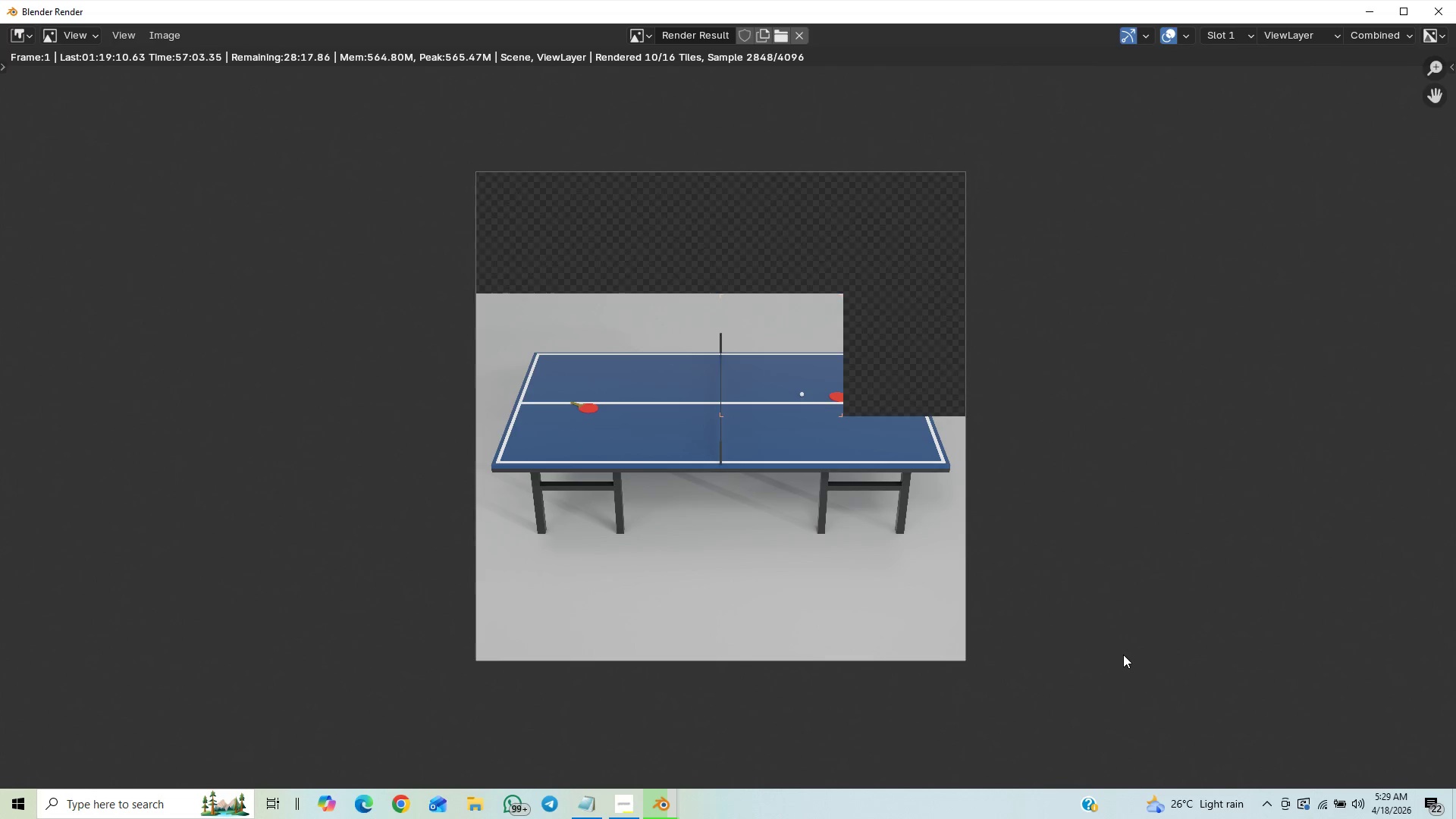 
scroll: coordinate [1123, 654], scroll_direction: down, amount: 3.0
 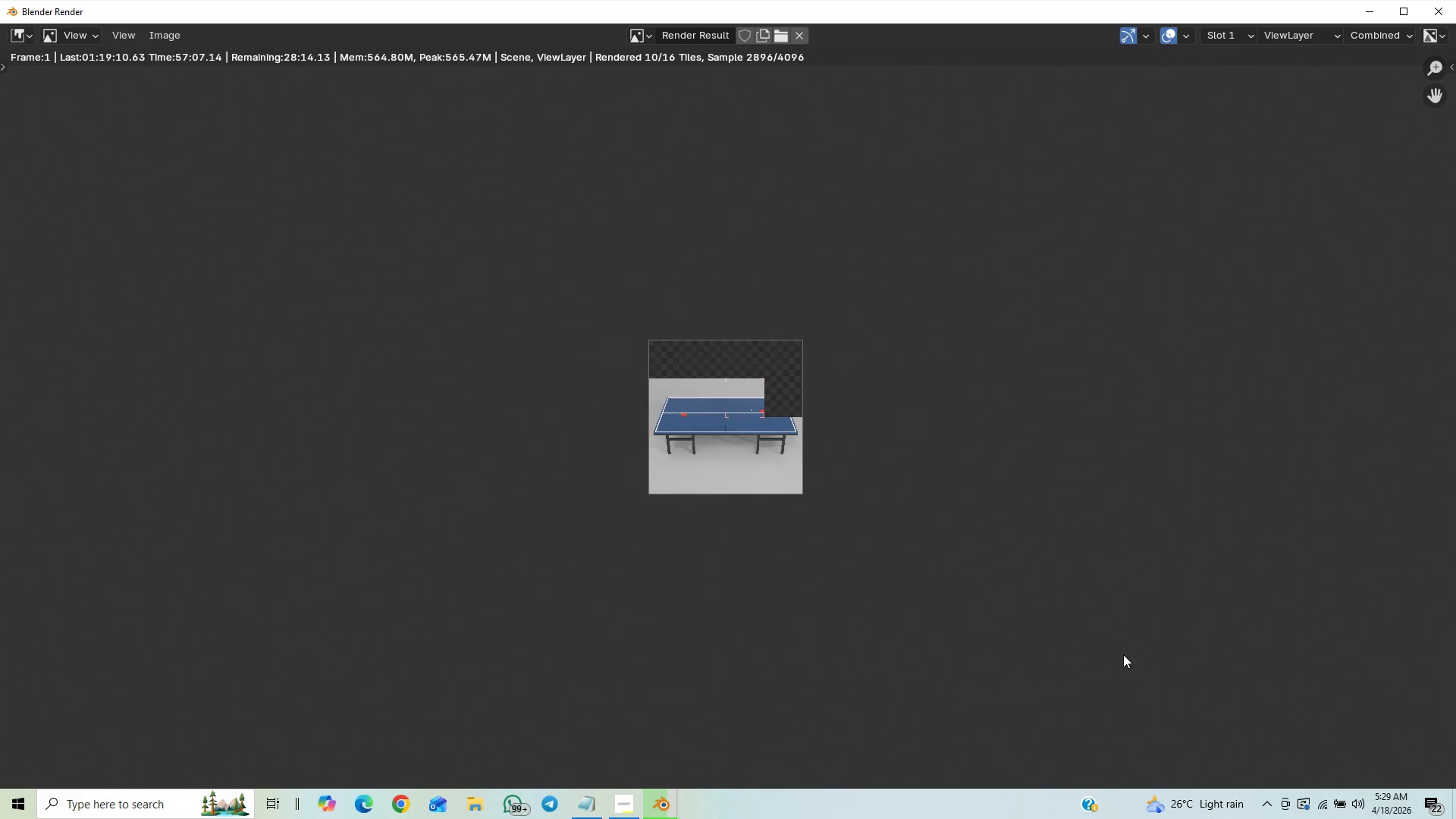 
scroll: coordinate [1123, 654], scroll_direction: up, amount: 12.0
 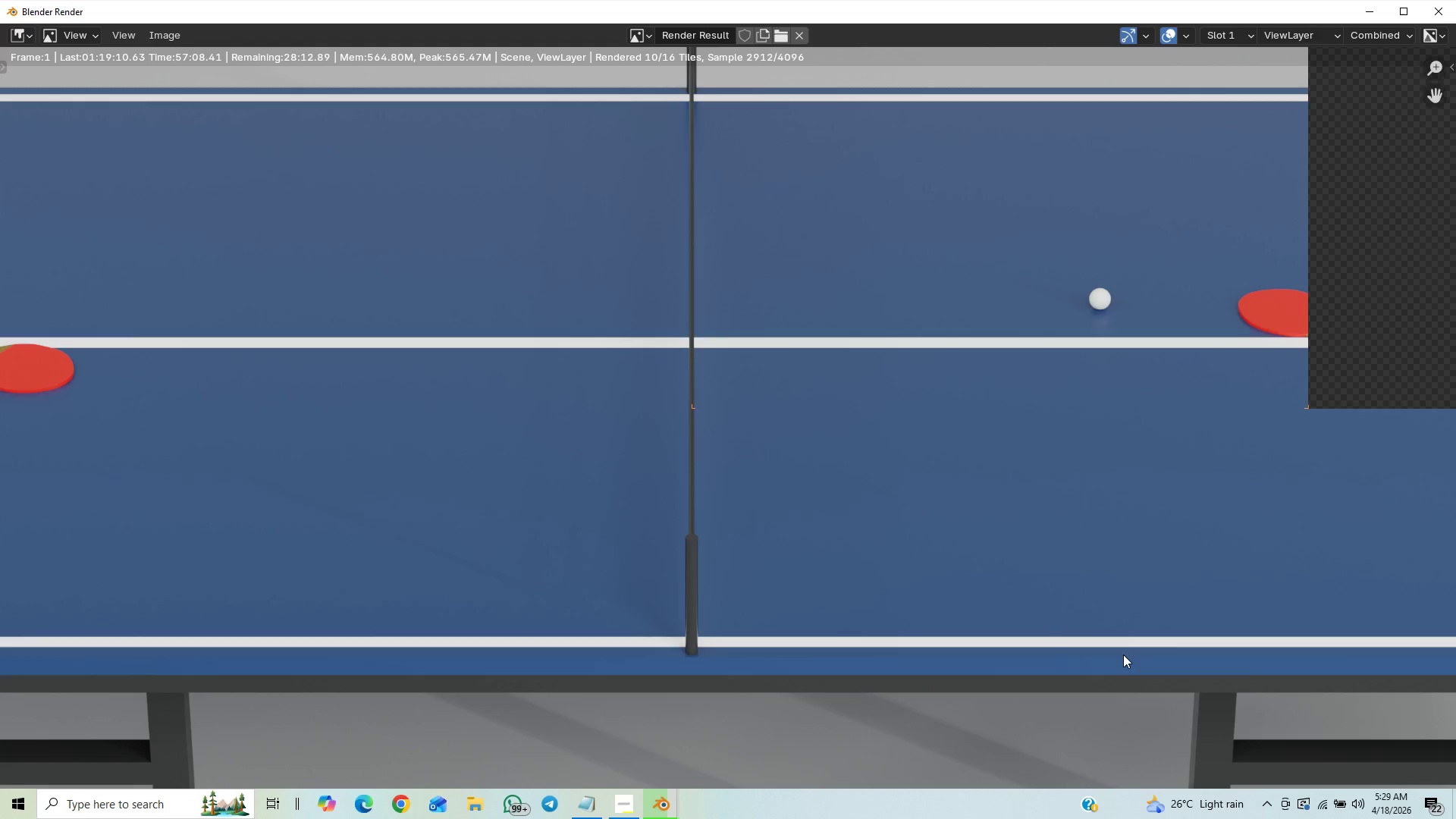 
scroll: coordinate [1122, 654], scroll_direction: down, amount: 4.0
 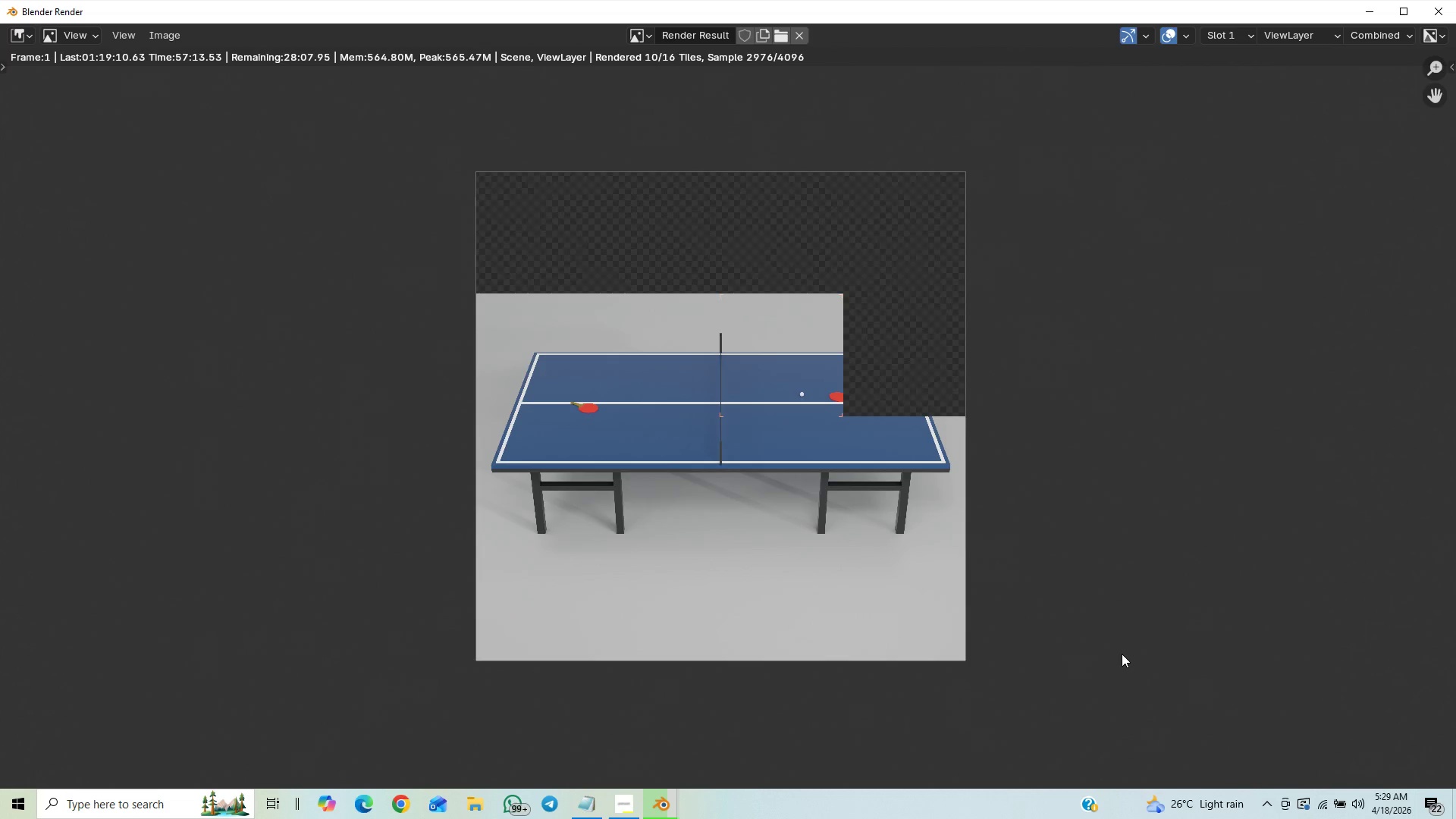 
scroll: coordinate [1122, 654], scroll_direction: up, amount: 1.0
 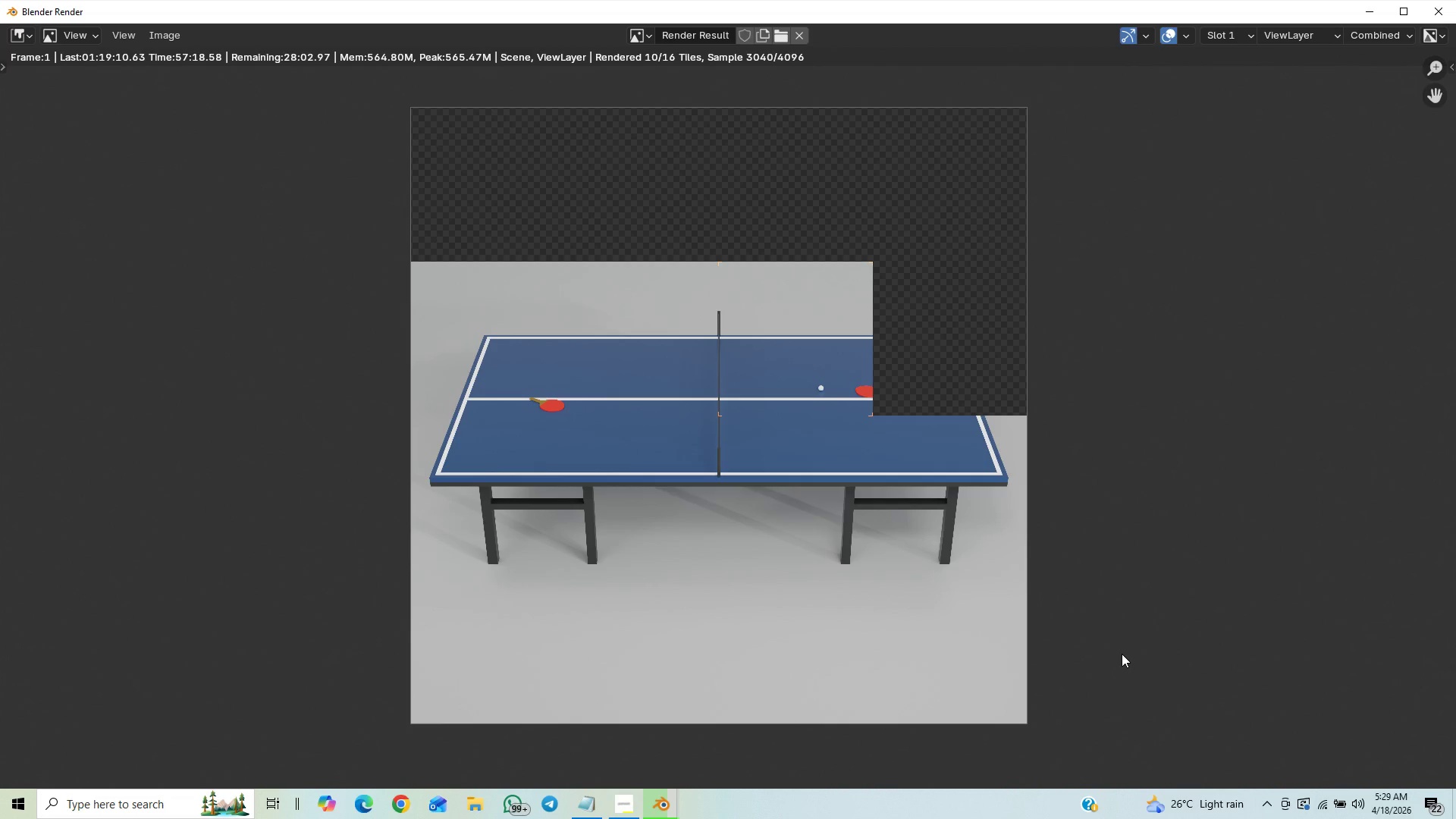 
scroll: coordinate [1122, 654], scroll_direction: down, amount: 1.0
 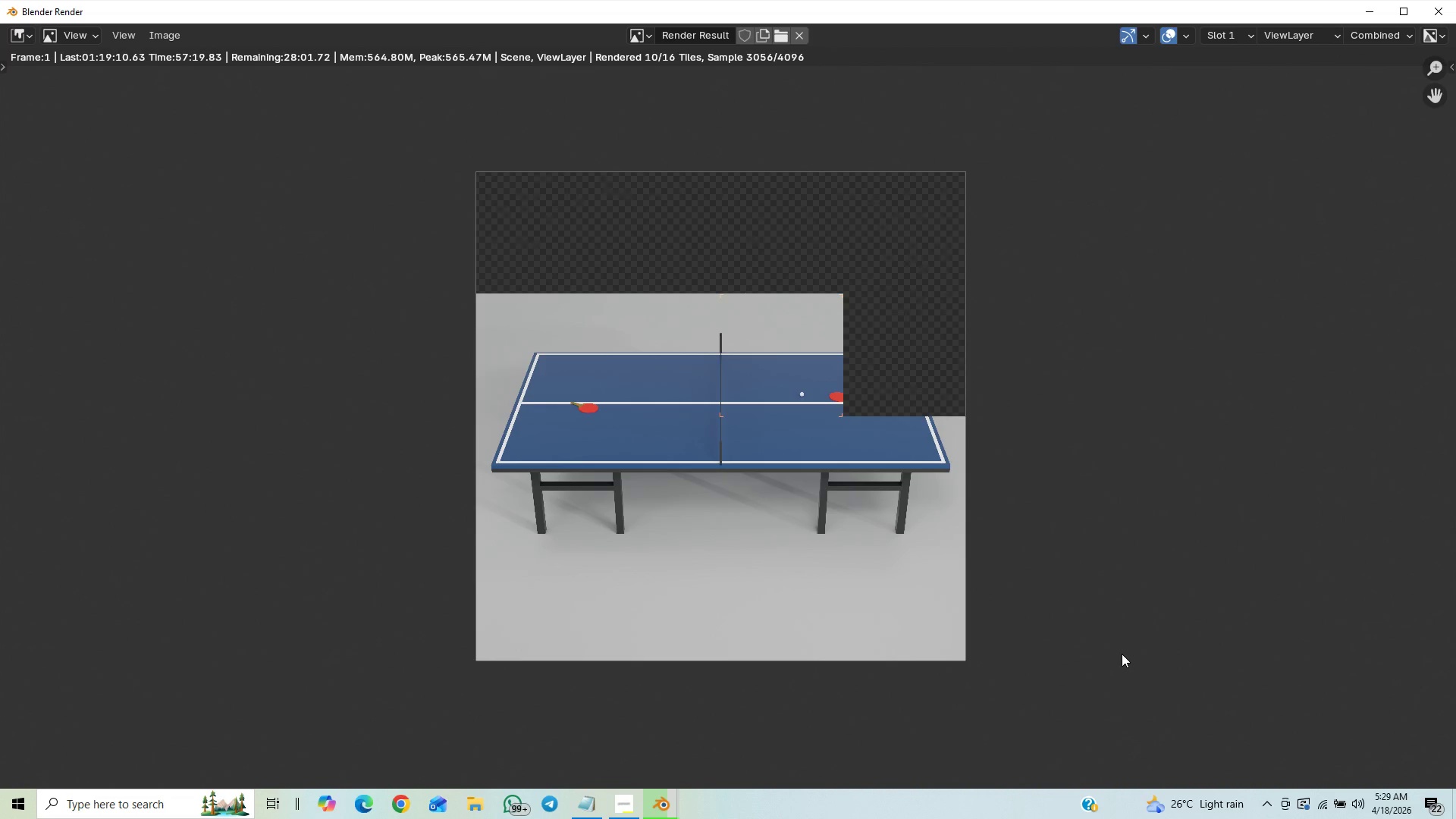 
scroll: coordinate [1122, 654], scroll_direction: up, amount: 4.0
 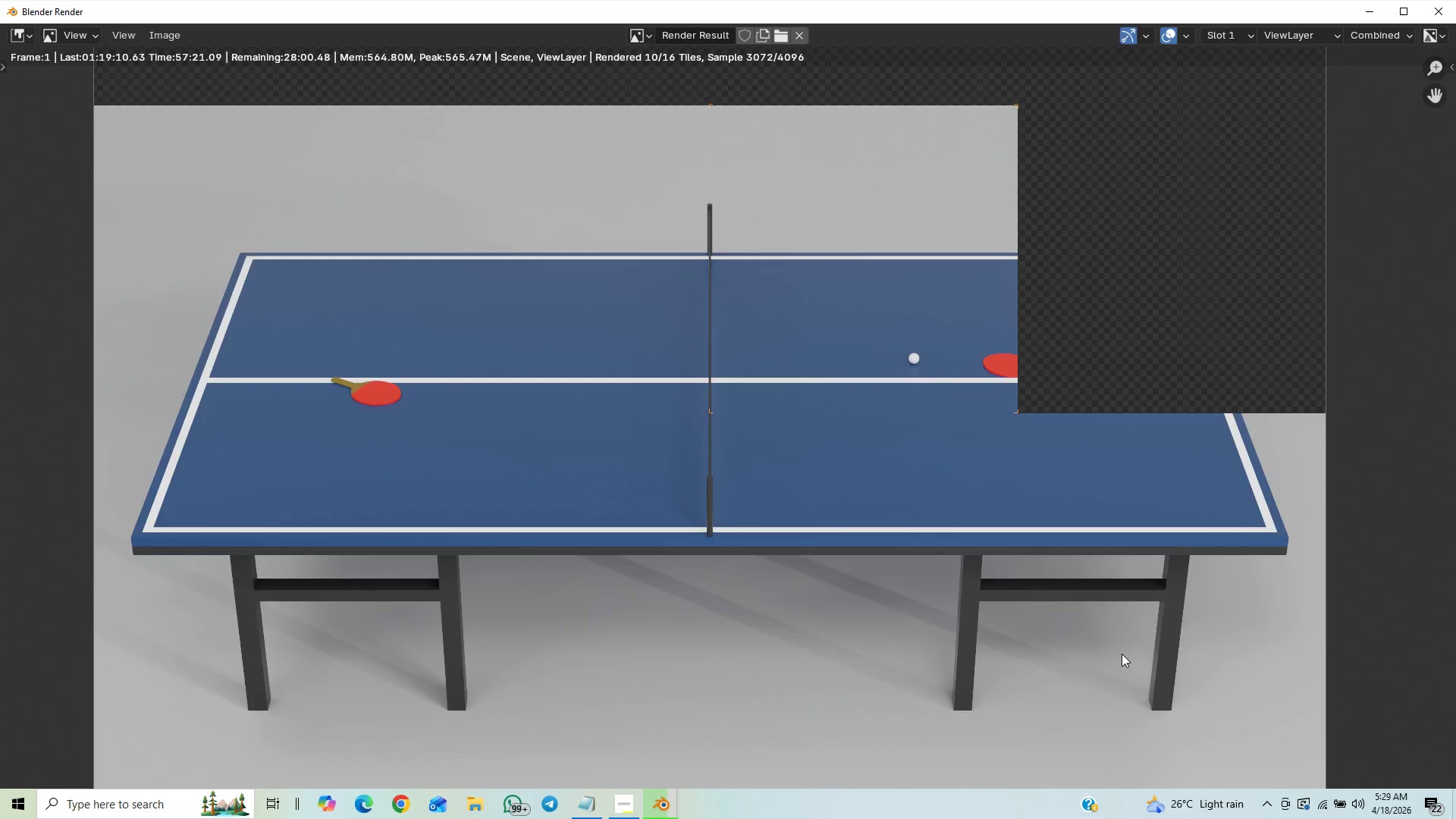 
scroll: coordinate [1122, 654], scroll_direction: down, amount: 10.0
 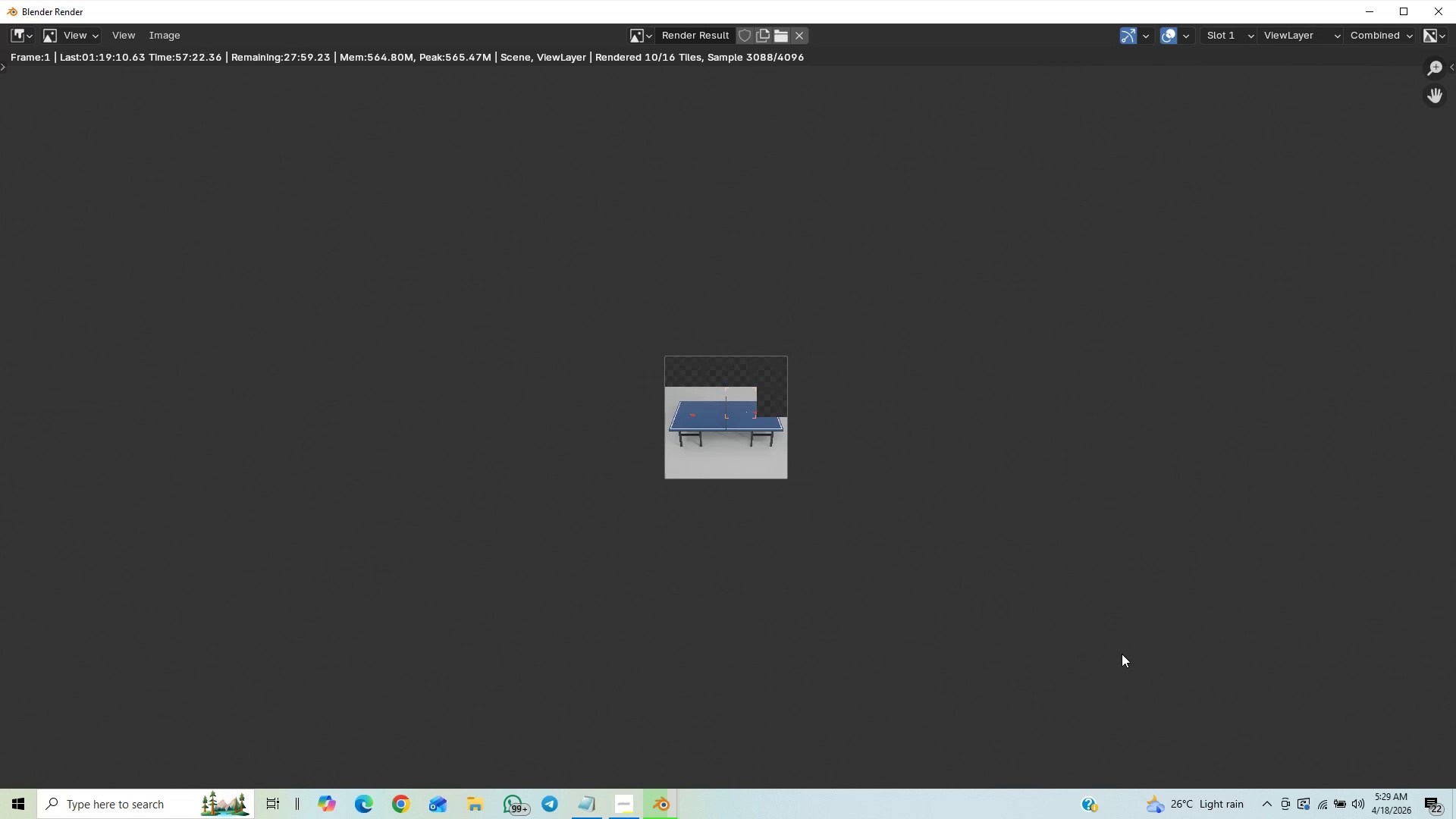 
scroll: coordinate [1122, 654], scroll_direction: up, amount: 11.0
 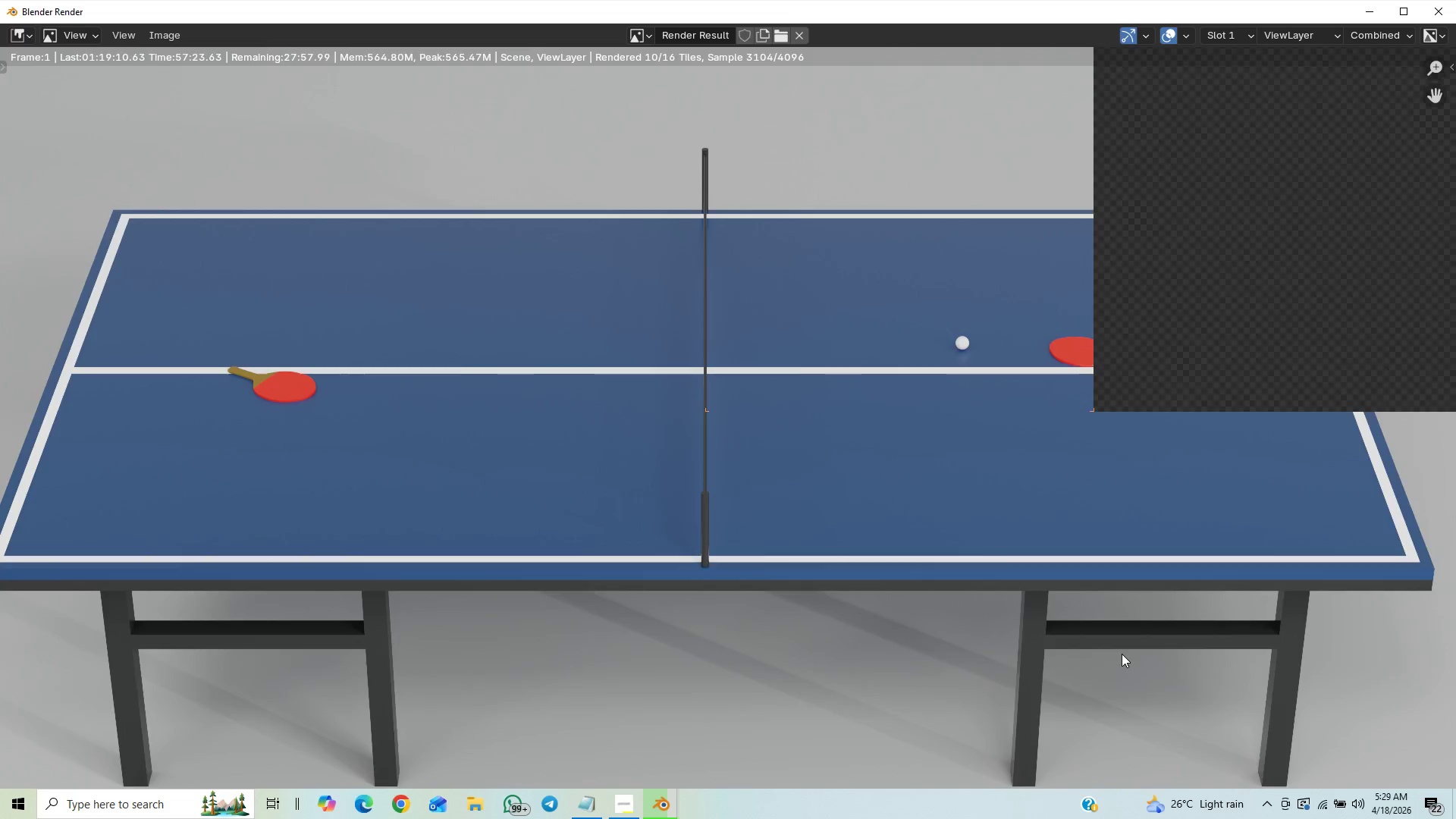 
scroll: coordinate [1122, 654], scroll_direction: down, amount: 12.0
 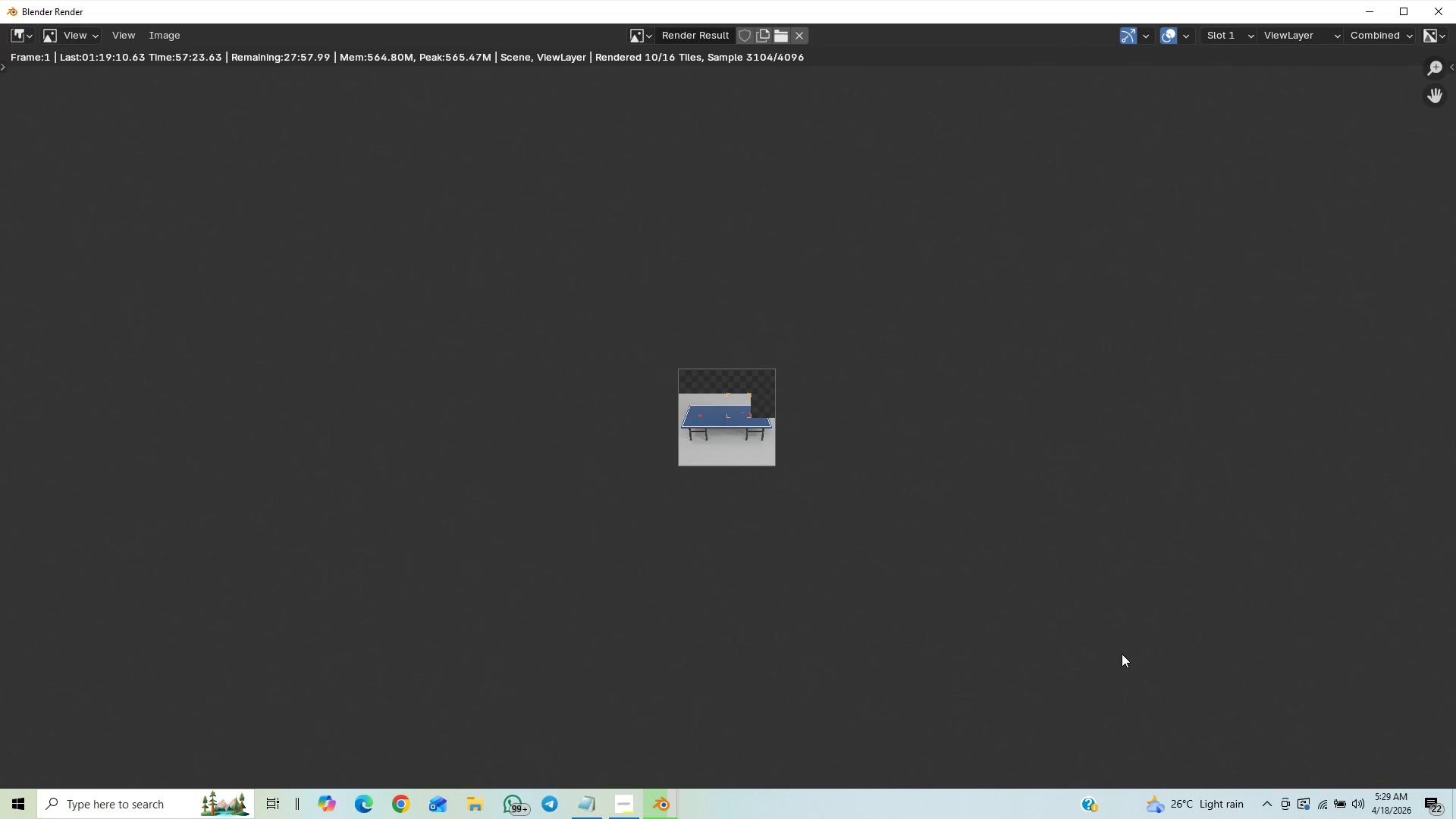 
scroll: coordinate [1122, 654], scroll_direction: up, amount: 3.0
 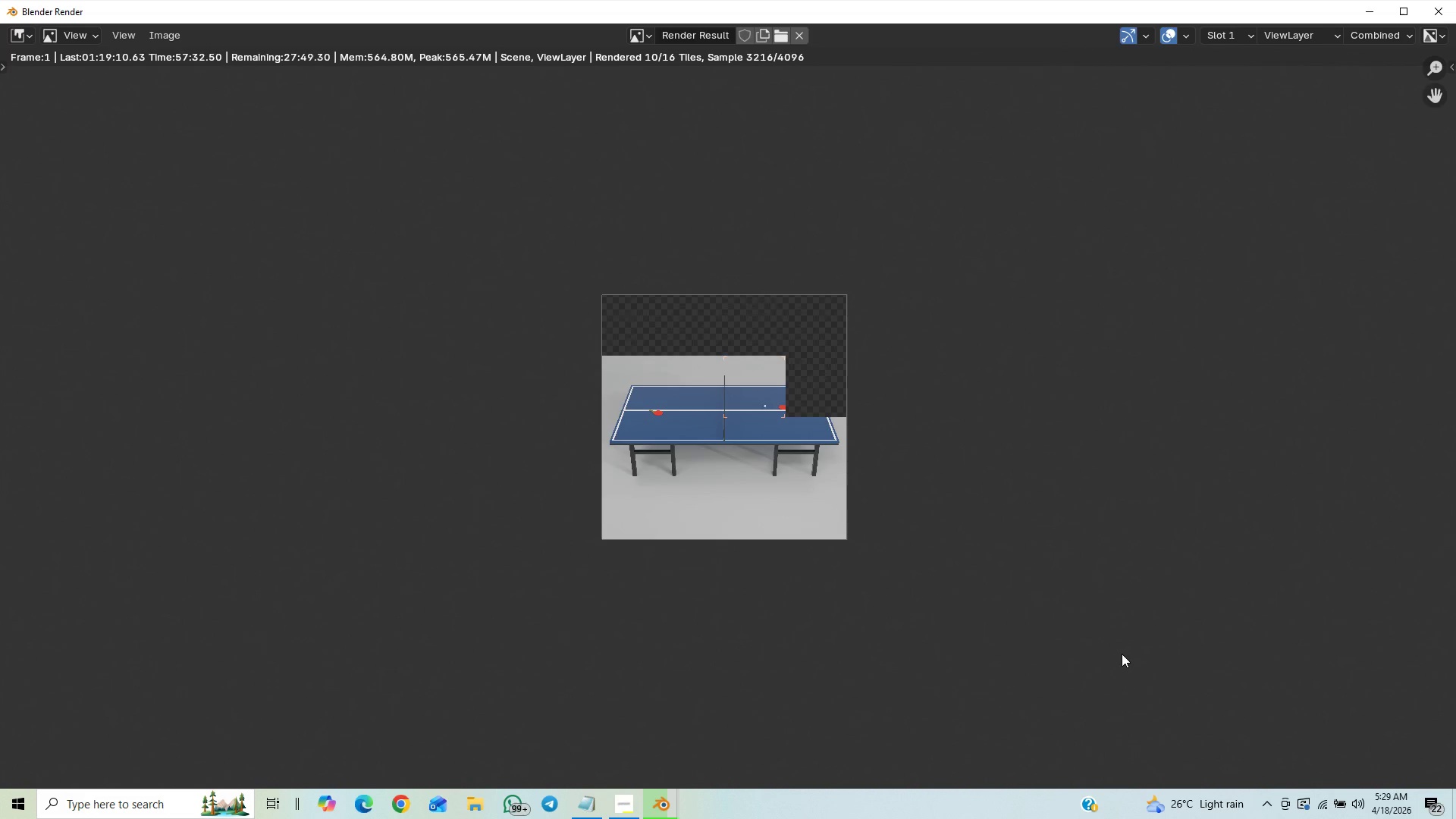 
wait(12.38)
 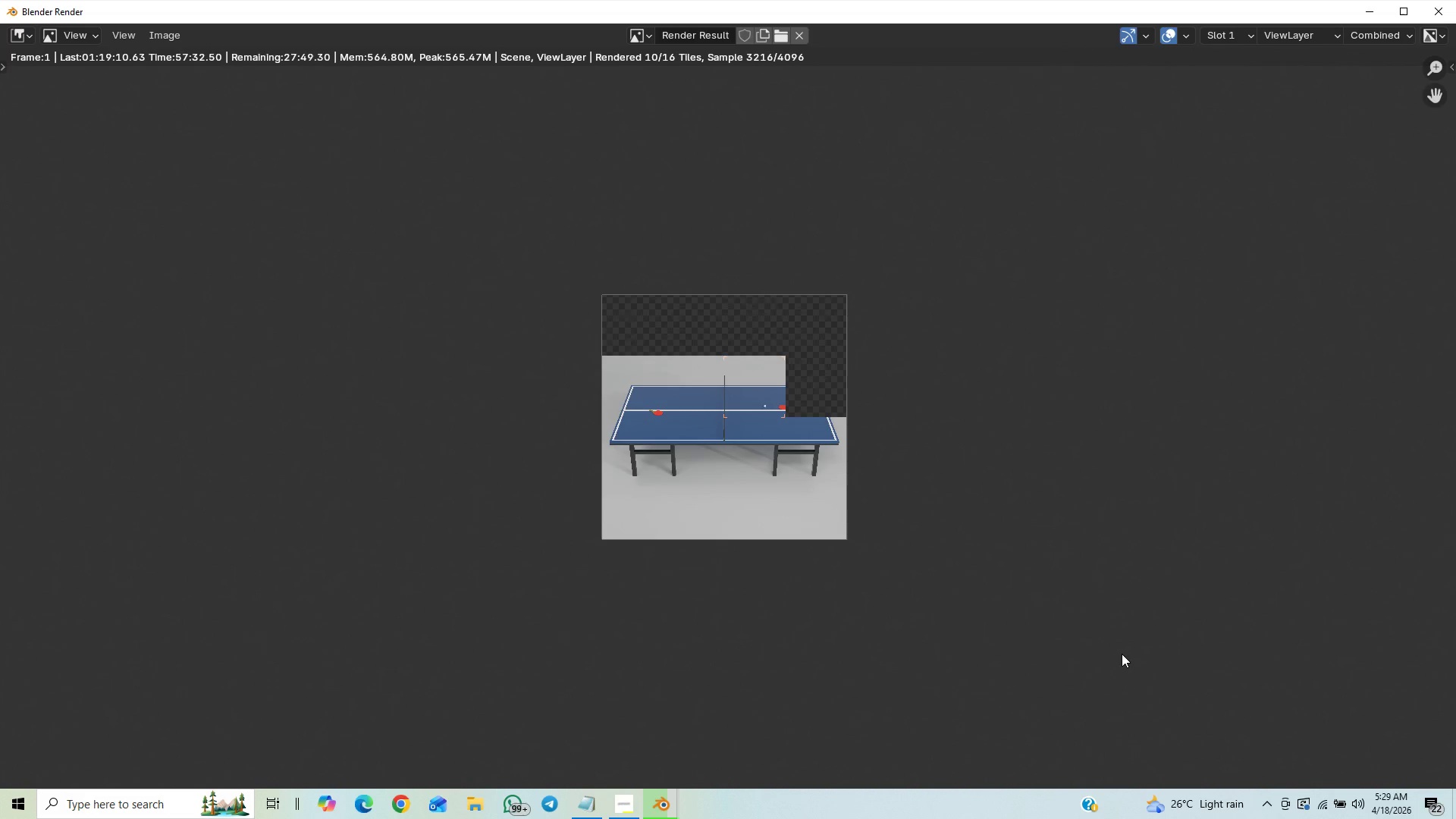 
scroll: coordinate [909, 675], scroll_direction: up, amount: 8.0
 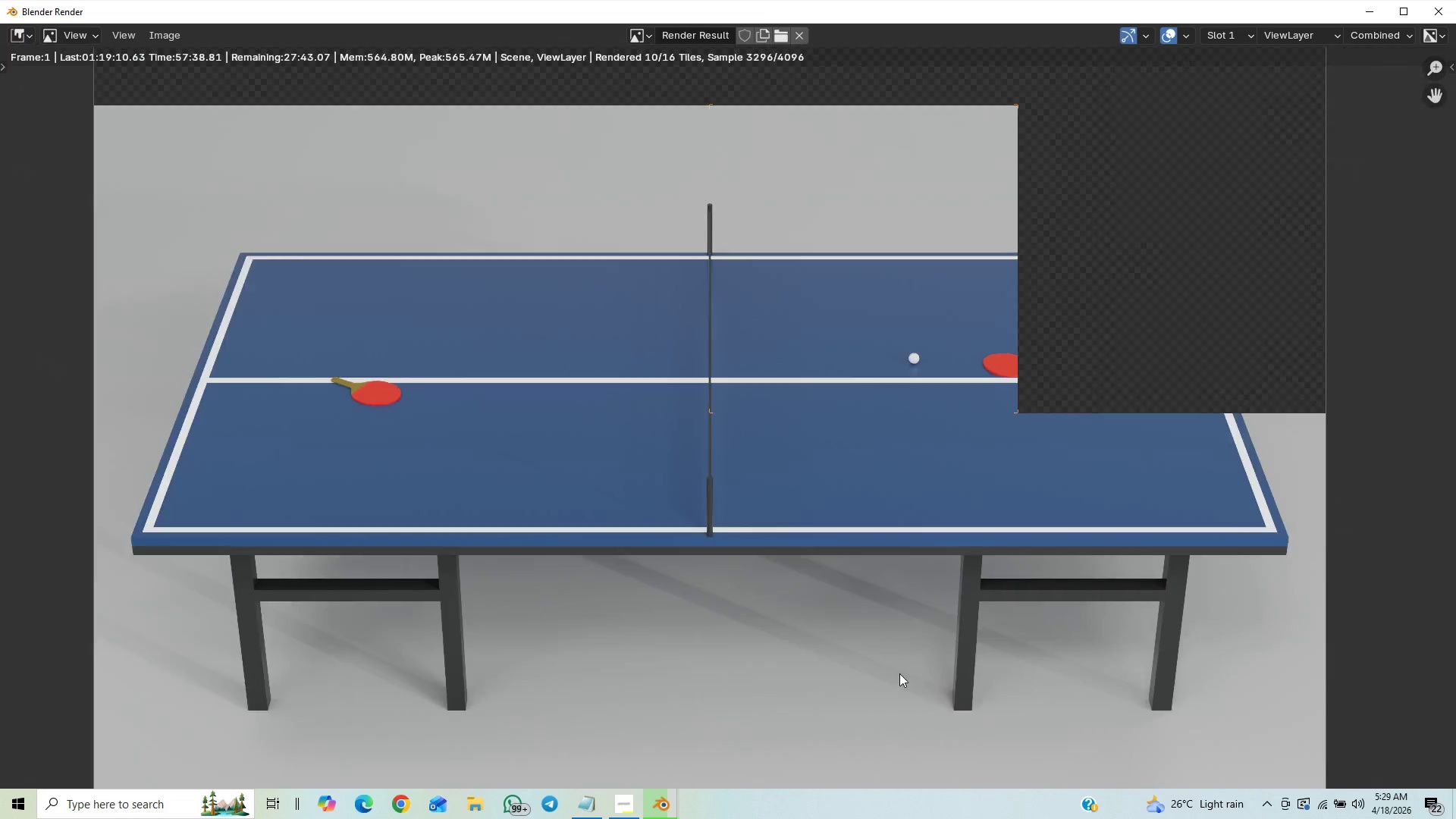 
scroll: coordinate [899, 673], scroll_direction: down, amount: 6.0
 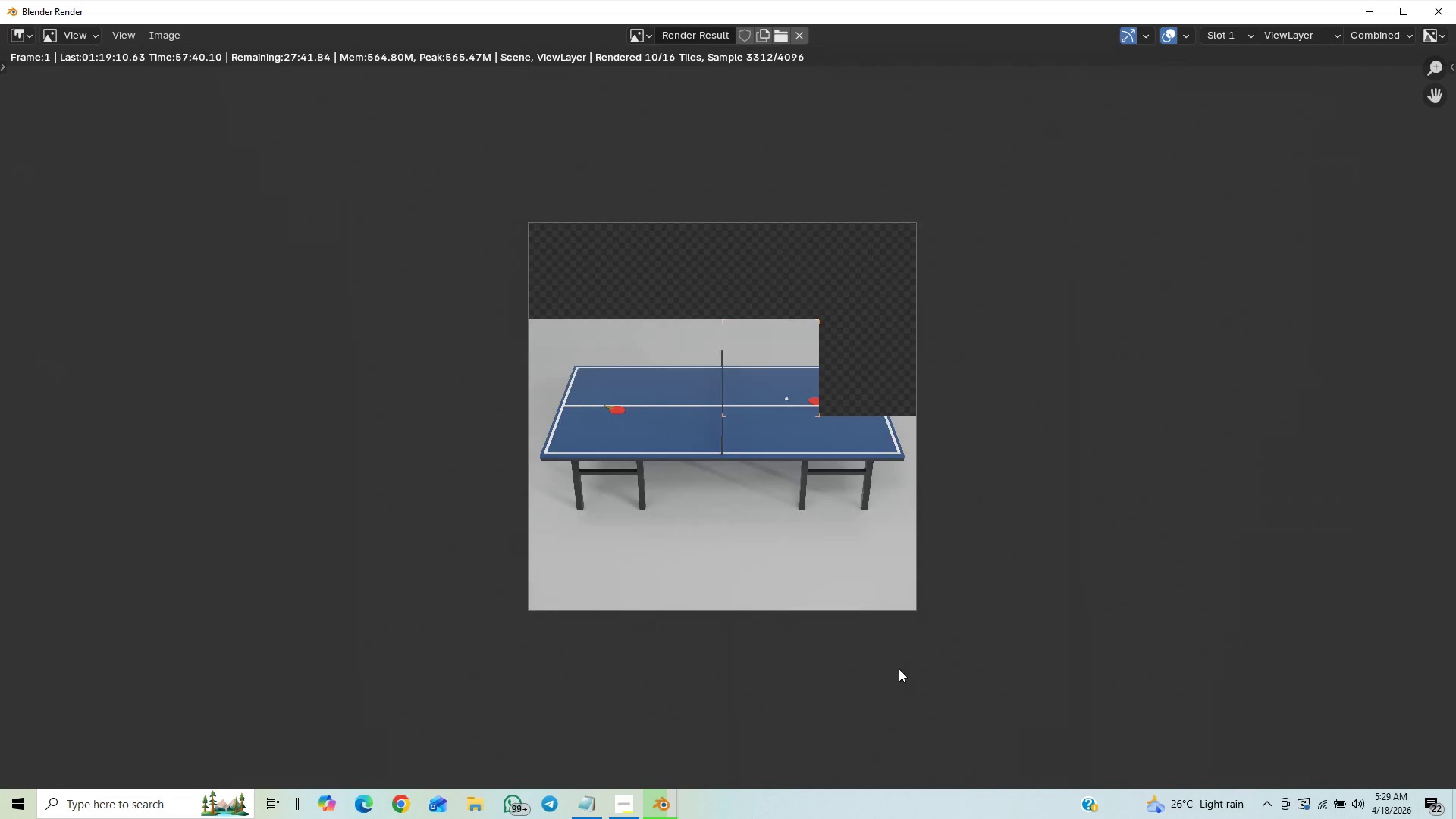 
scroll: coordinate [899, 670], scroll_direction: up, amount: 4.0
 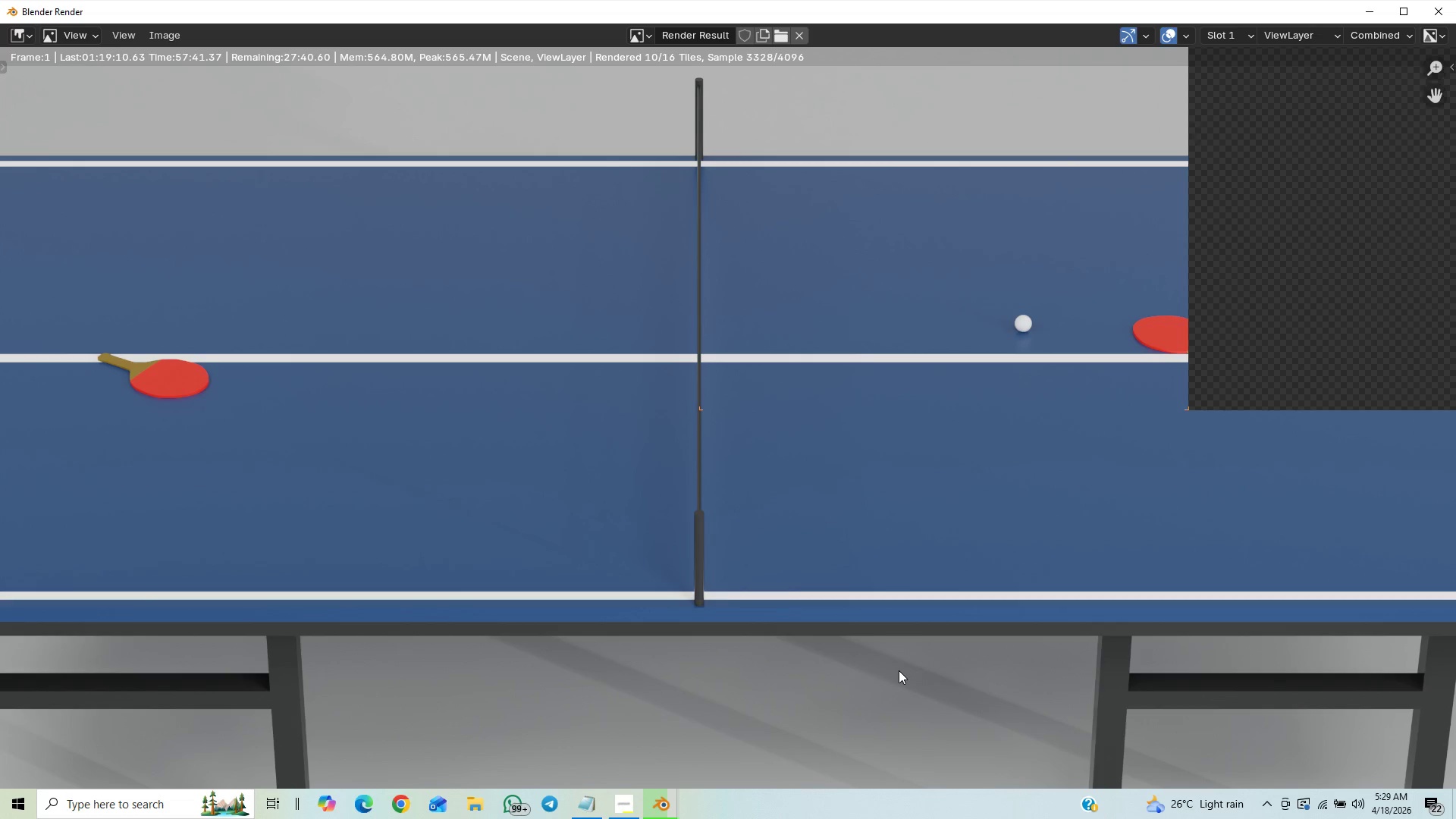 
scroll: coordinate [898, 670], scroll_direction: down, amount: 6.0
 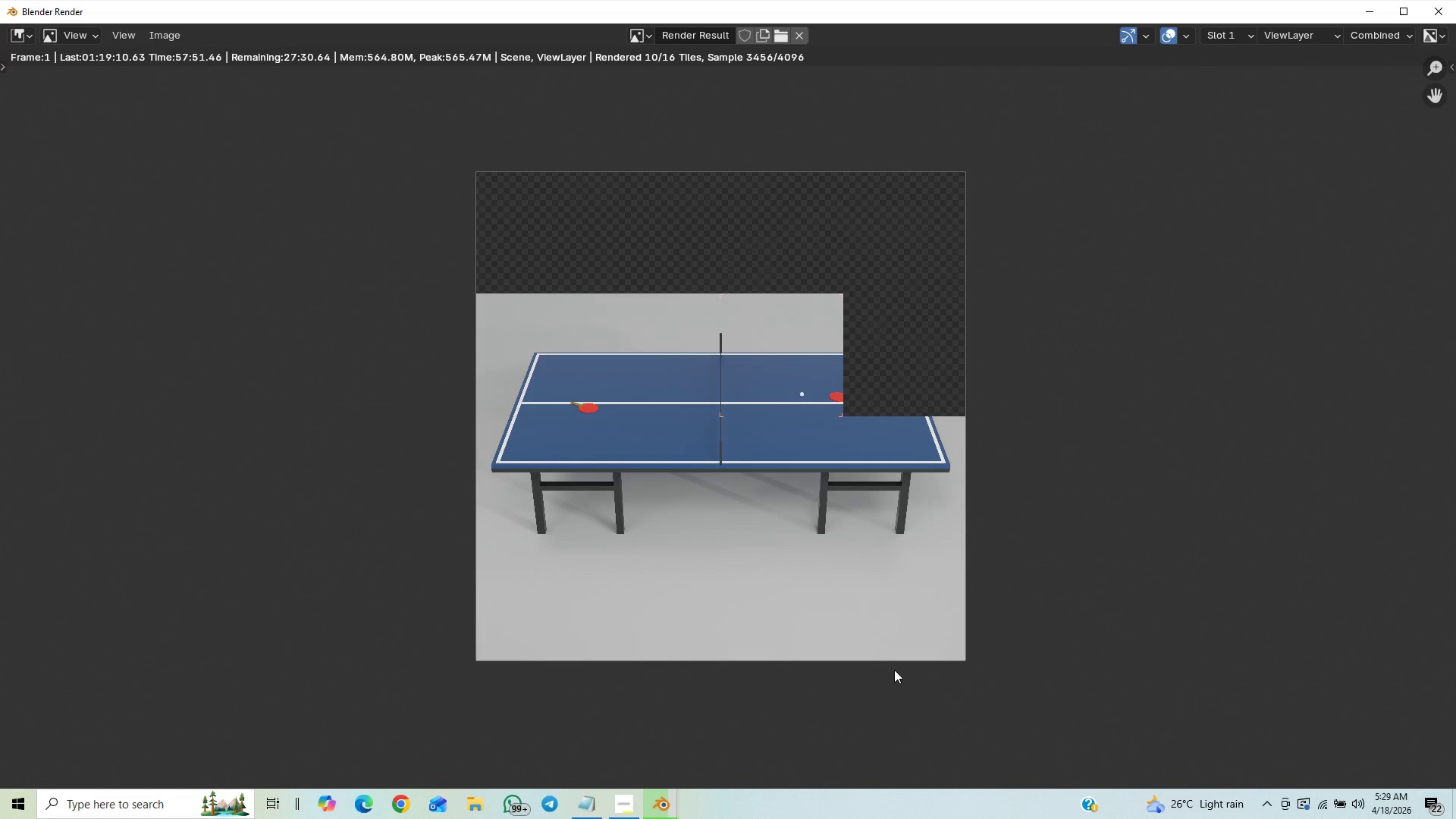 
scroll: coordinate [861, 676], scroll_direction: up, amount: 7.0
 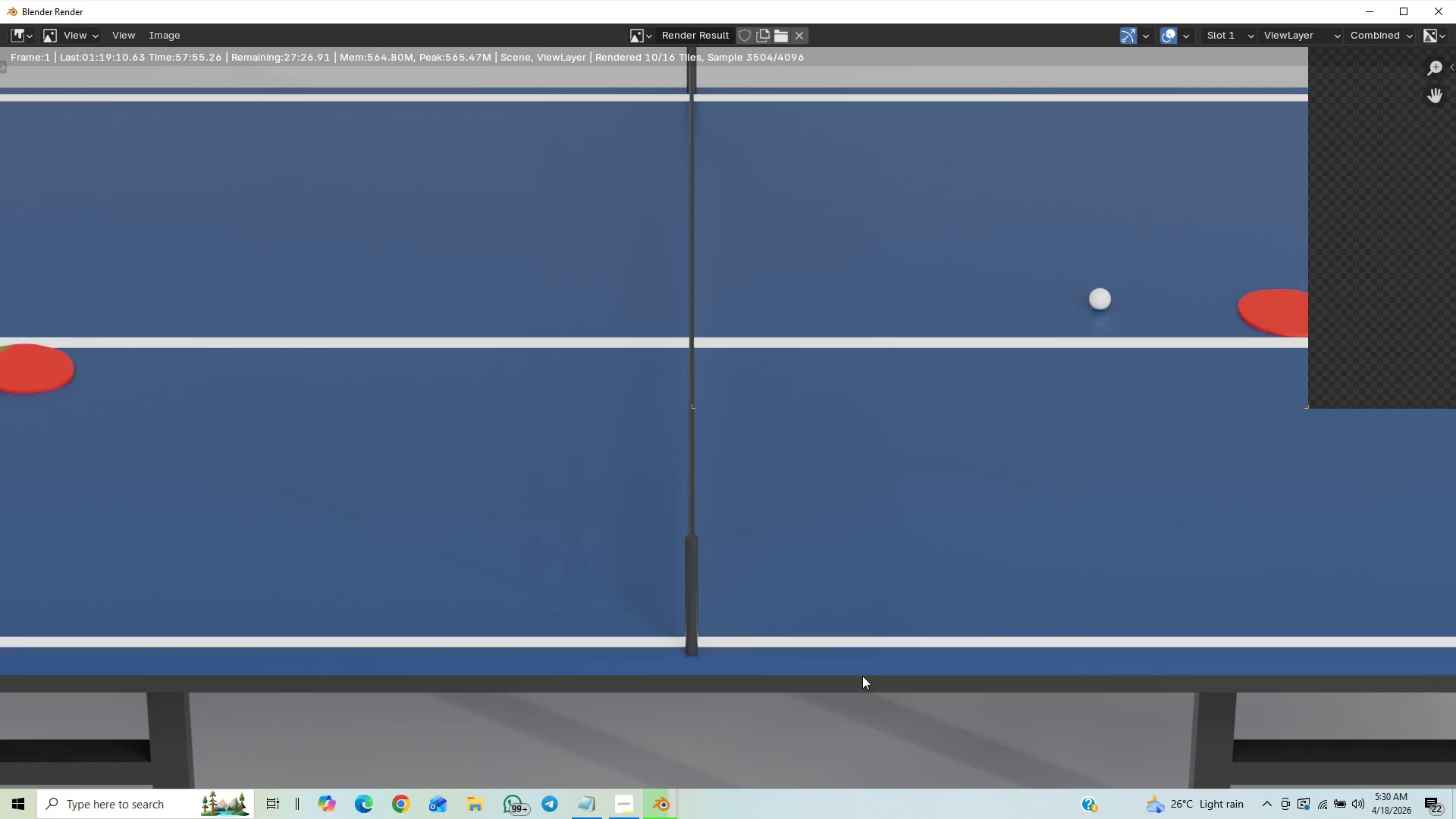 
scroll: coordinate [864, 676], scroll_direction: down, amount: 2.0
 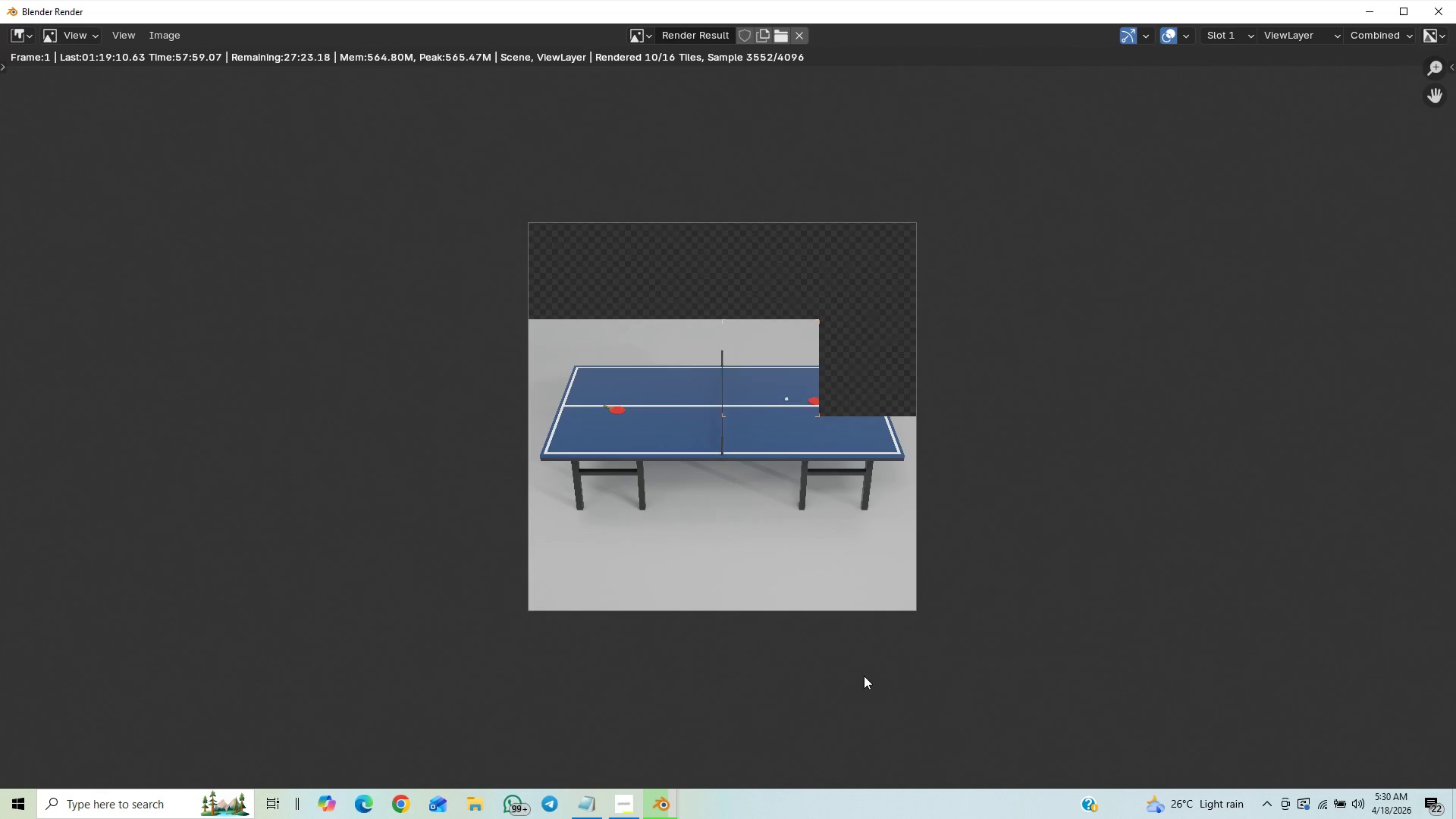 
scroll: coordinate [864, 676], scroll_direction: up, amount: 10.0
 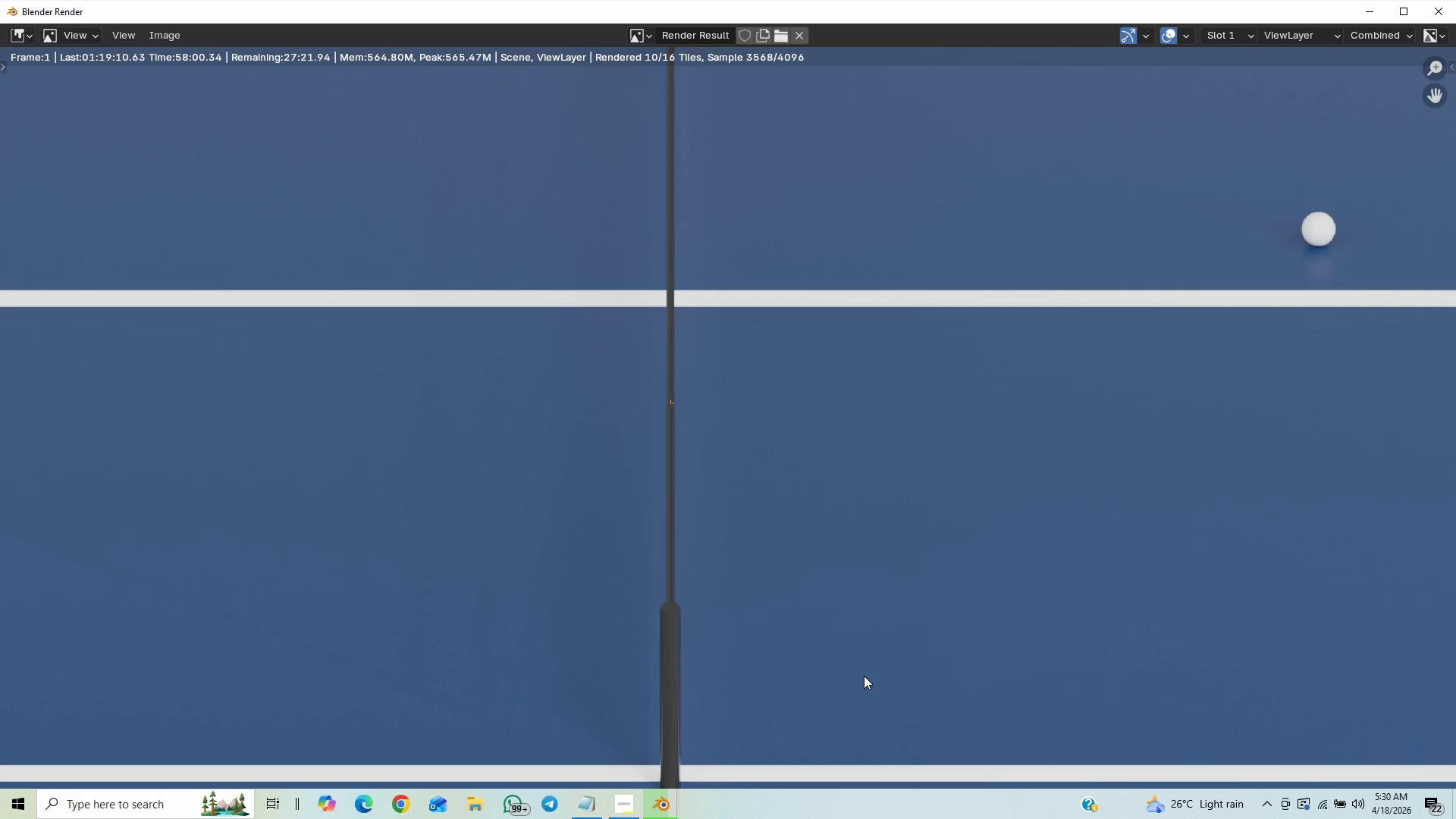 
scroll: coordinate [864, 676], scroll_direction: down, amount: 11.0
 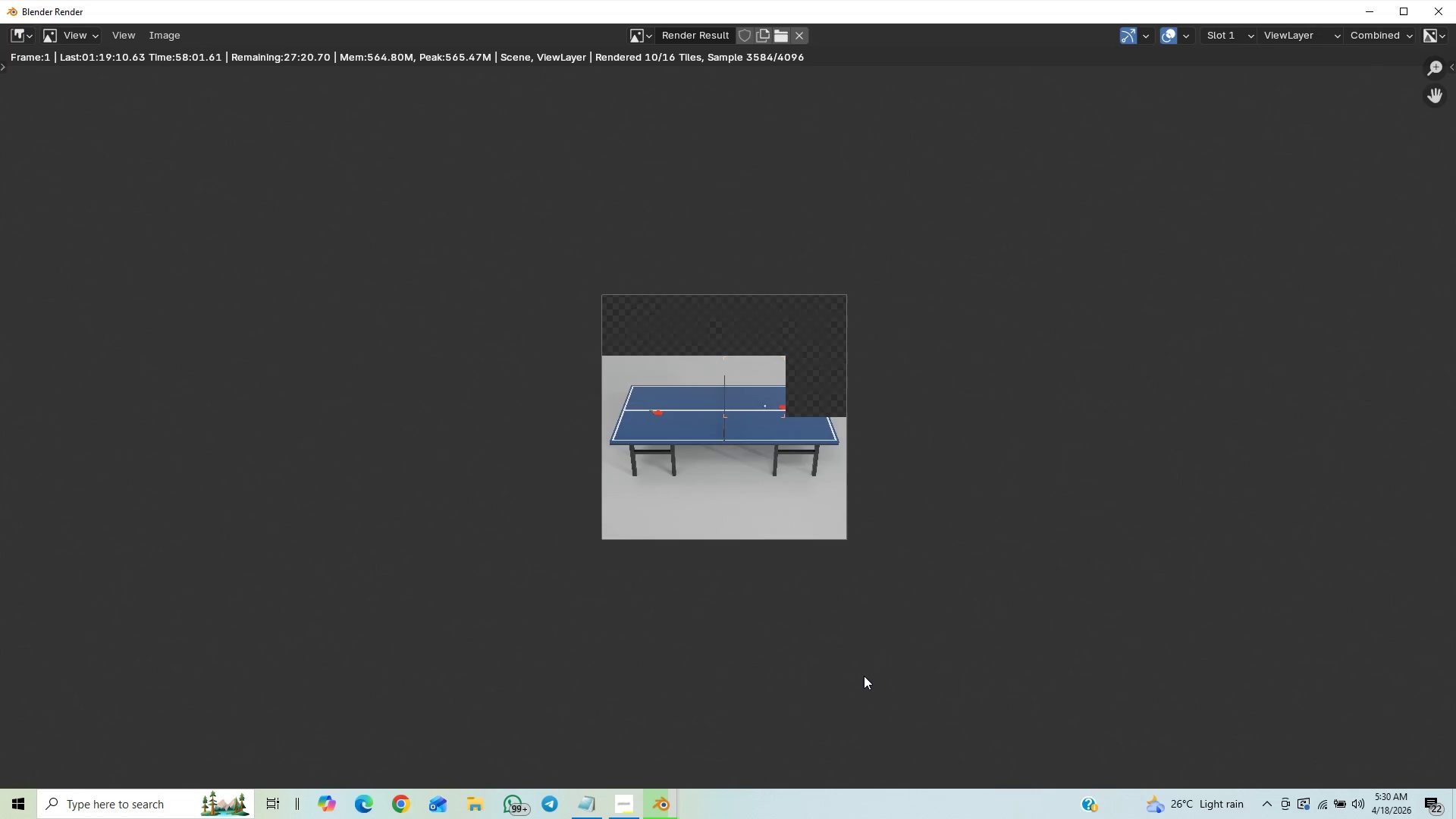 
scroll: coordinate [864, 676], scroll_direction: up, amount: 7.0
 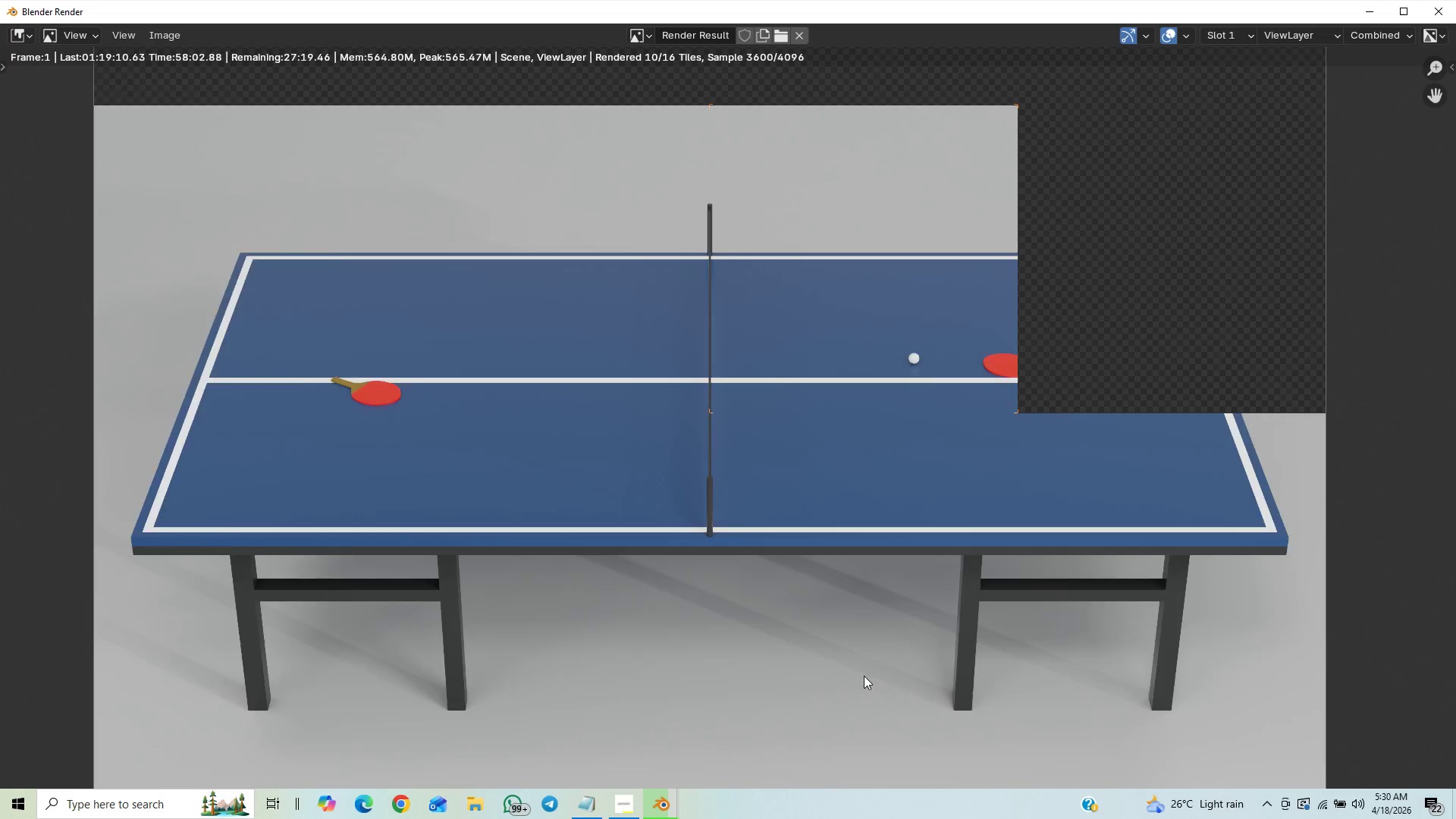 
scroll: coordinate [864, 676], scroll_direction: down, amount: 15.0
 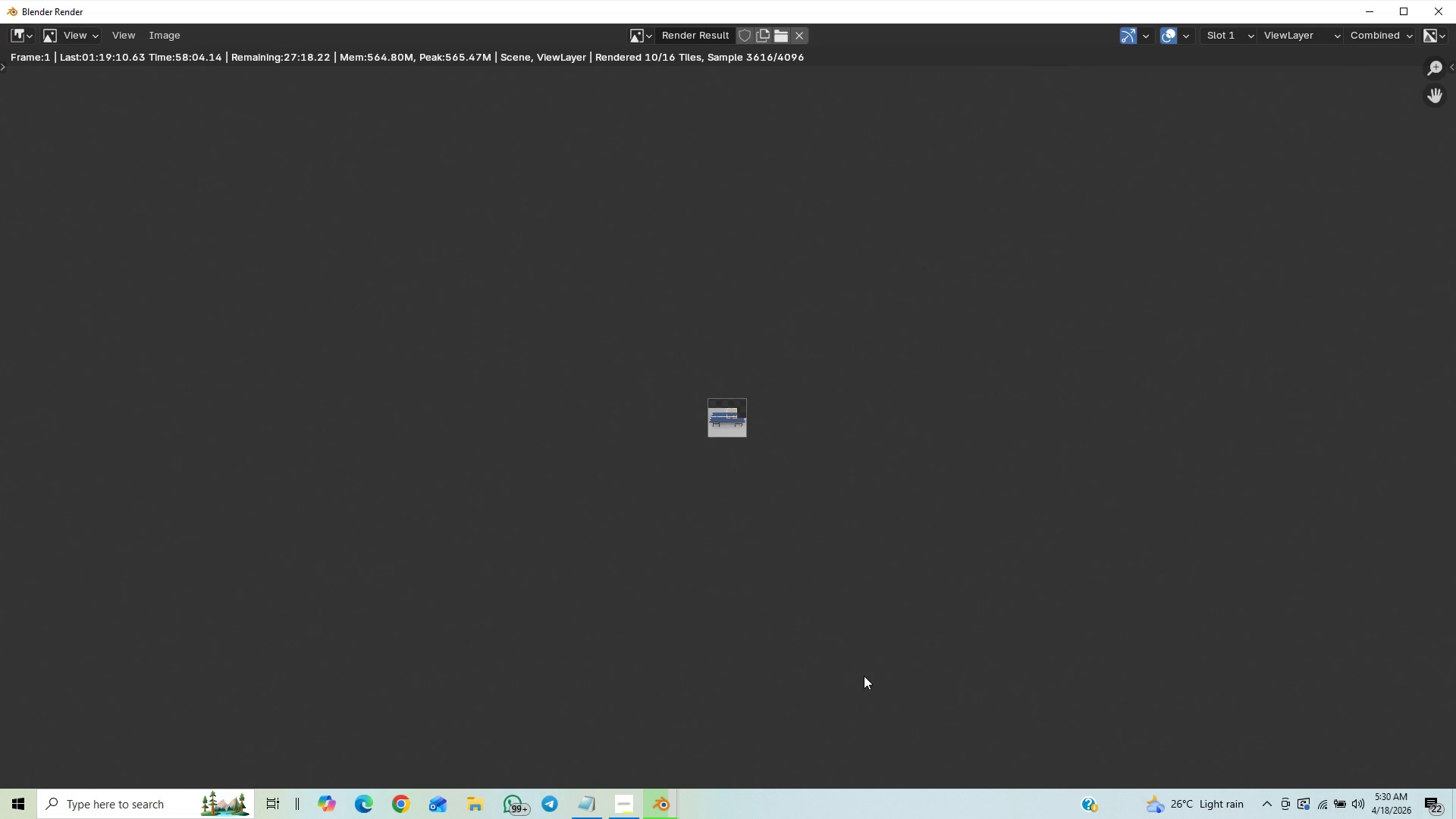 
scroll: coordinate [864, 676], scroll_direction: up, amount: 10.0
 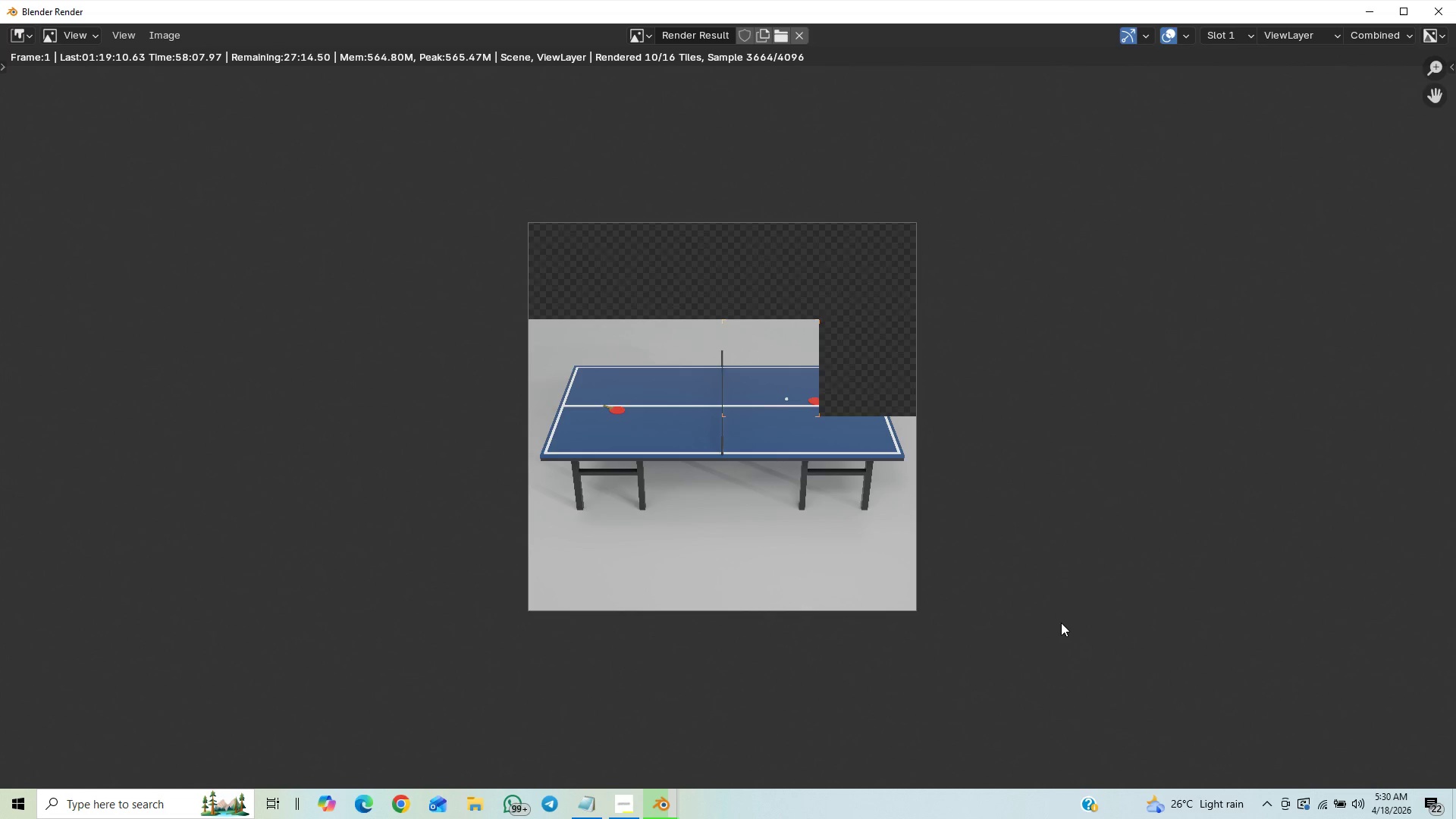 
scroll: coordinate [1061, 623], scroll_direction: down, amount: 1.0
 